 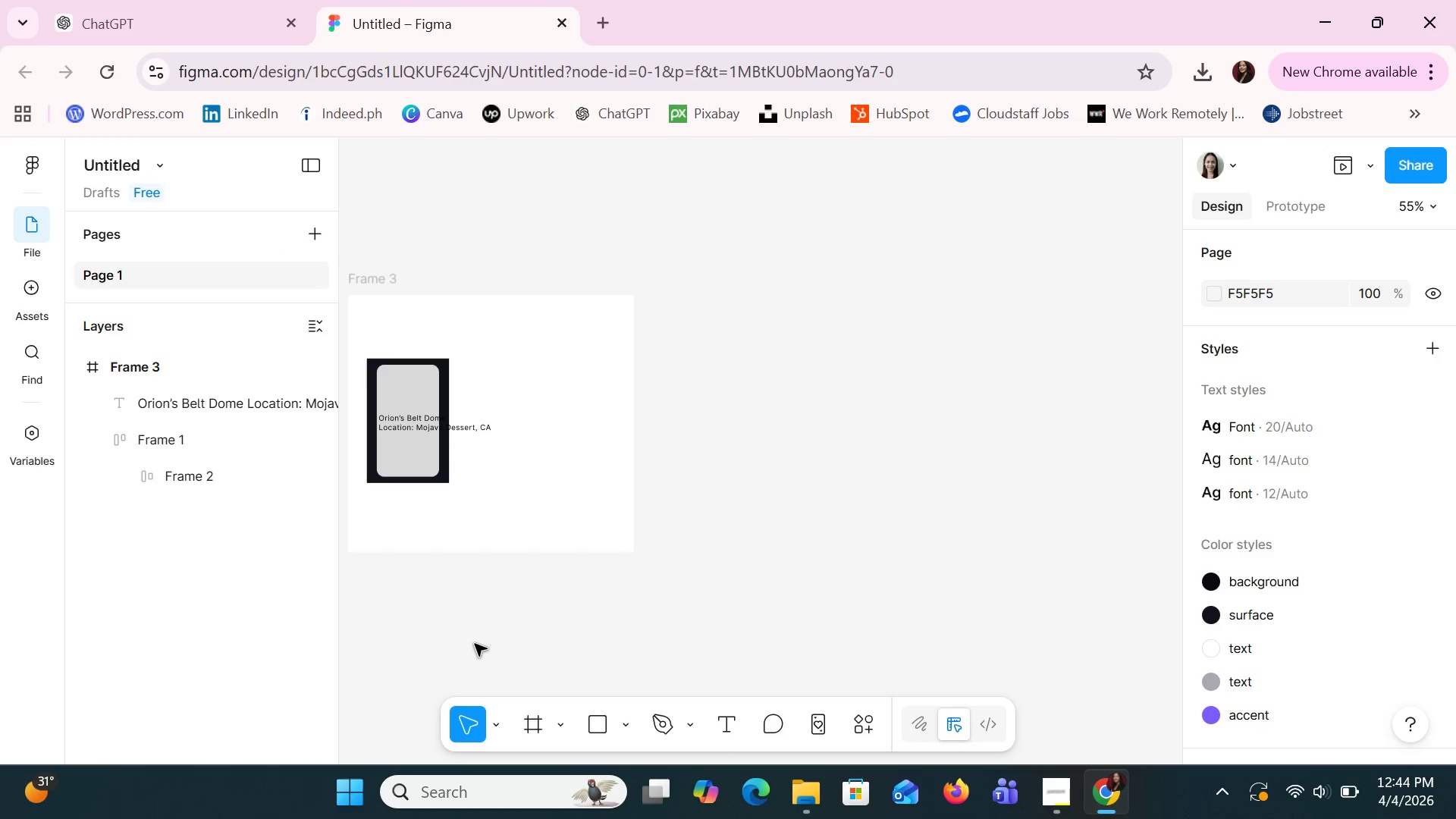 
hold_key(key=ControlLeft, duration=1.5)
scroll: coordinate [475, 644], scroll_direction: up, amount: 5.0
 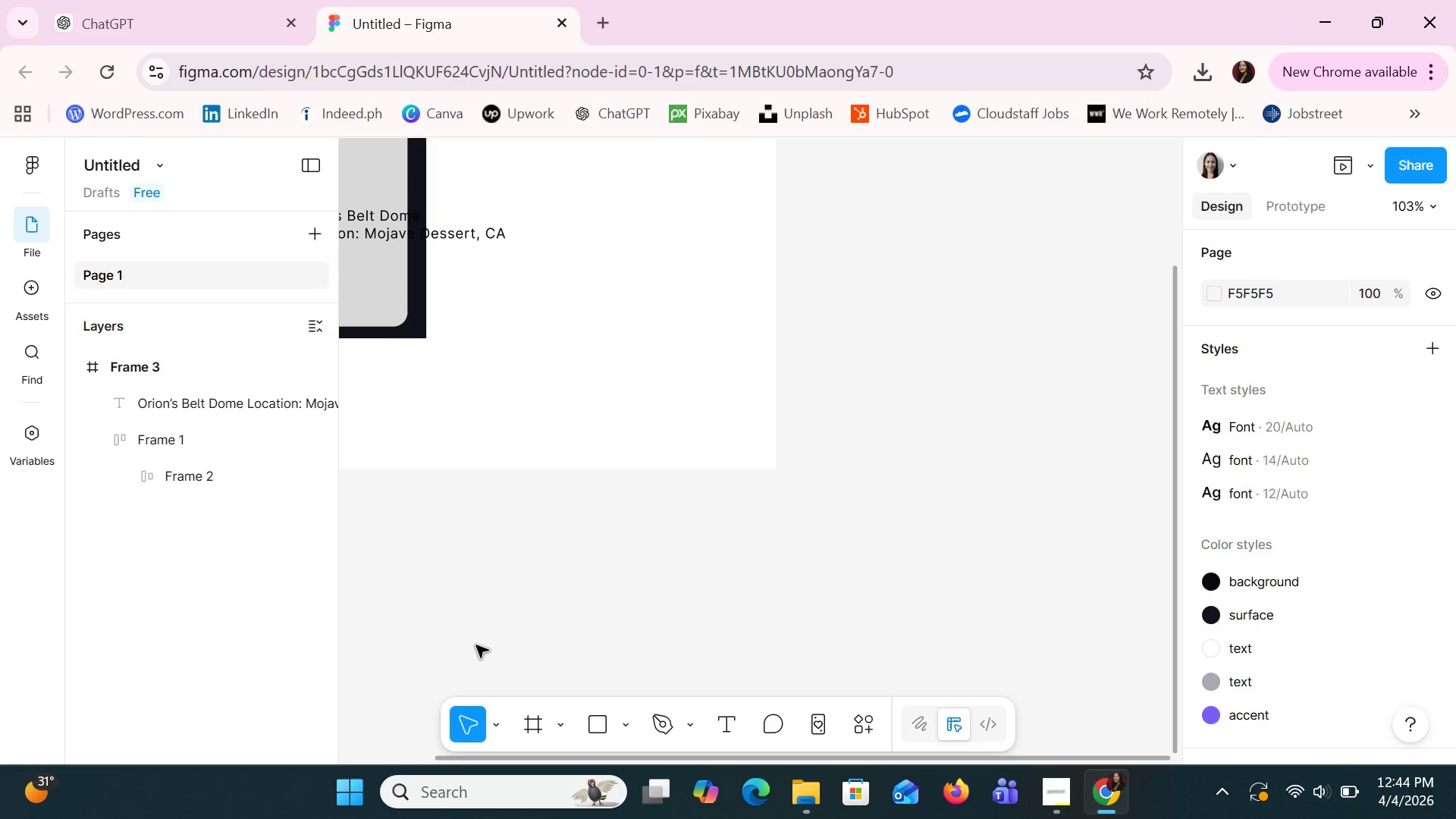 
key(Control+ControlLeft)
 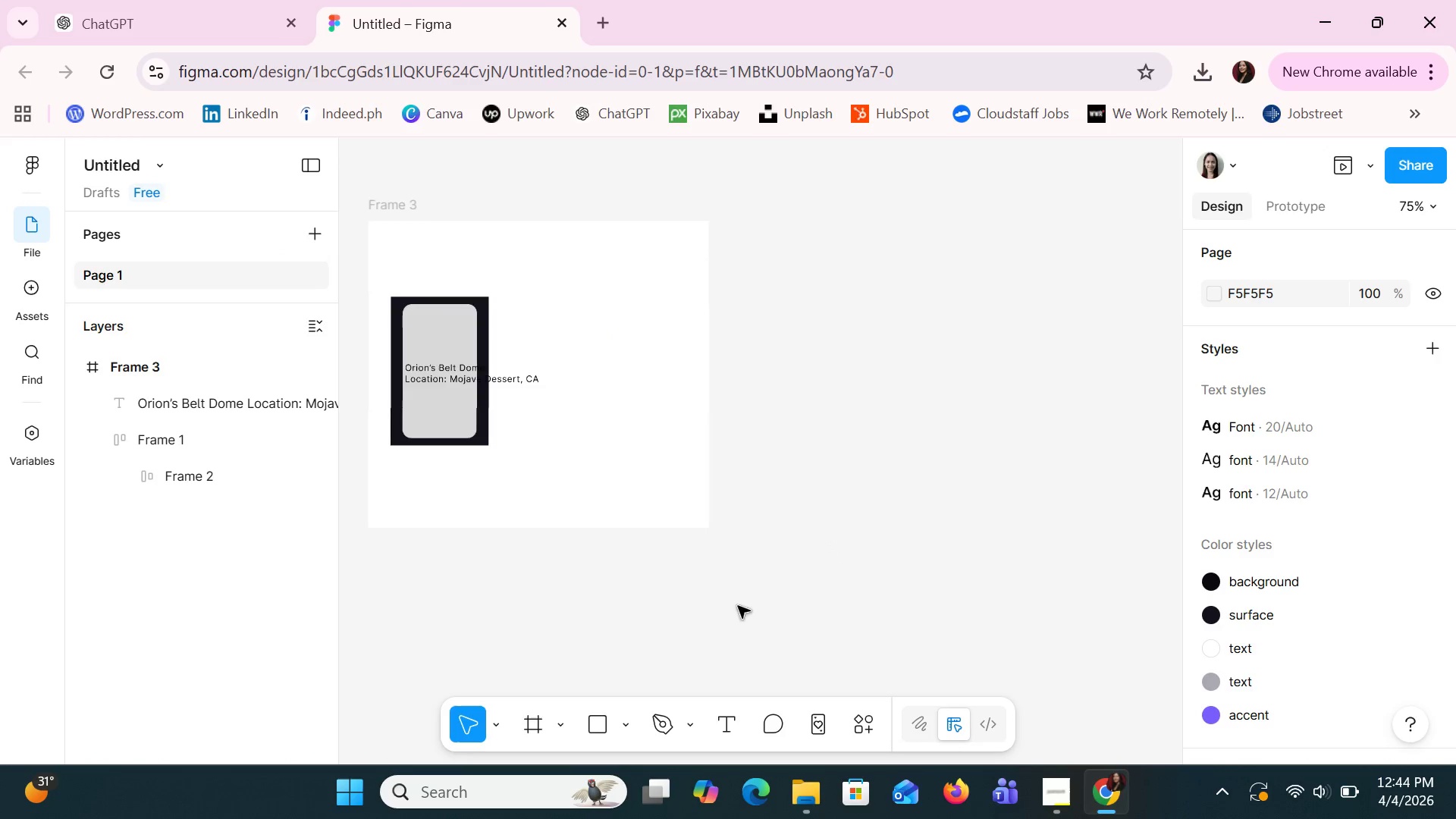 
key(Control+ControlLeft)
 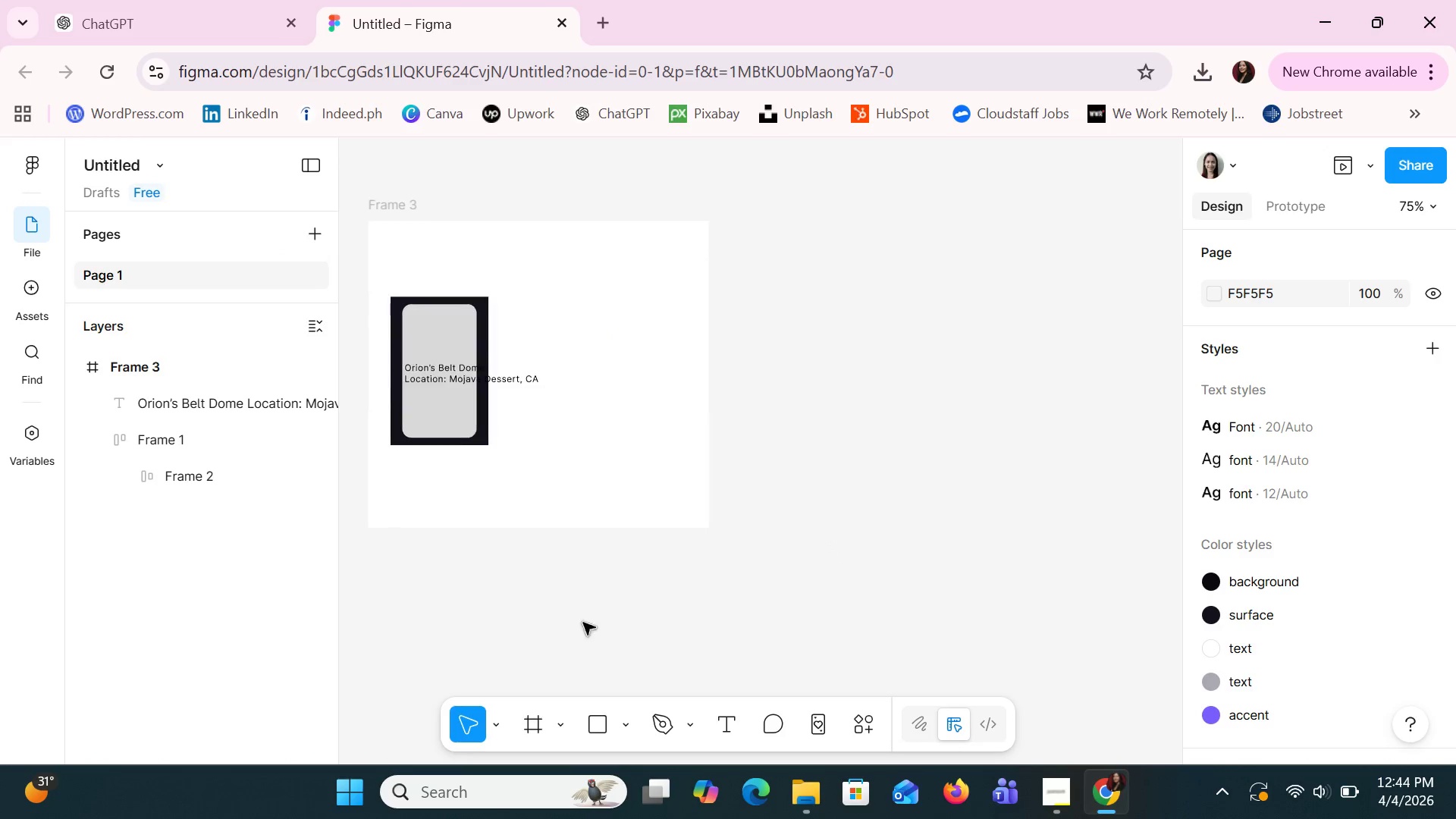 
key(Control+ControlLeft)
 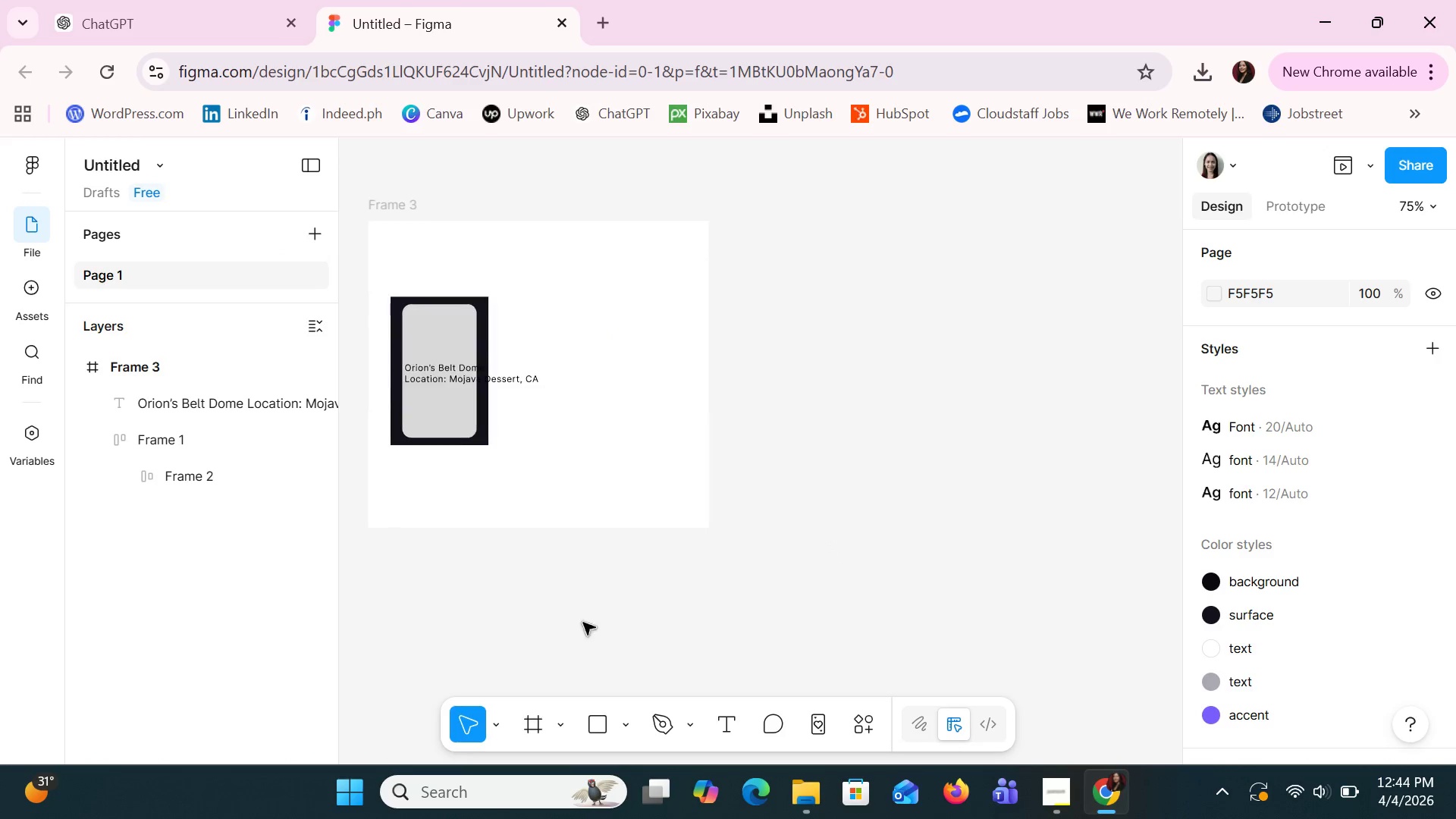 
key(Control+ControlLeft)
 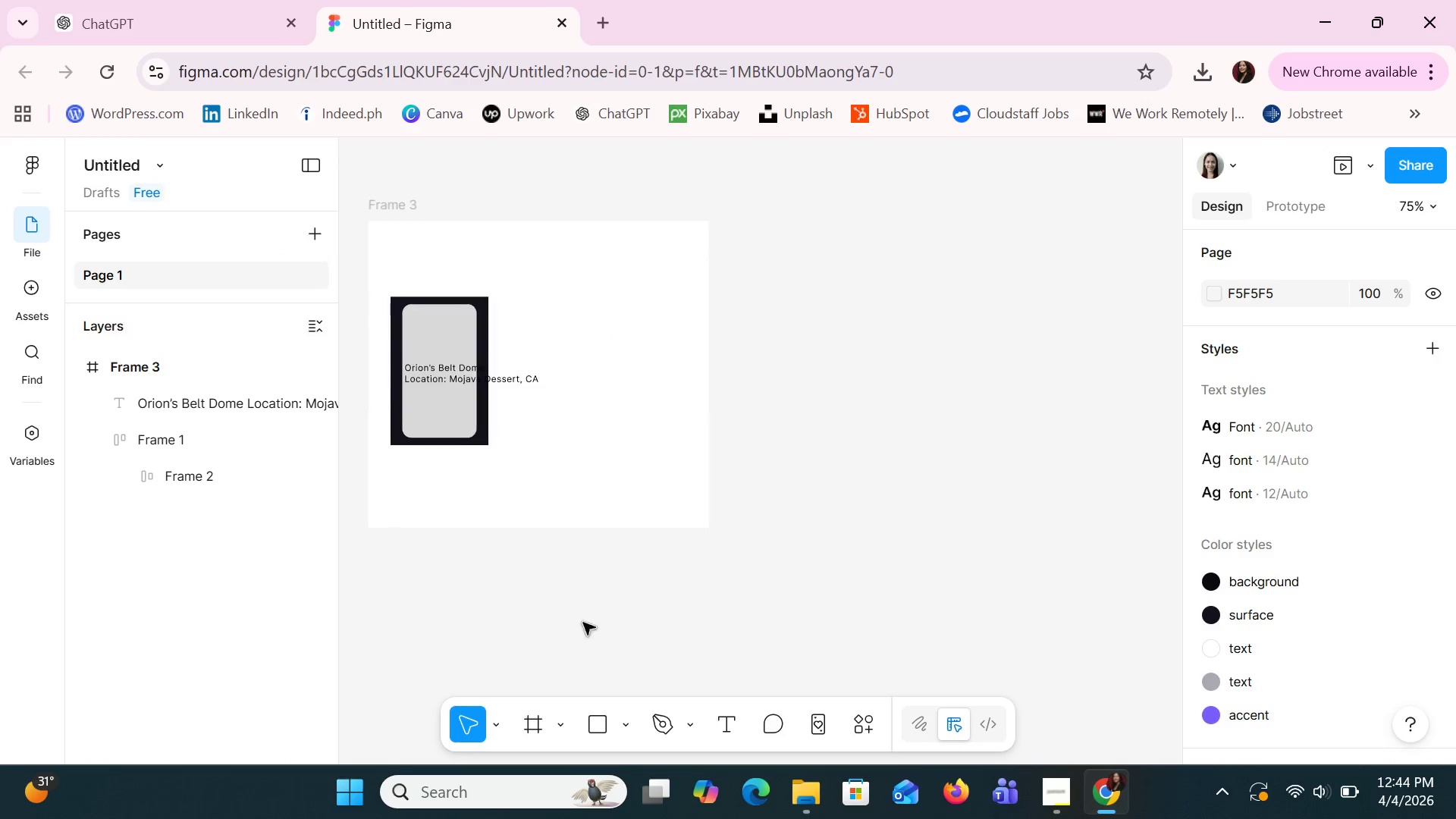 
key(Control+ControlLeft)
 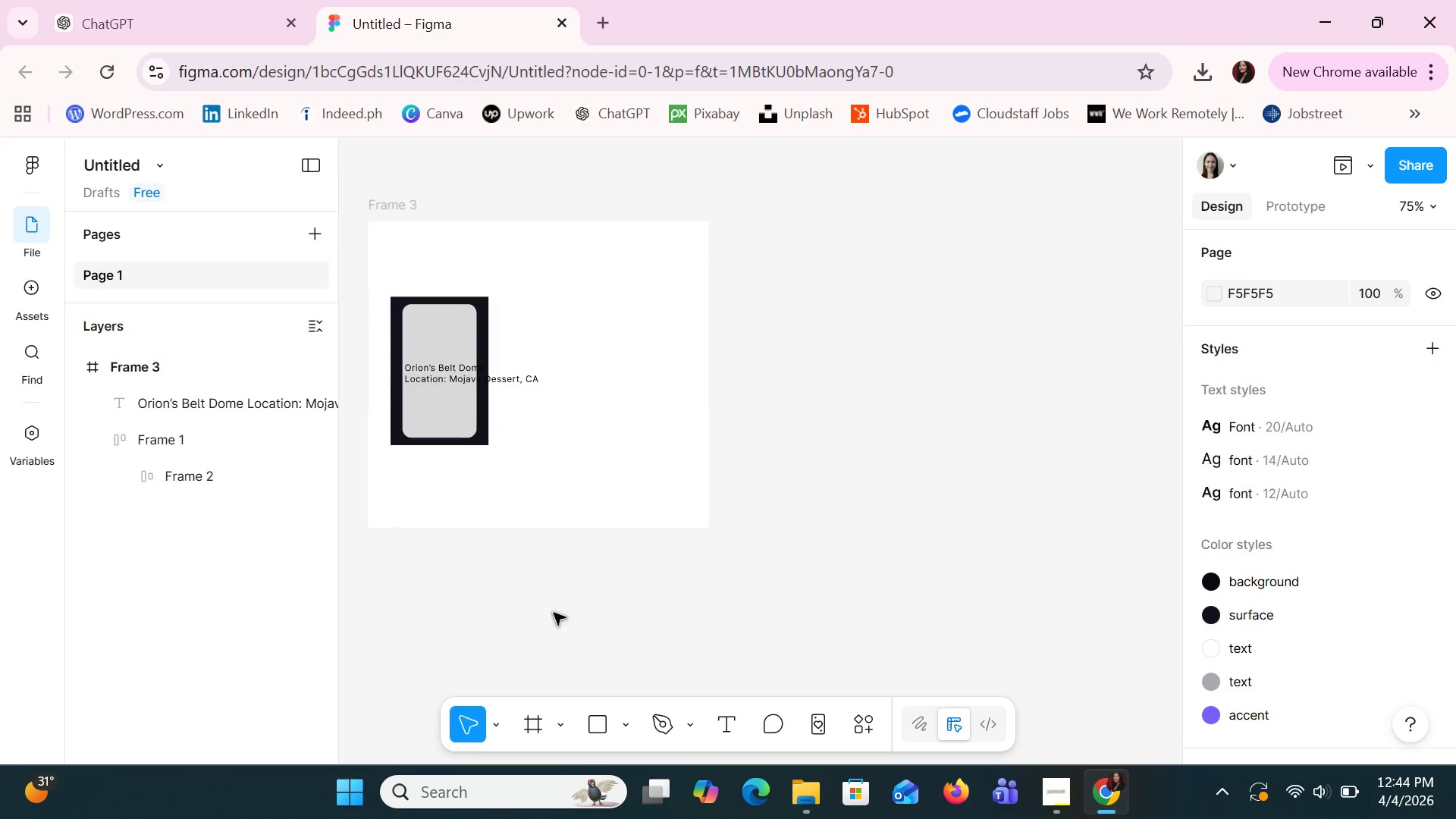 
key(Control+ControlLeft)
 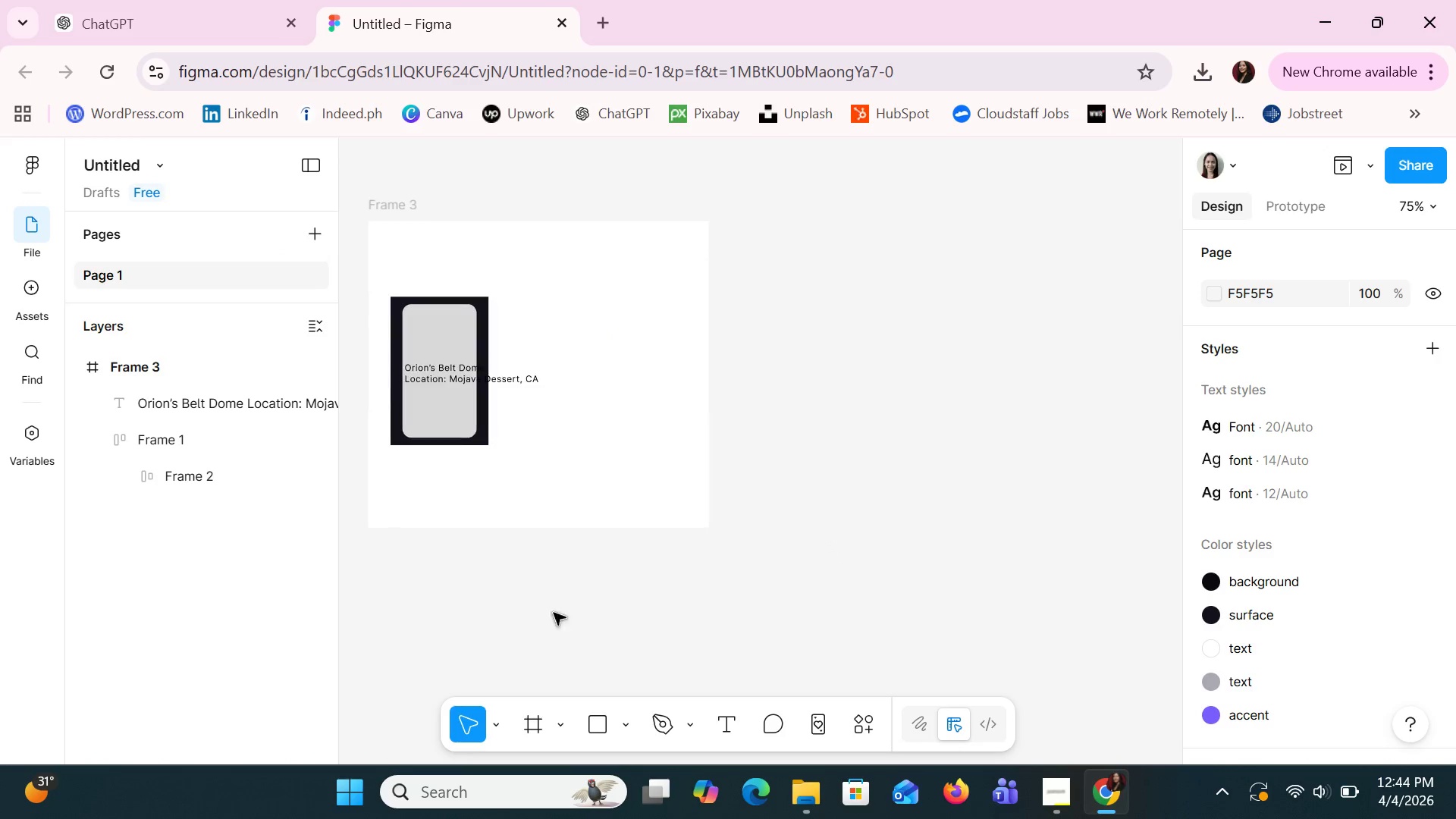 
key(Control+ControlLeft)
 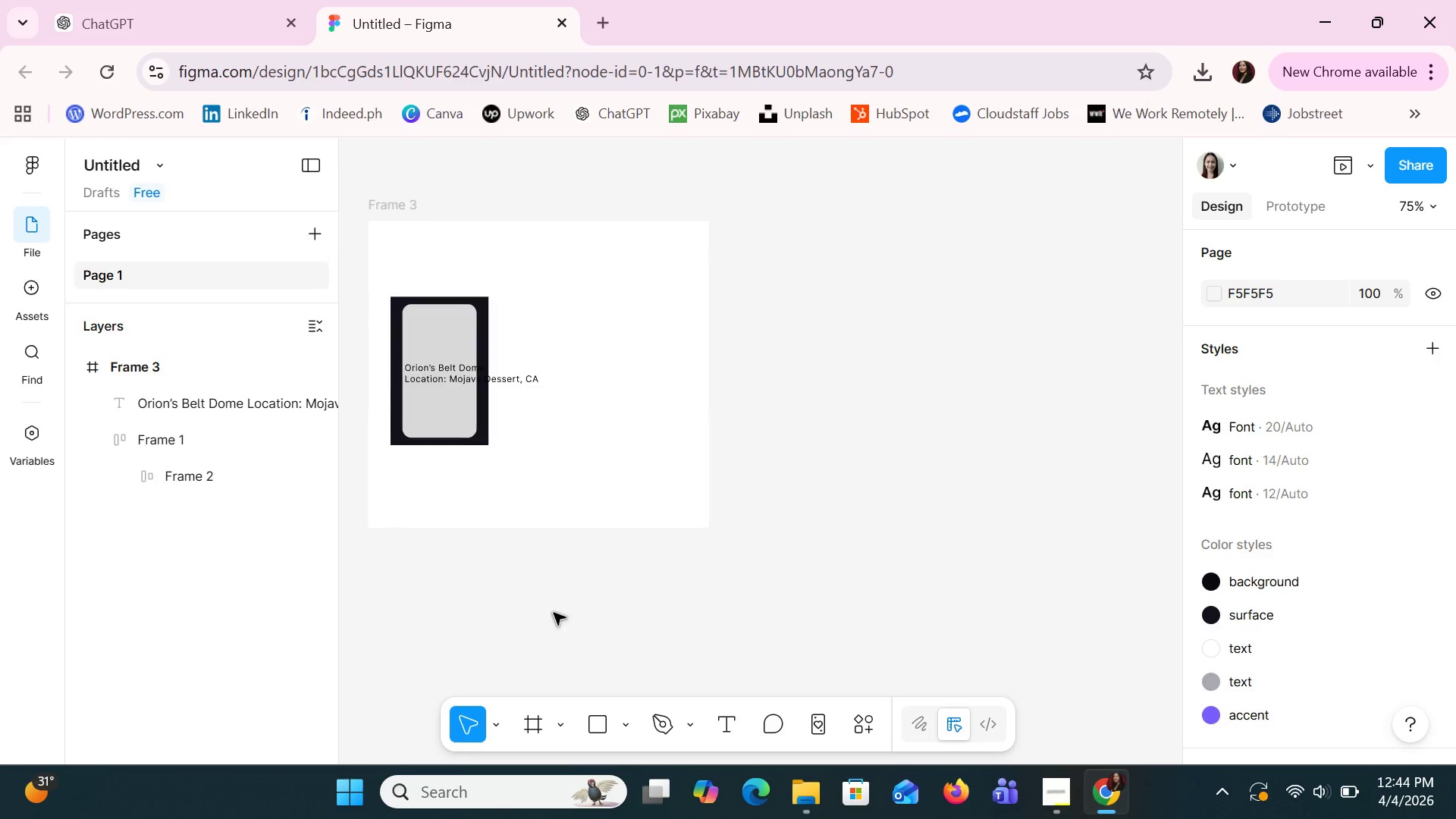 
key(Control+ControlLeft)
 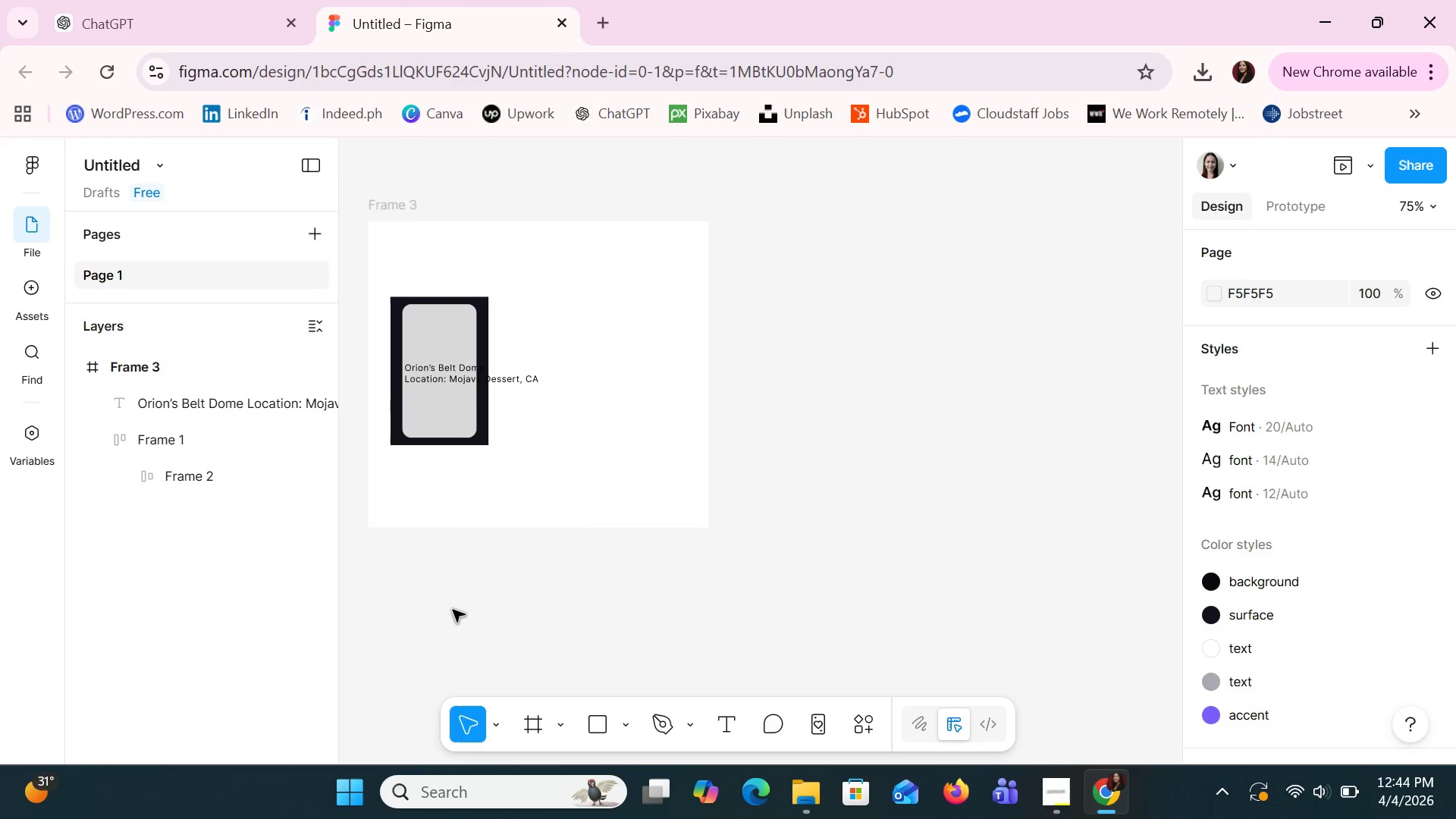 
key(Control+ControlLeft)
 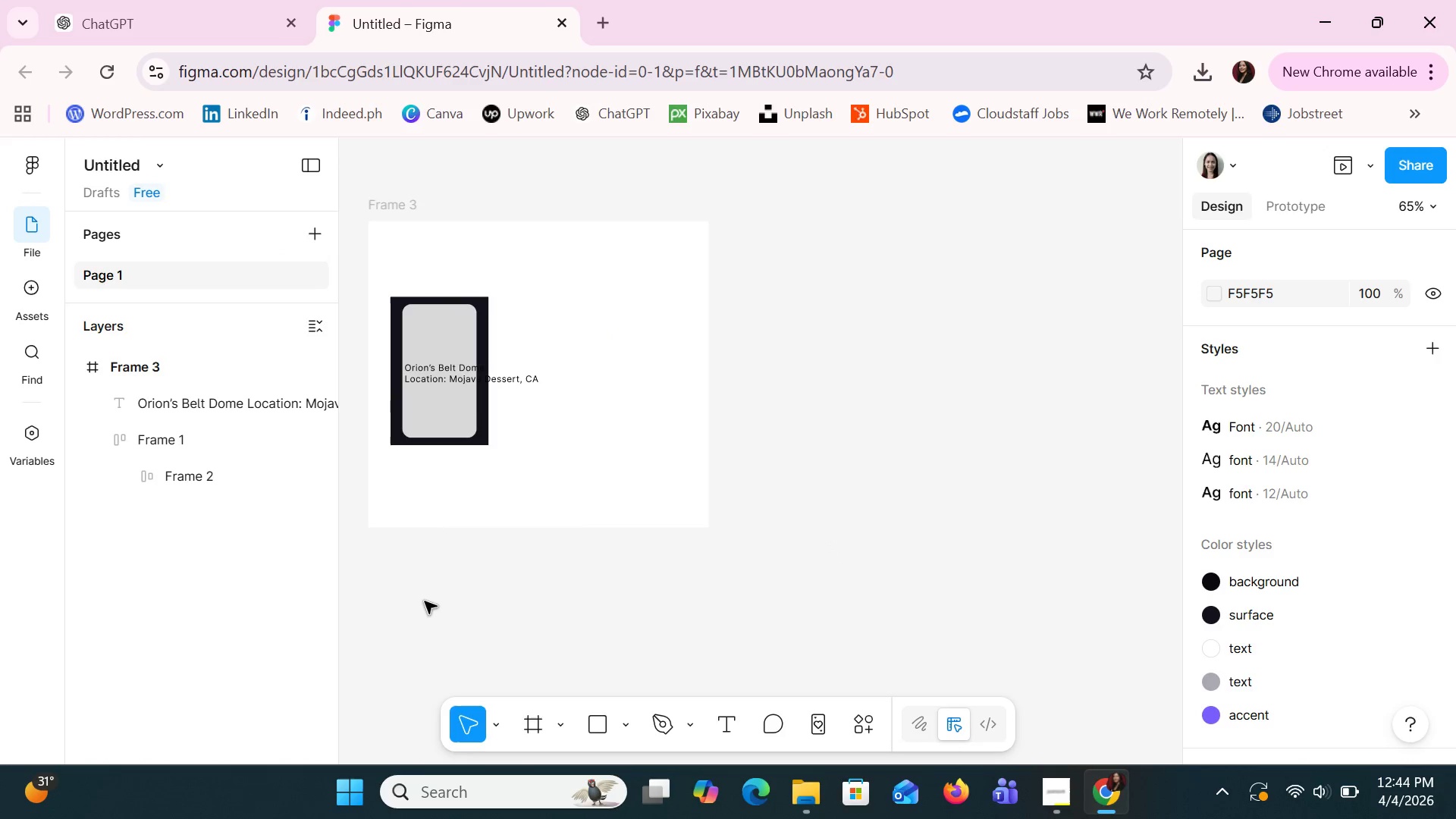 
scroll: coordinate [742, 604], scroll_direction: down, amount: 6.0
 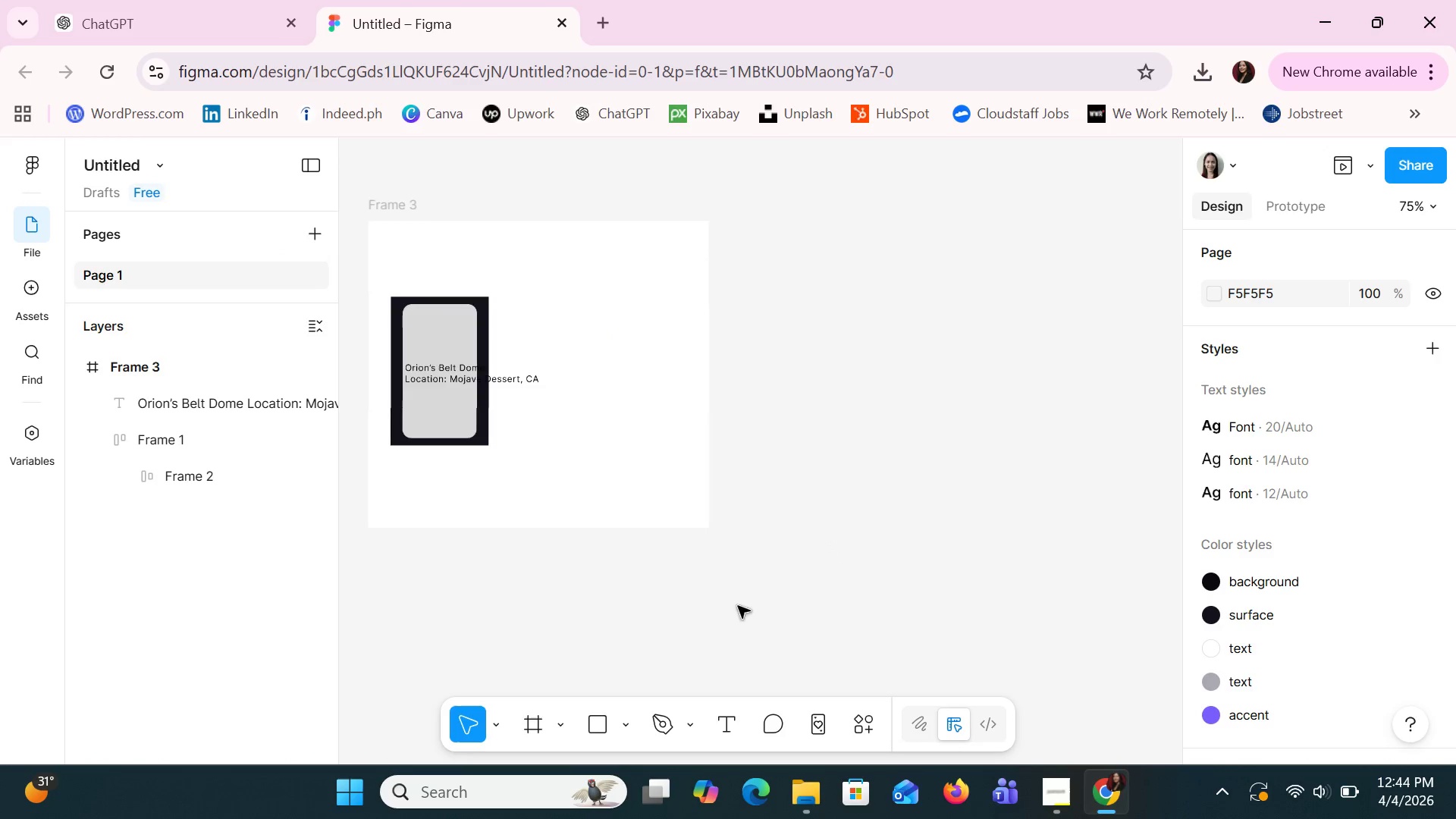 
left_click([424, 601])
 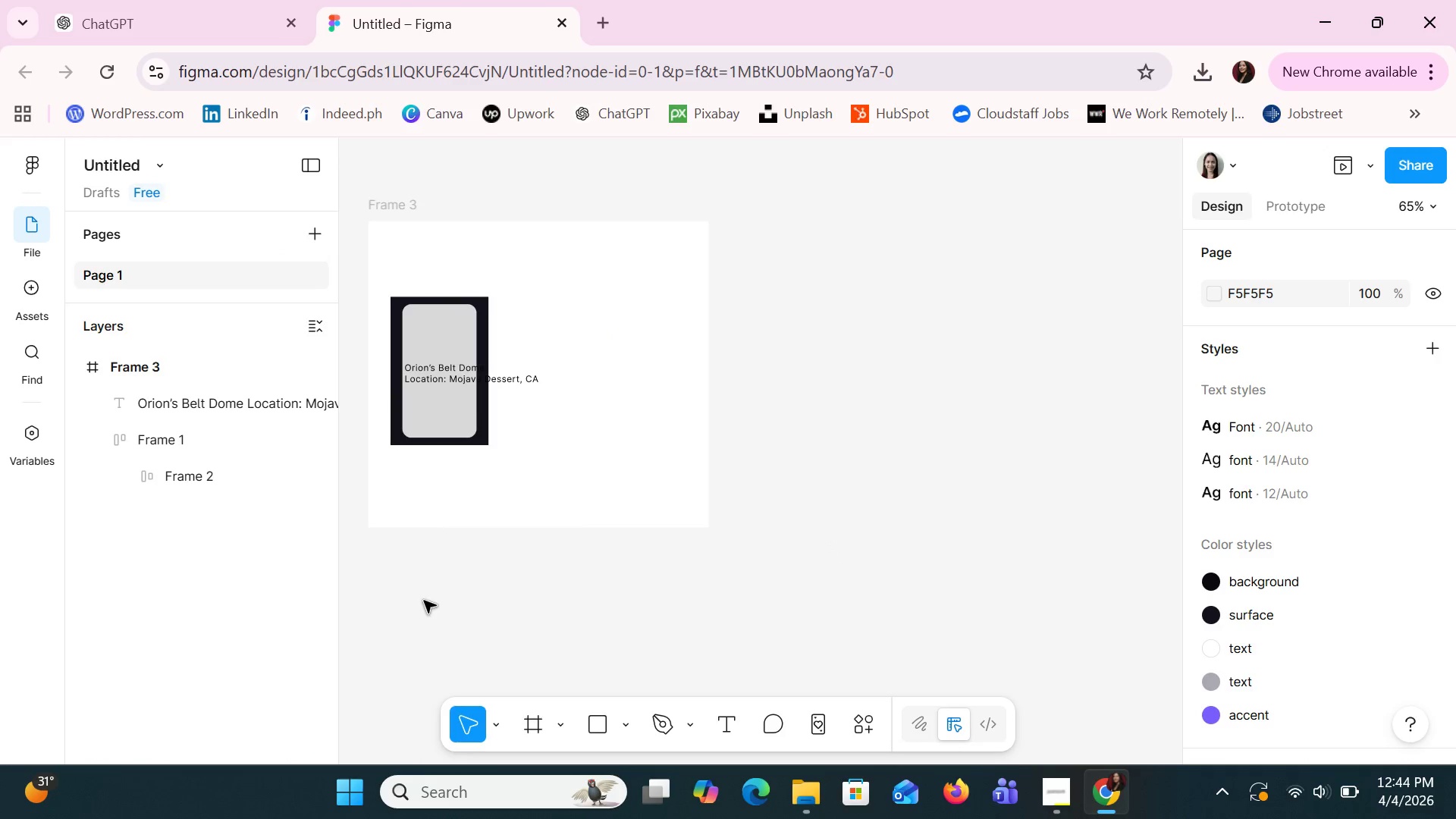 
hold_key(key=ControlLeft, duration=1.5)
 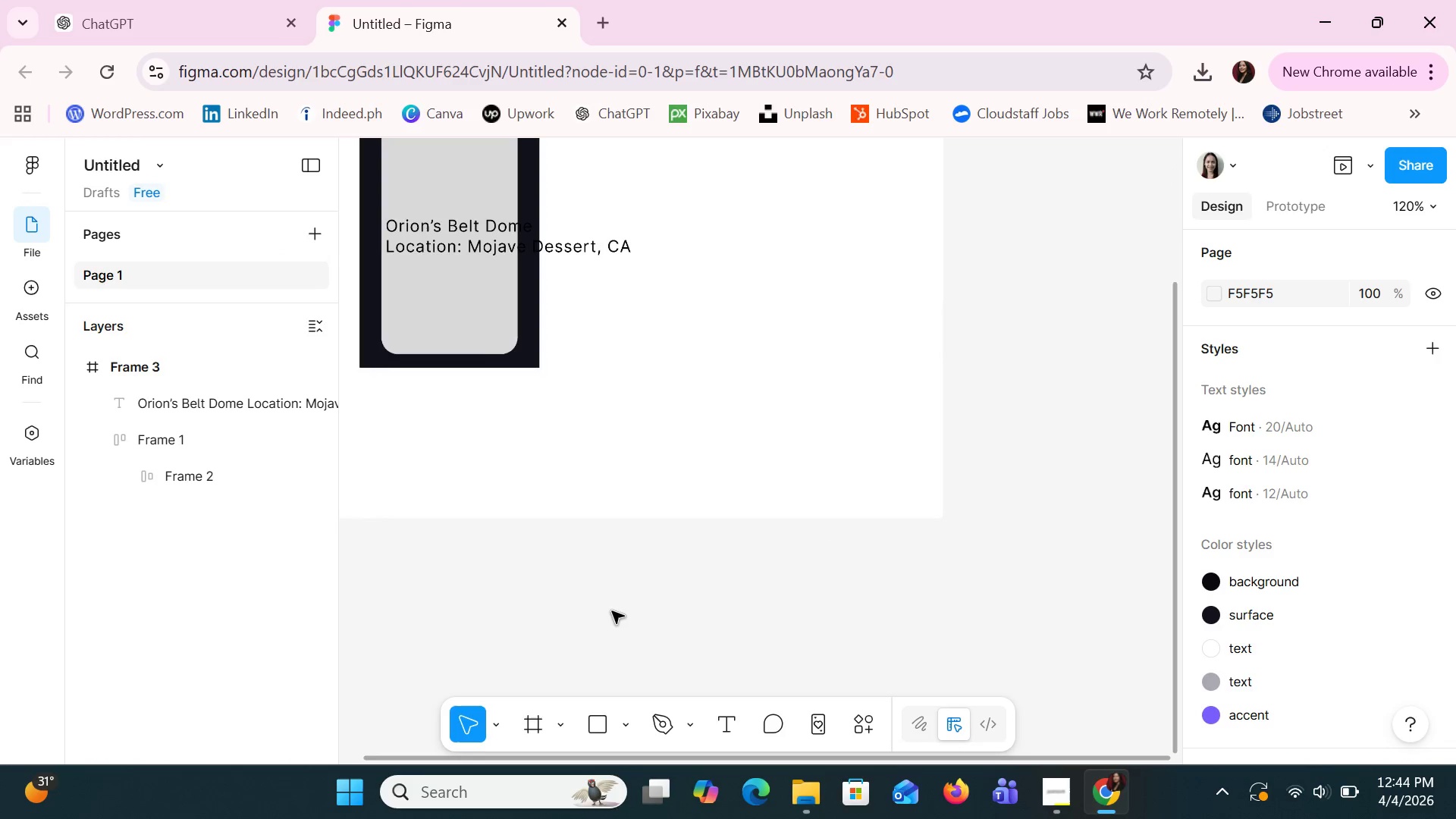 
key(Control+ControlLeft)
 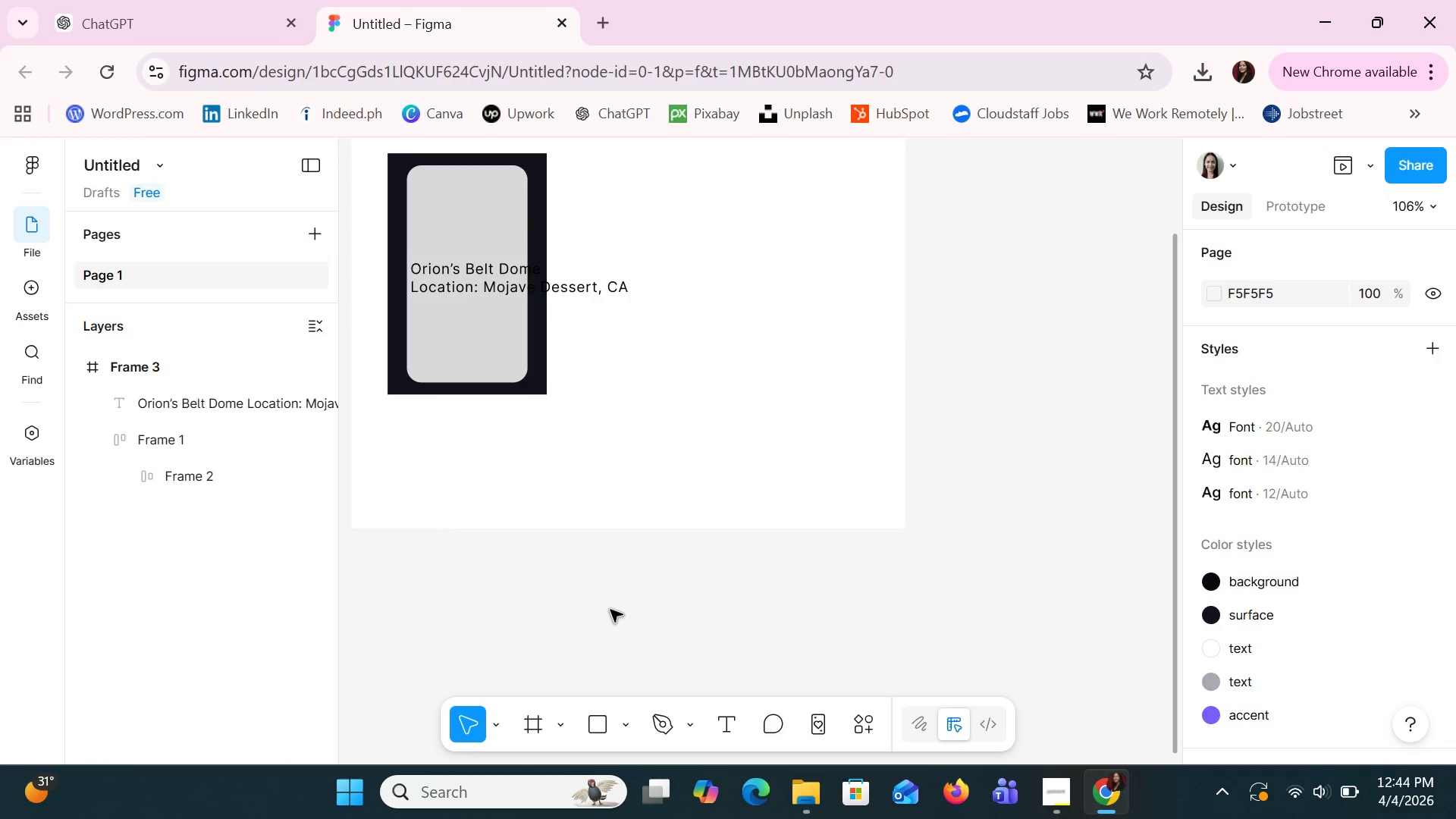 
scroll: coordinate [396, 526], scroll_direction: up, amount: 5.0
 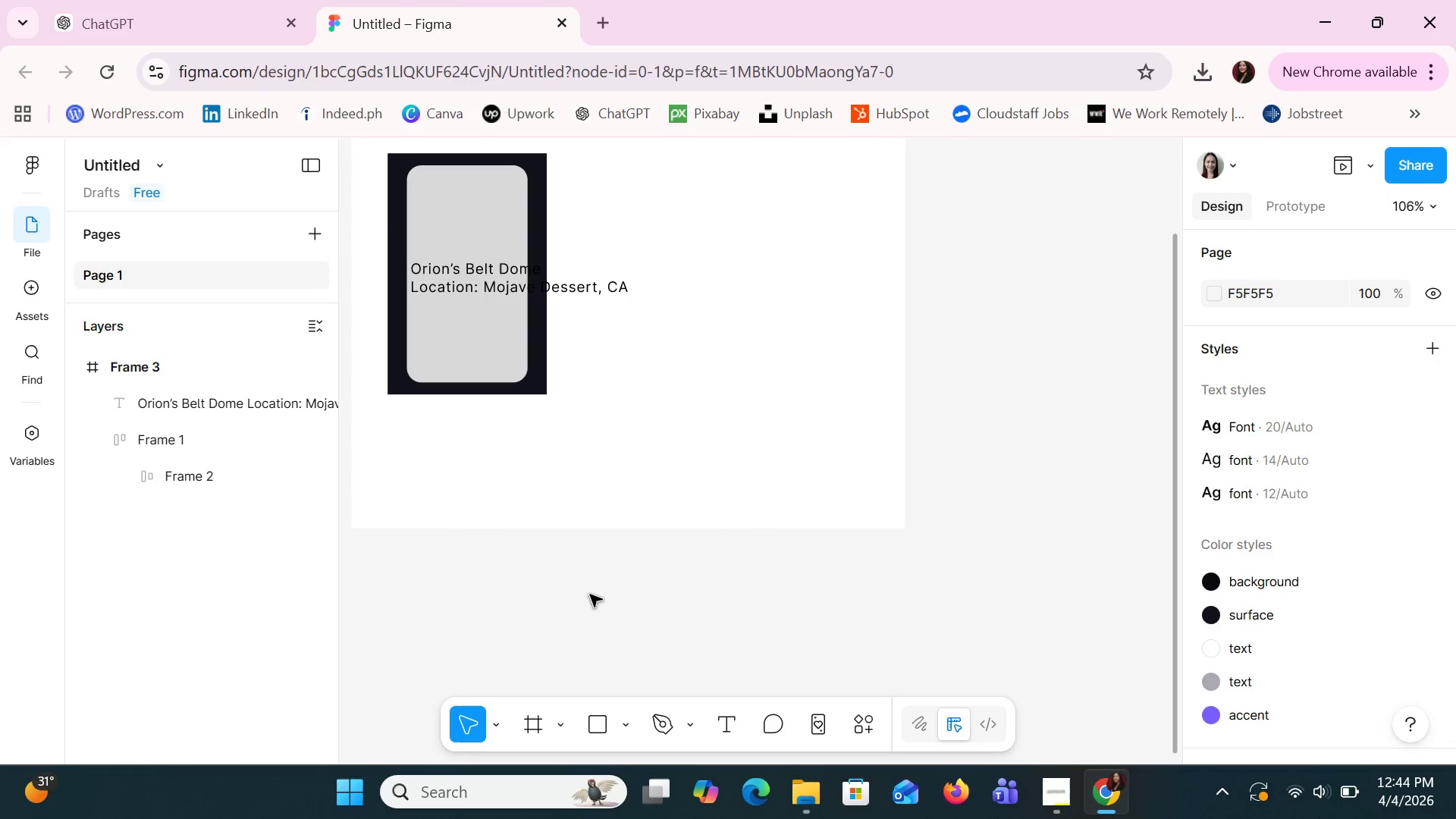 
hold_key(key=ControlLeft, duration=0.78)
scroll: coordinate [612, 611], scroll_direction: up, amount: 4.0
 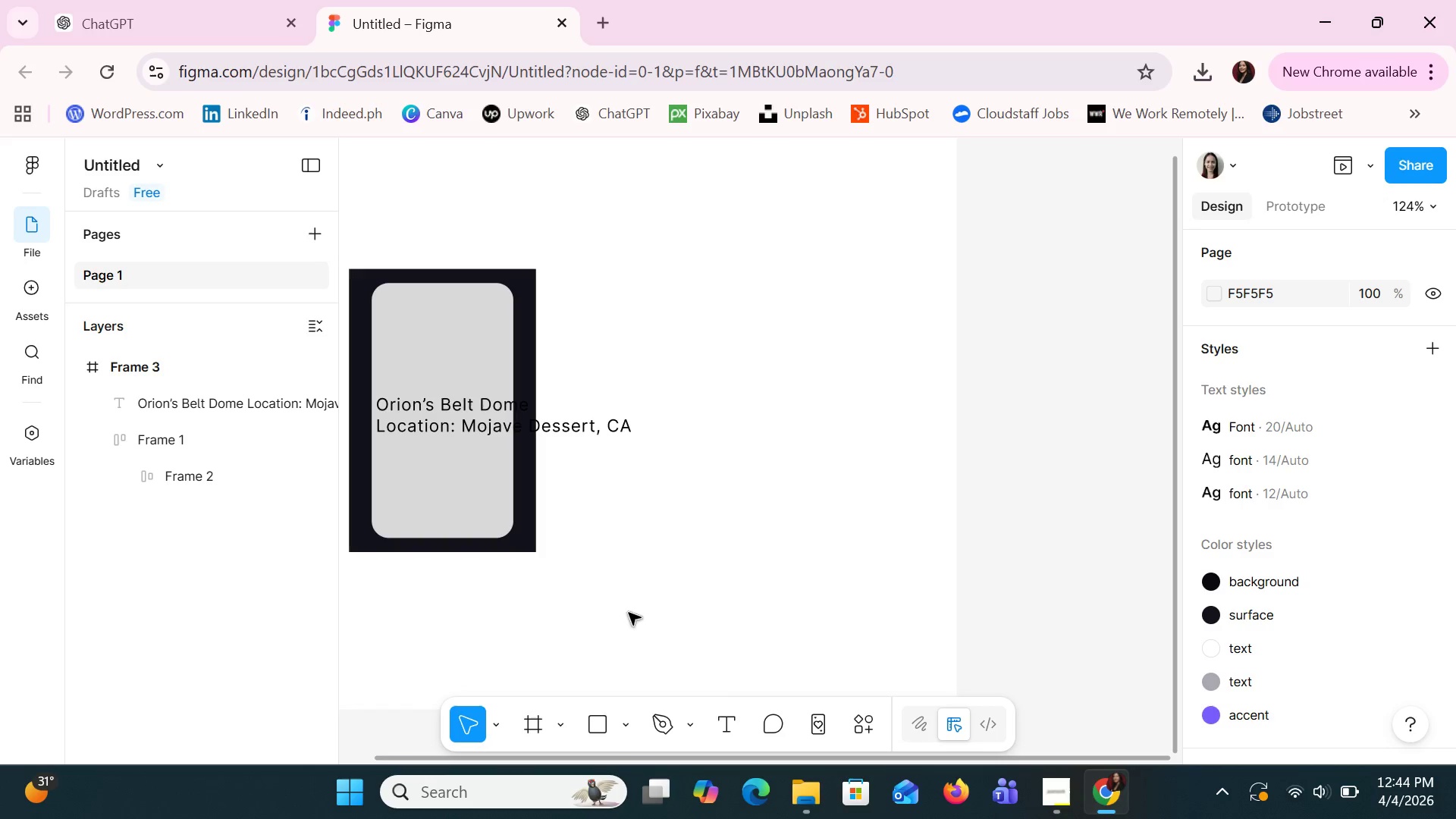 
hold_key(key=ControlLeft, duration=1.5)
scroll: coordinate [758, 613], scroll_direction: down, amount: 2.0
 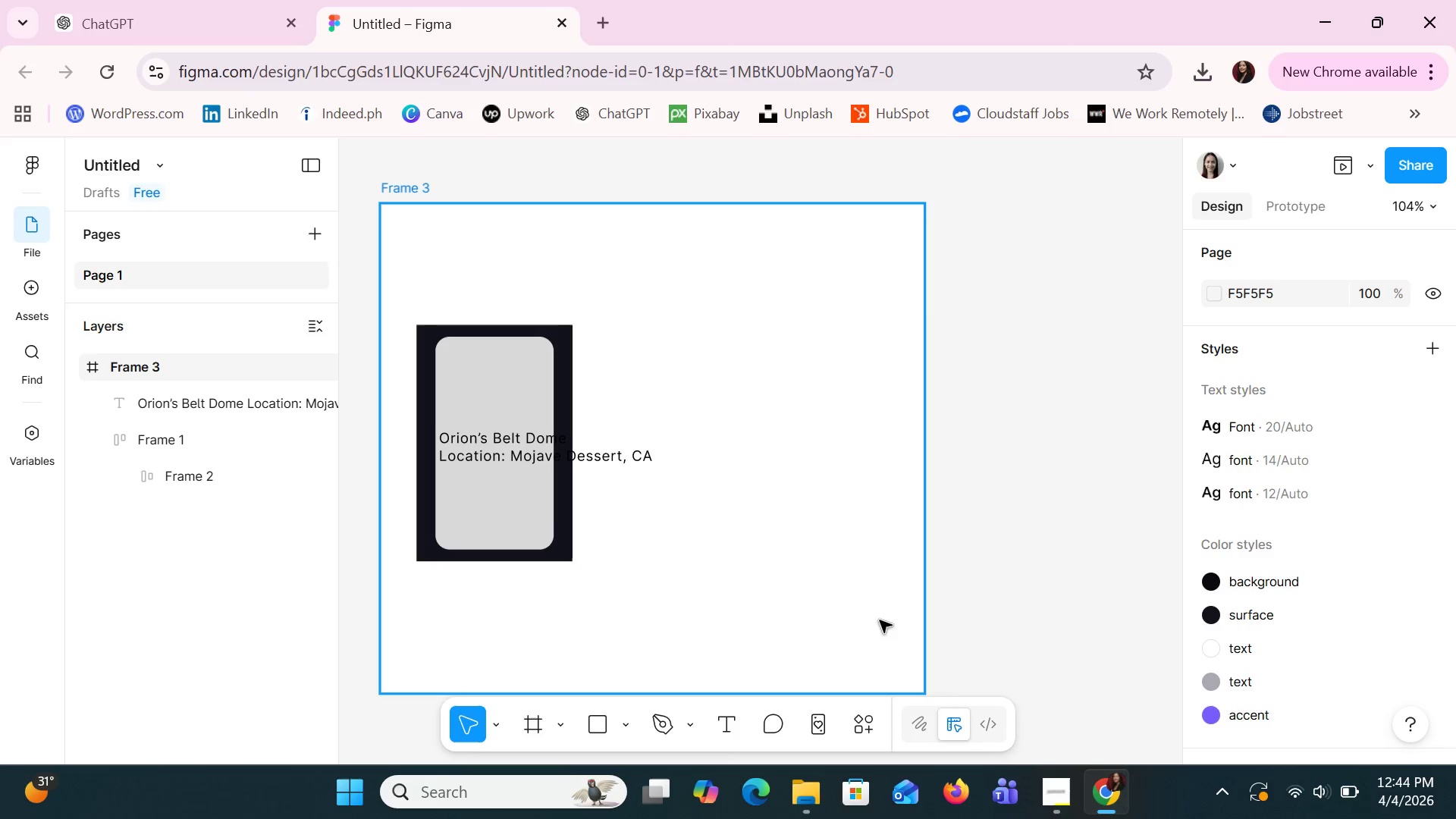 
key(Control+ControlLeft)
 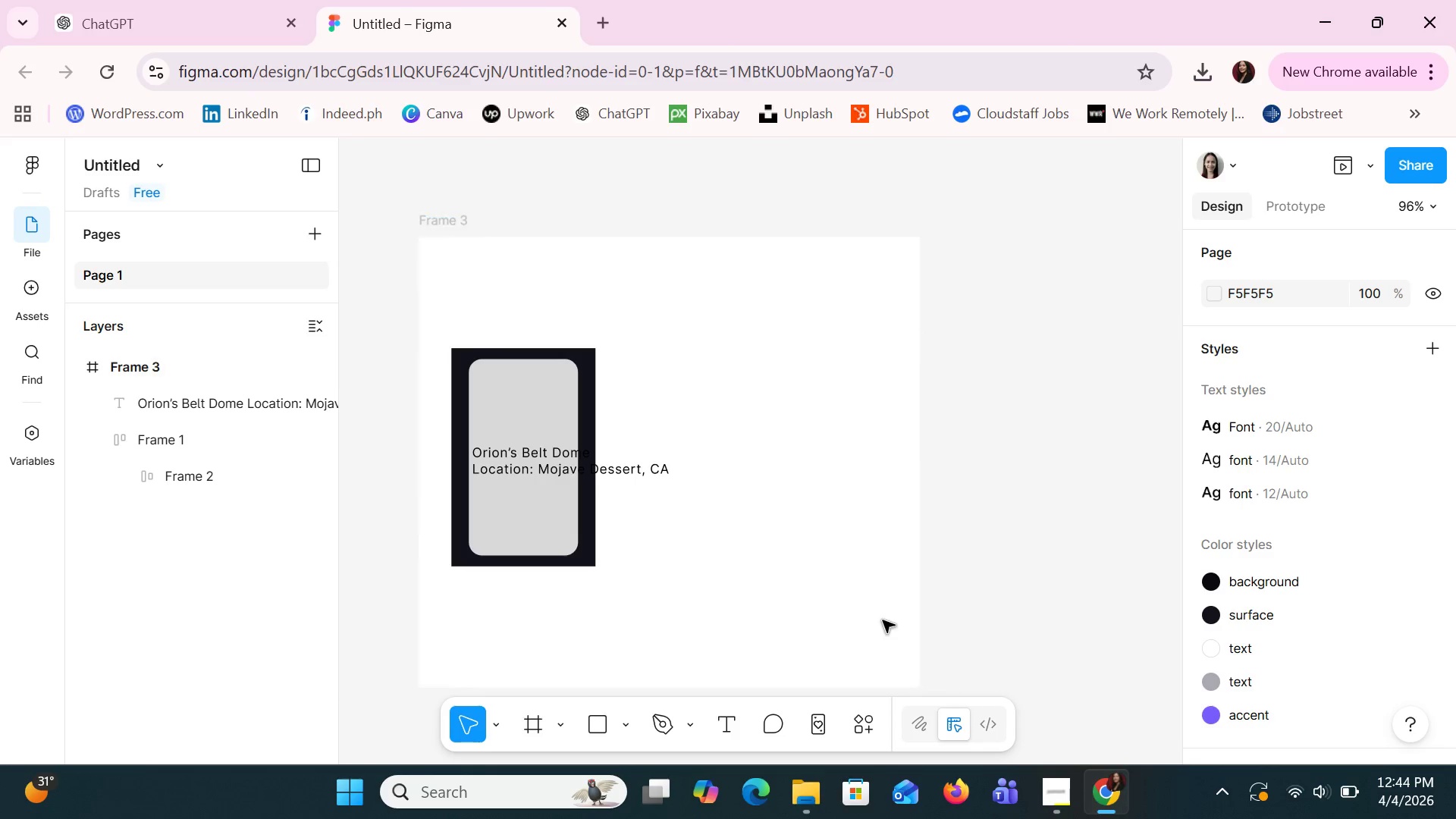 
key(Control+ControlLeft)
 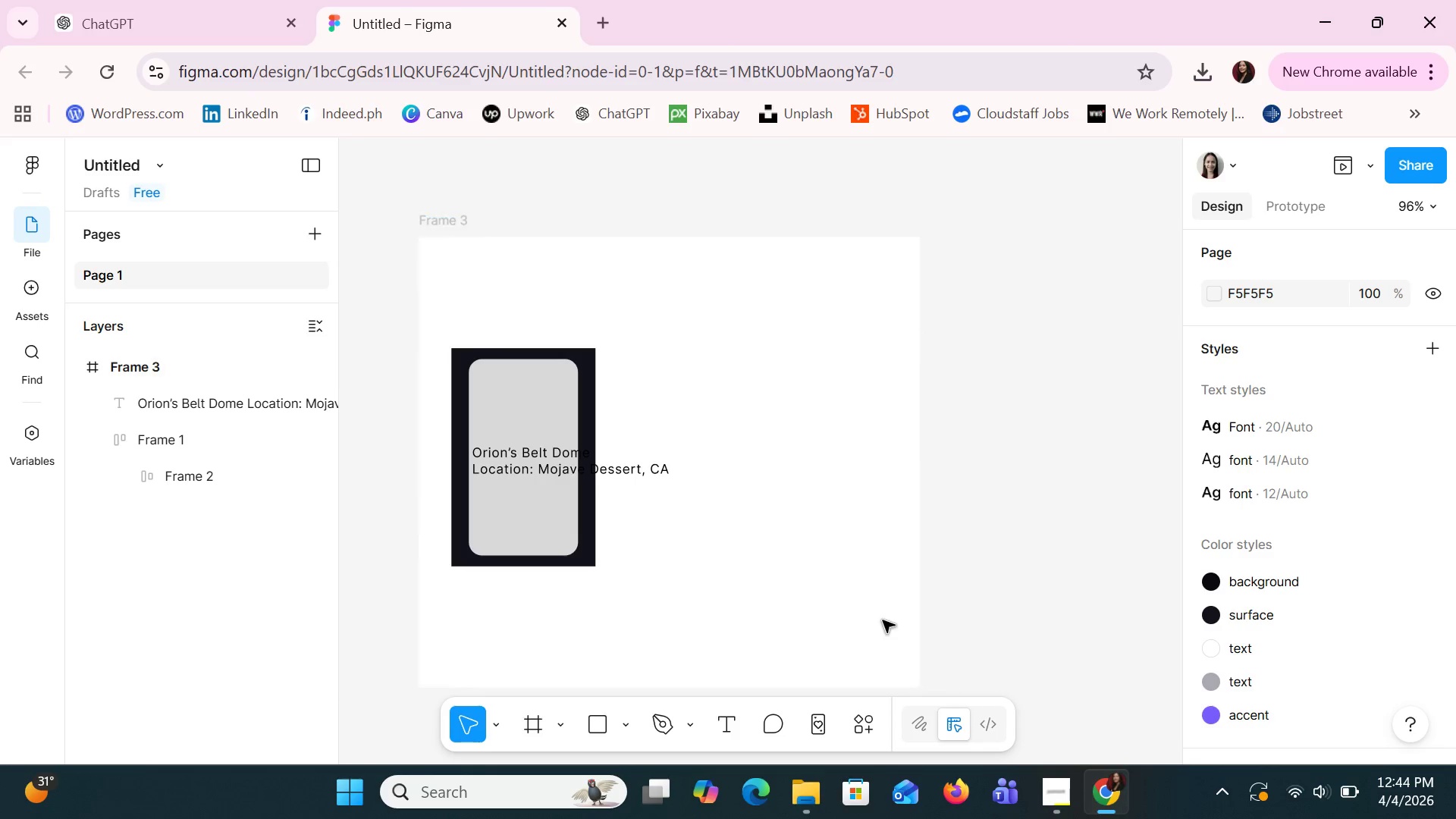 
key(Control+ControlLeft)
 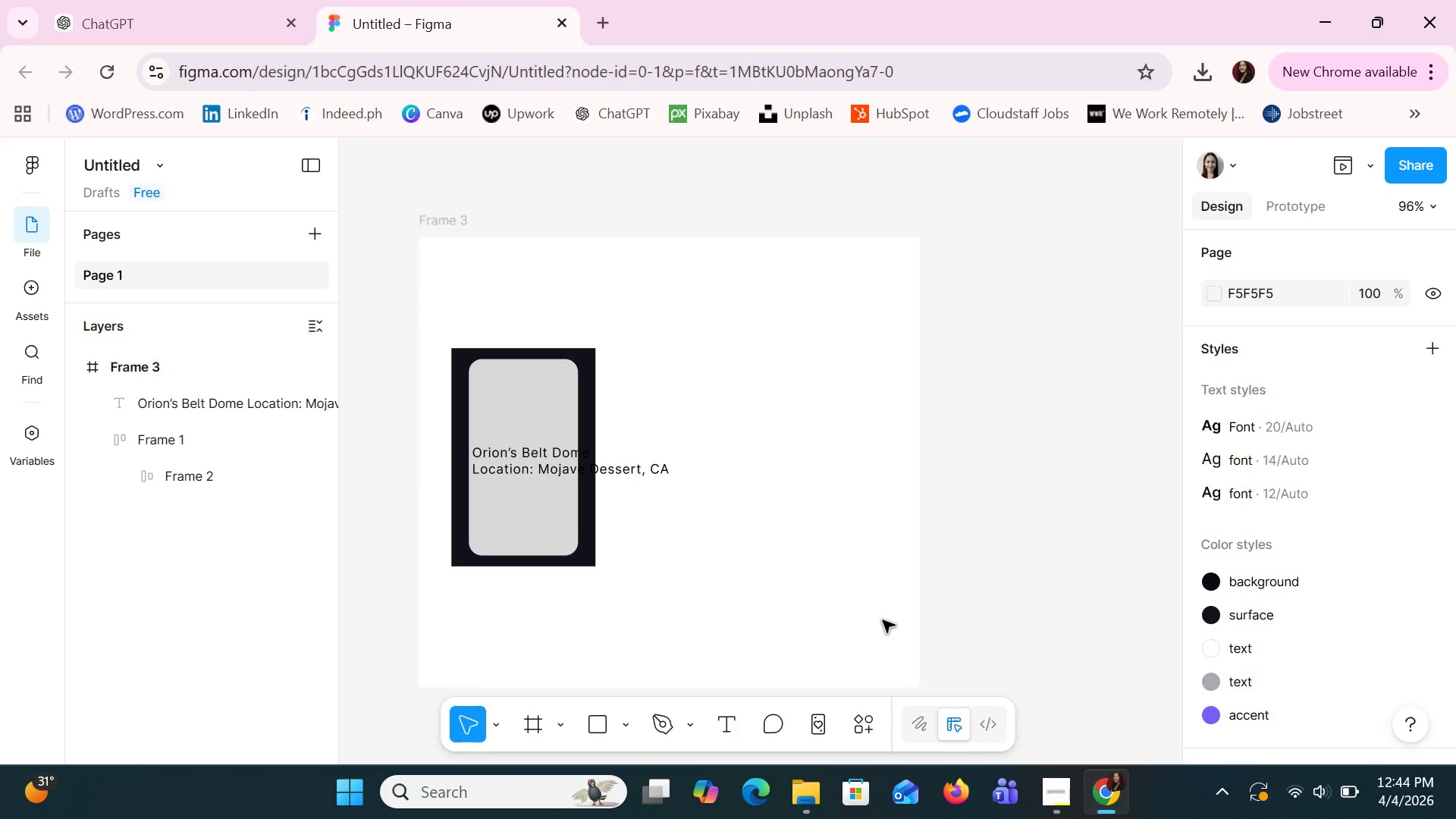 
scroll: coordinate [880, 620], scroll_direction: down, amount: 2.0
 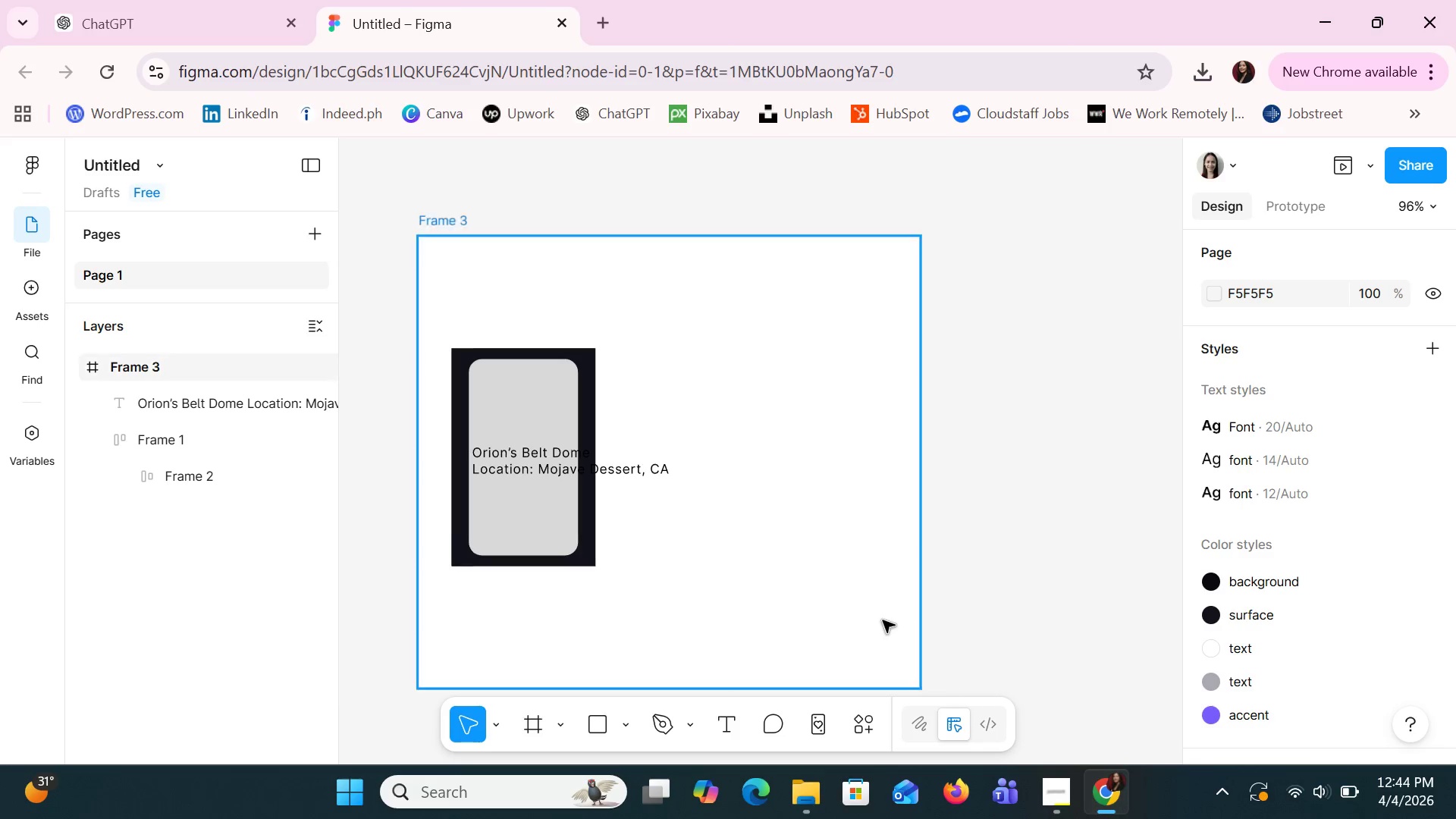 
key(Control+ControlLeft)
 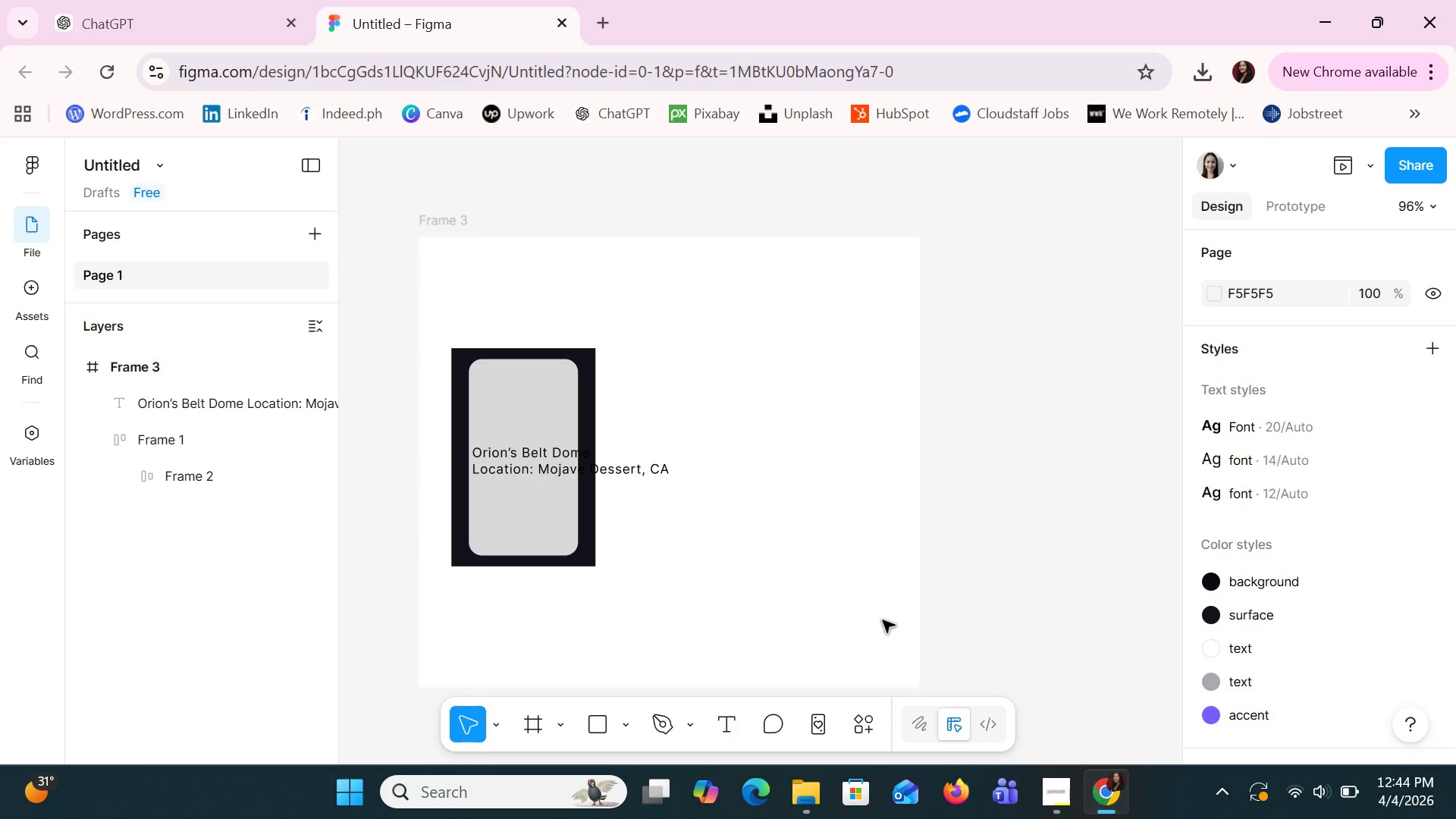 
key(Control+ControlLeft)
 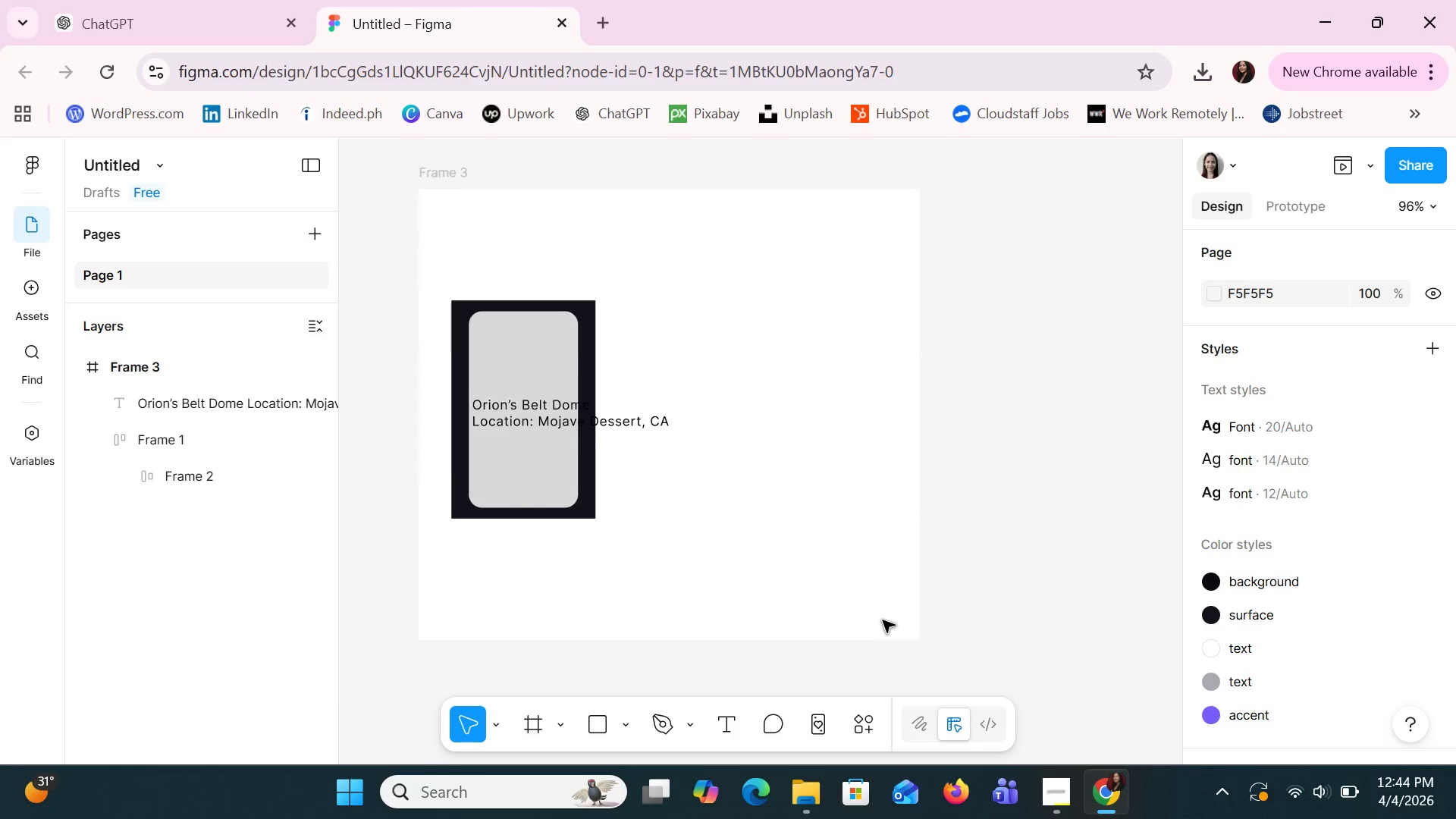 
scroll: coordinate [883, 620], scroll_direction: down, amount: 3.0
 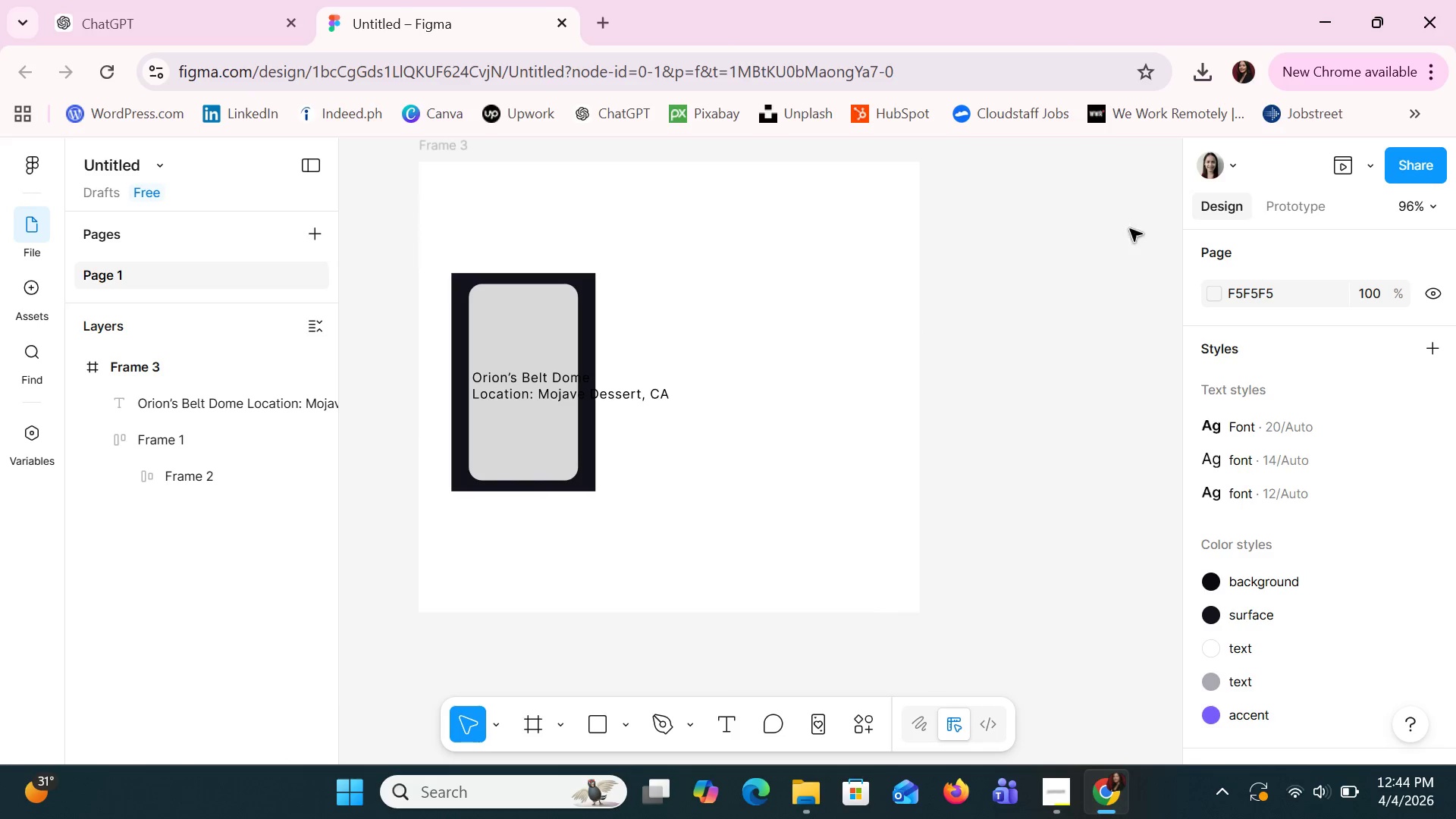 
left_click([921, 311])
 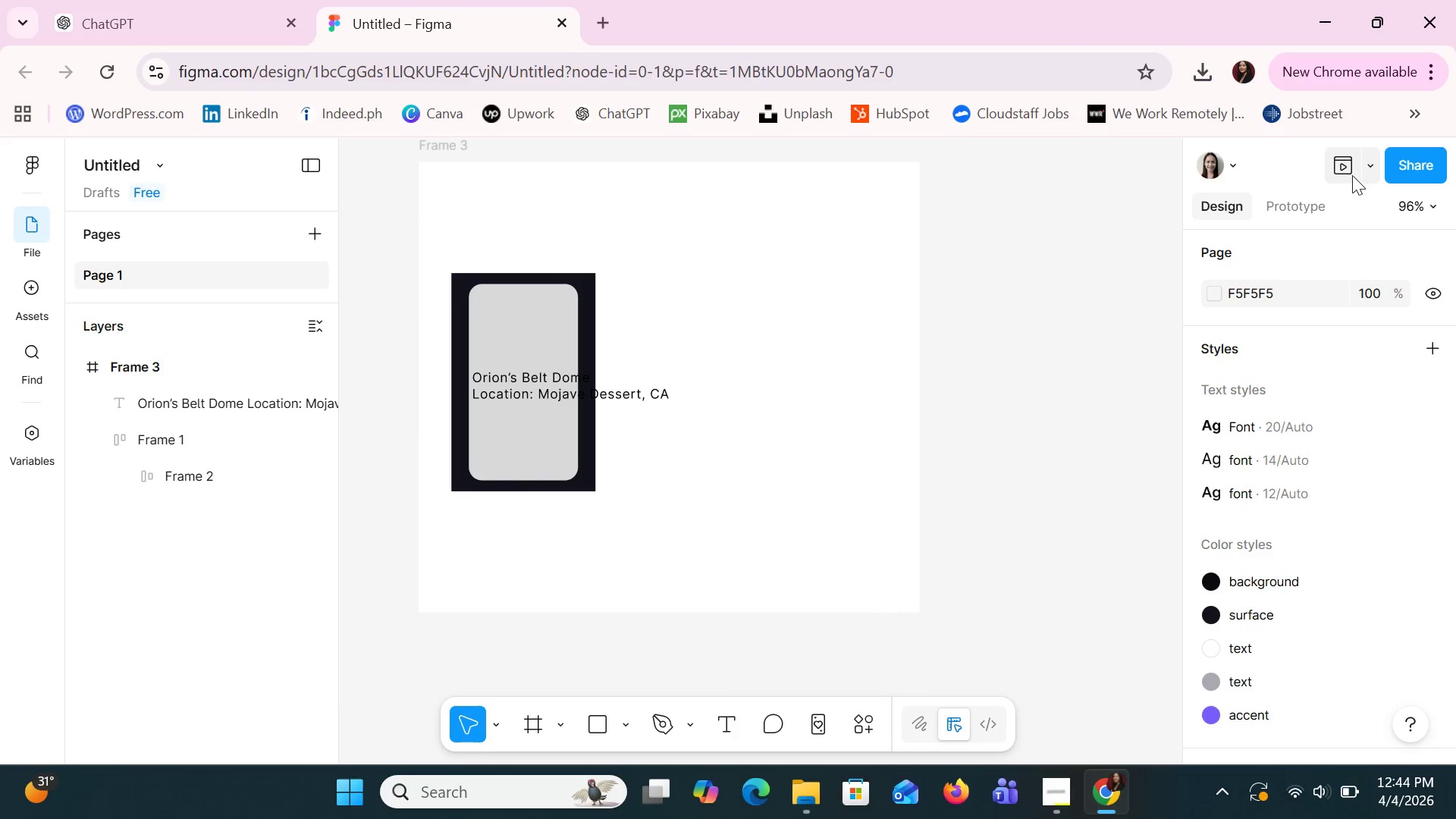 
left_click([1361, 175])
 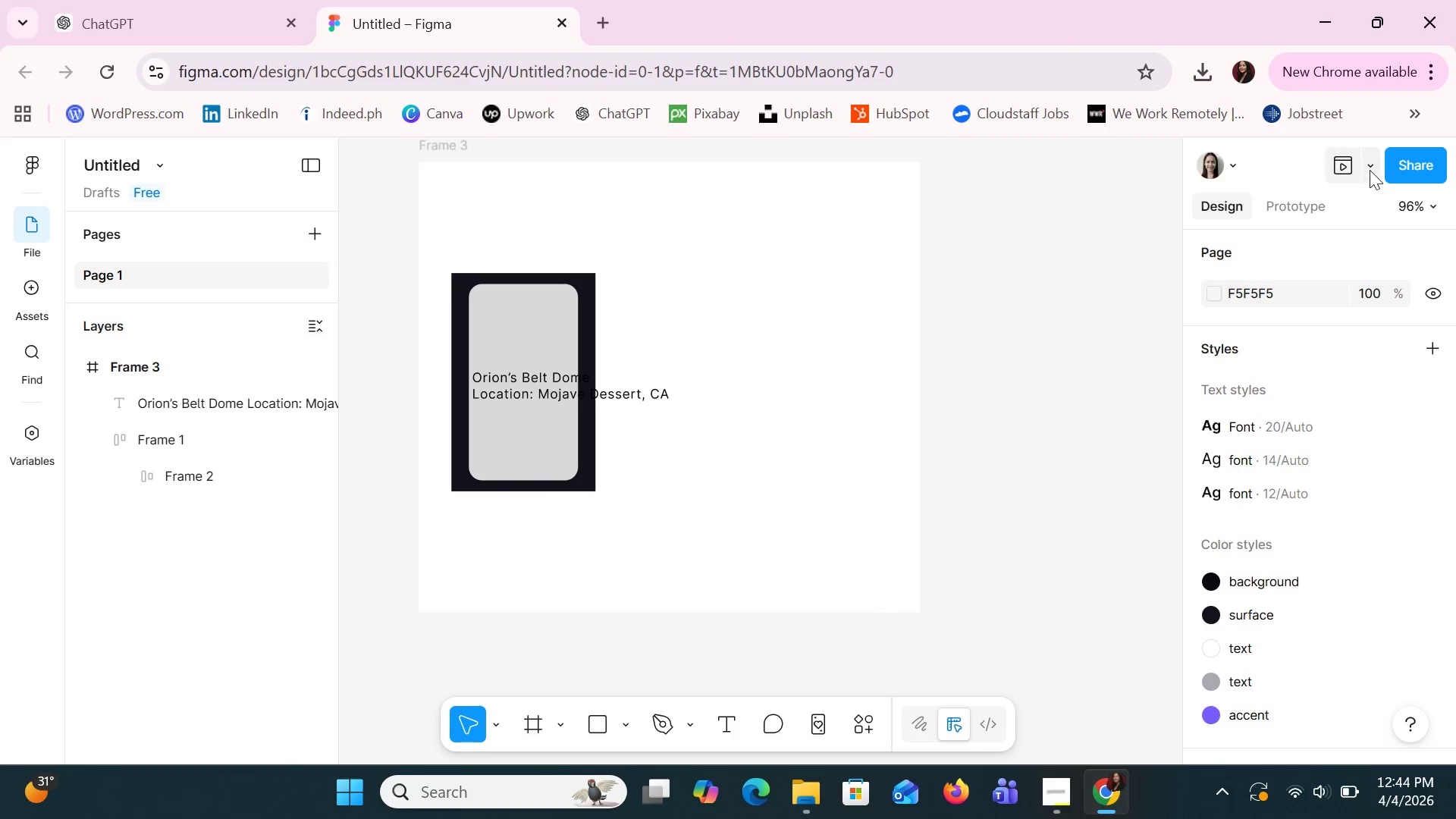 
left_click([1370, 167])
 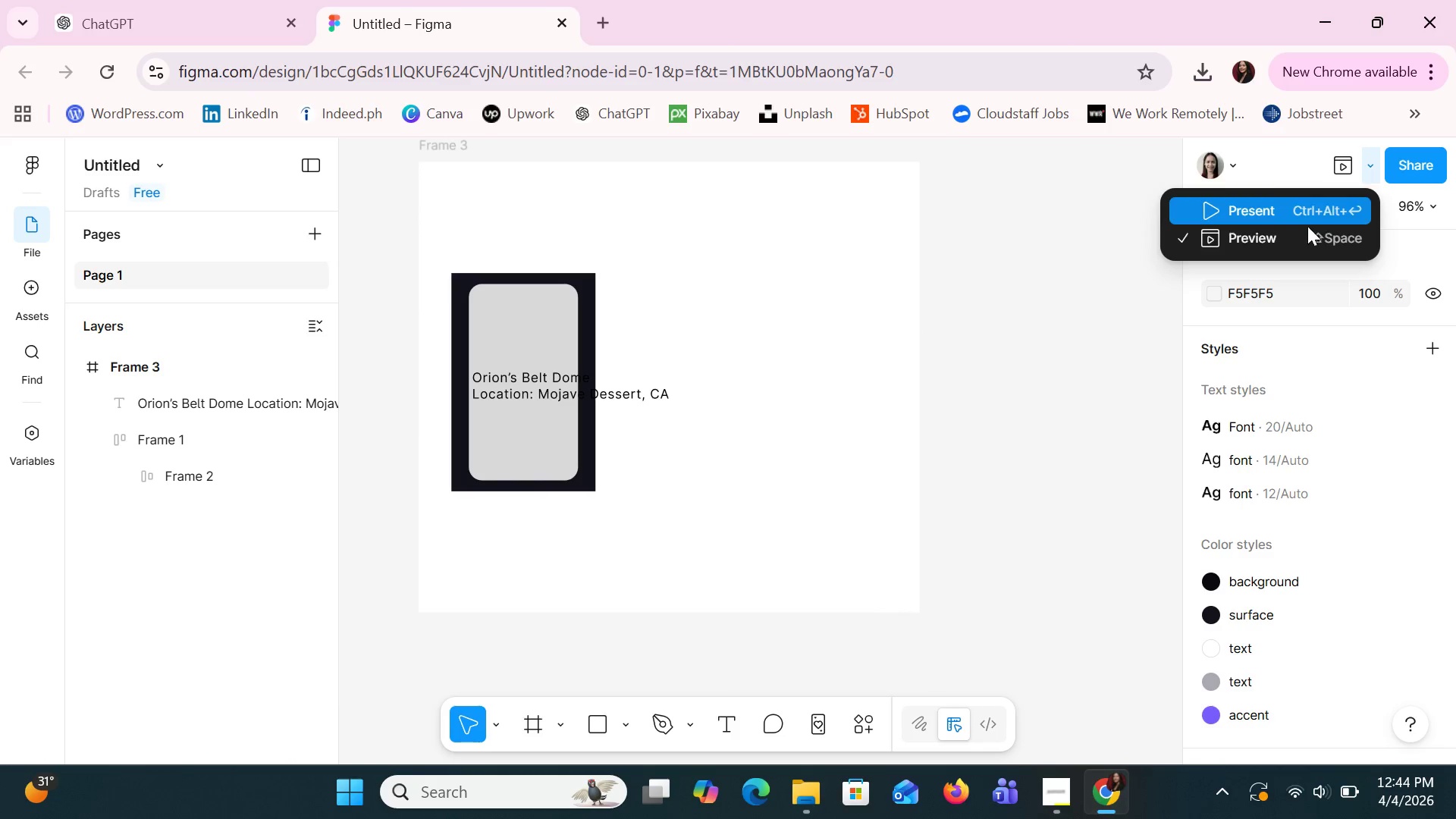 
left_click([1307, 226])
 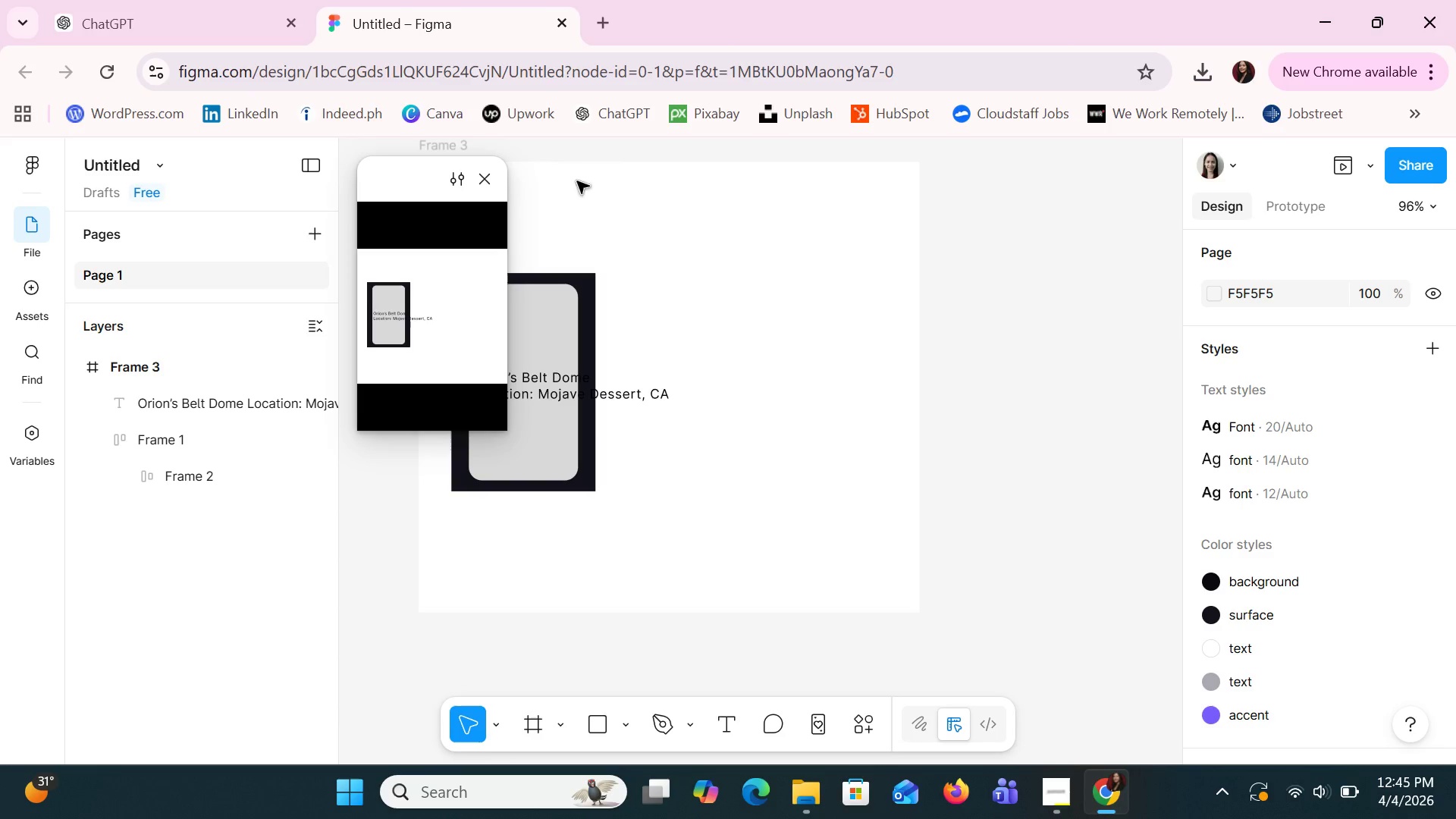 
left_click([481, 184])
 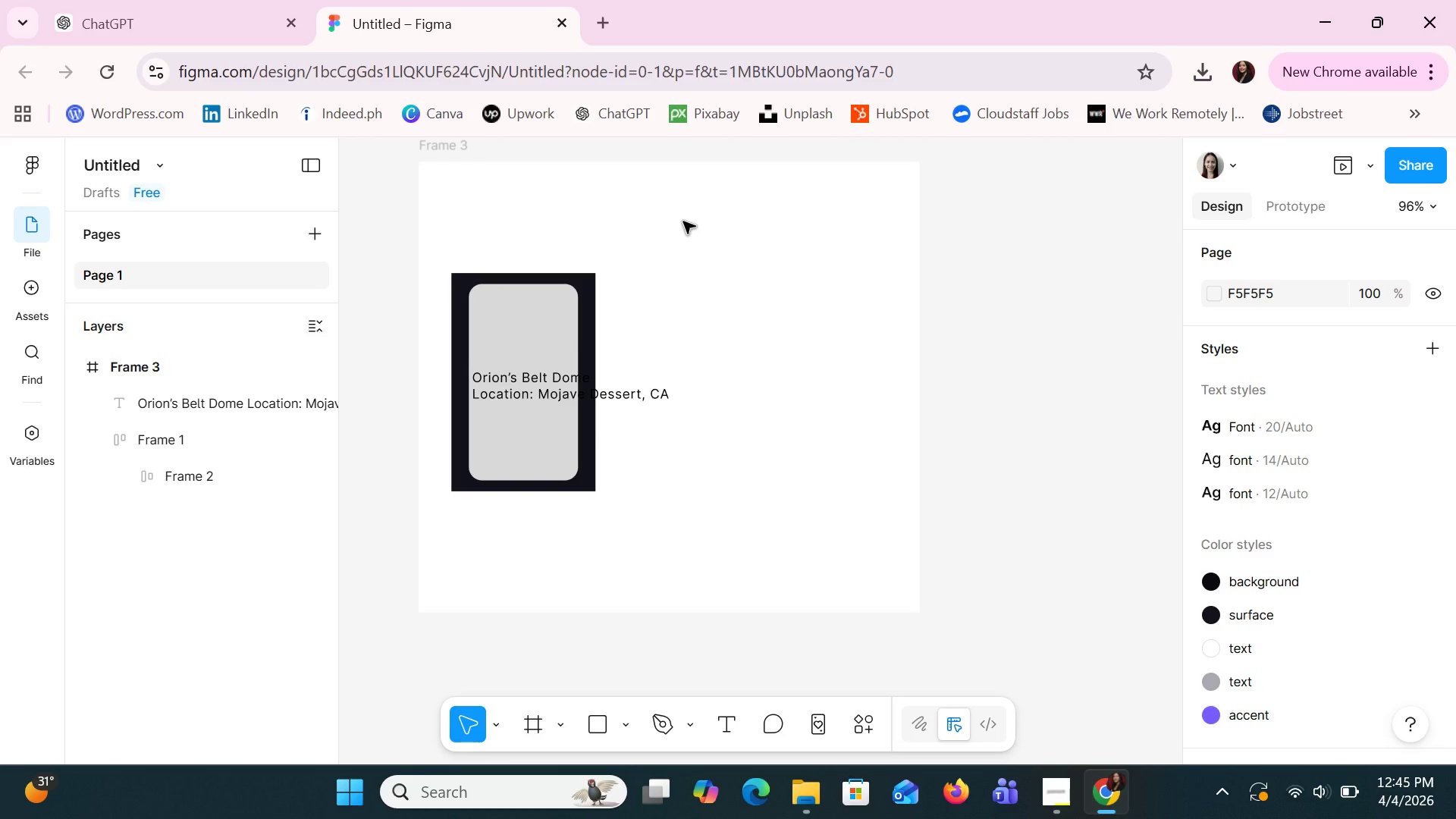 
left_click([683, 221])
 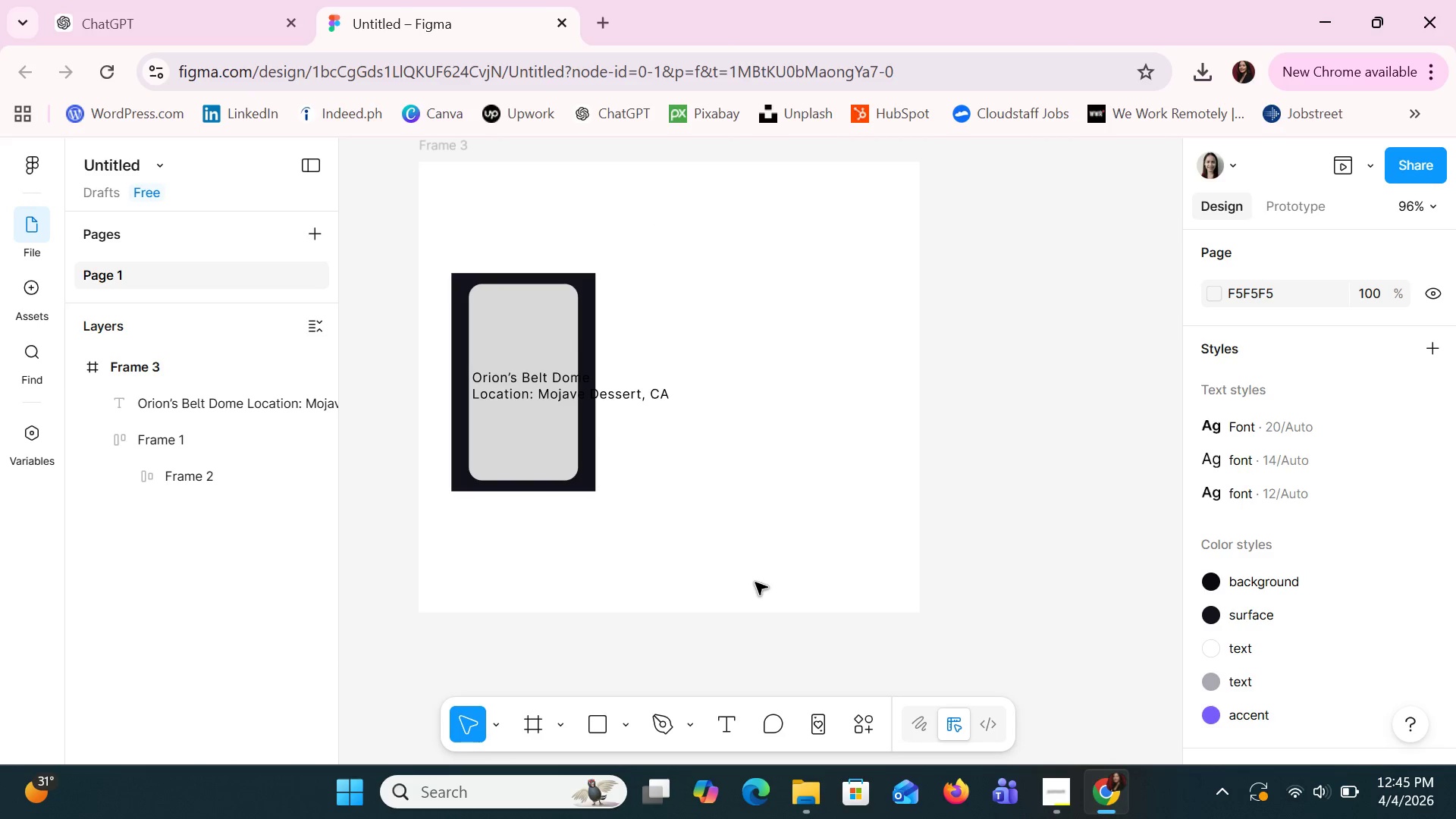 
hold_key(key=ControlLeft, duration=0.8)
scroll: coordinate [755, 582], scroll_direction: up, amount: 4.0
 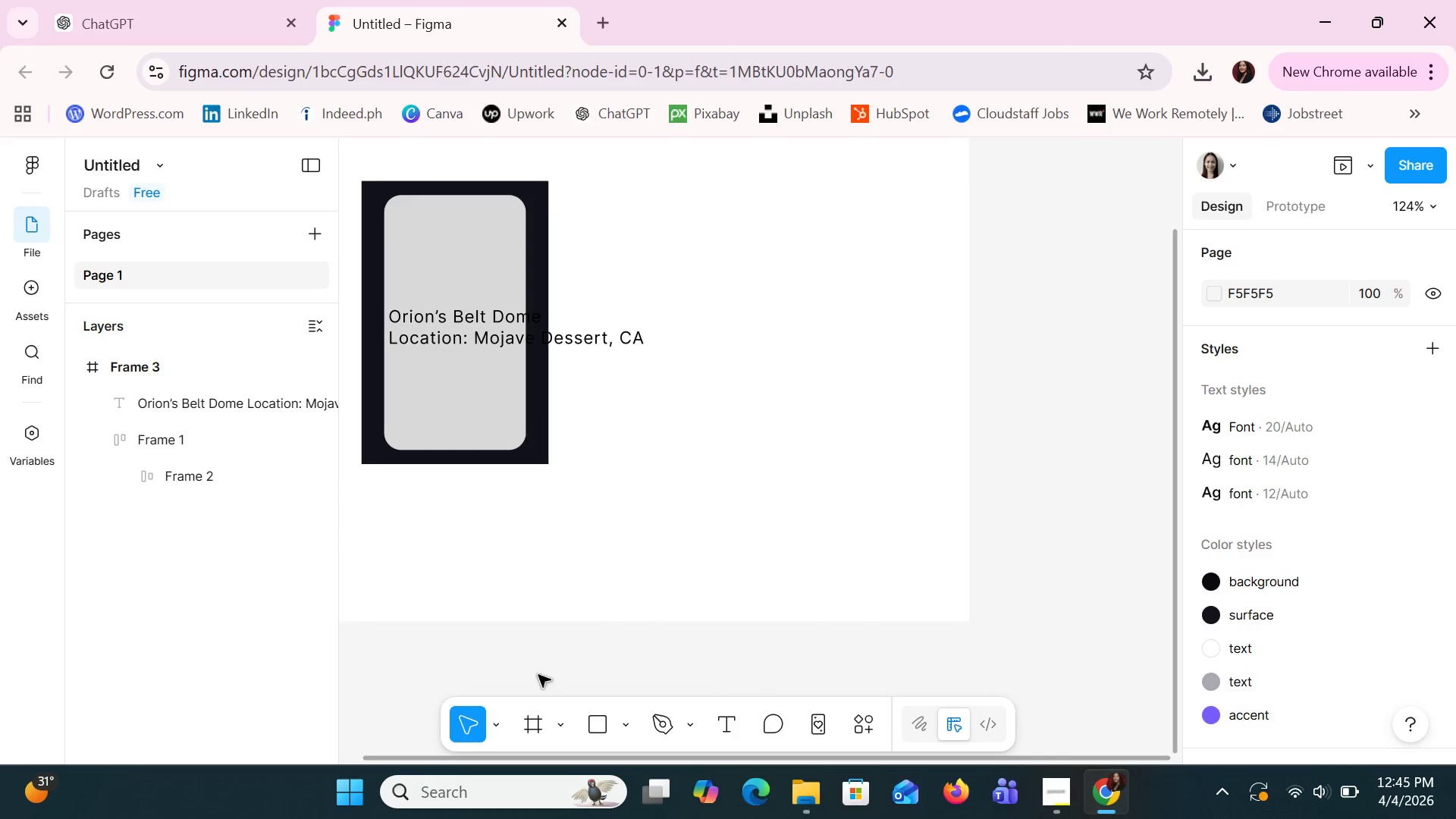 
left_click_drag(start_coordinate=[500, 674], to_coordinate=[913, 631])
 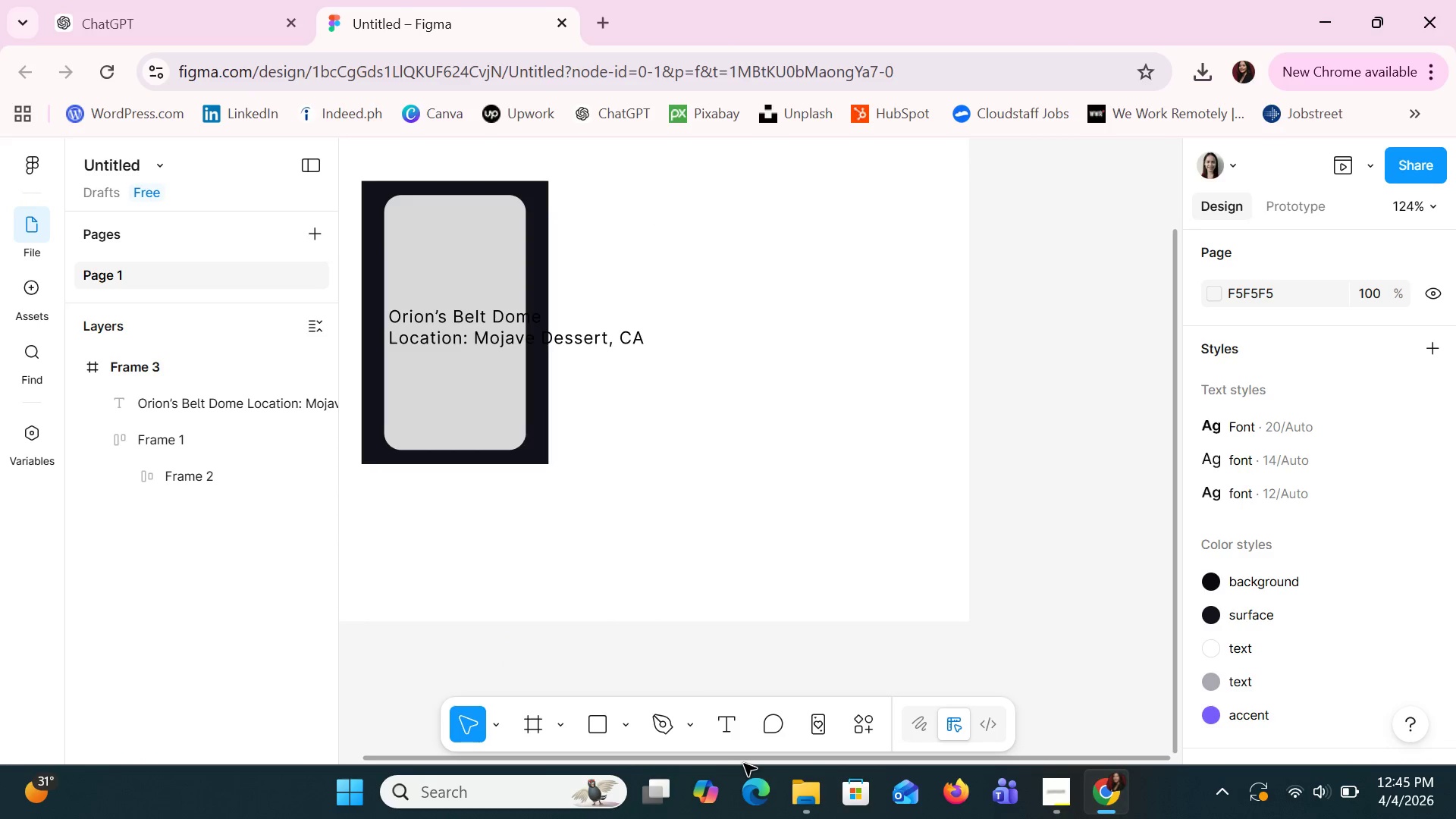 
left_click_drag(start_coordinate=[736, 765], to_coordinate=[534, 770])
 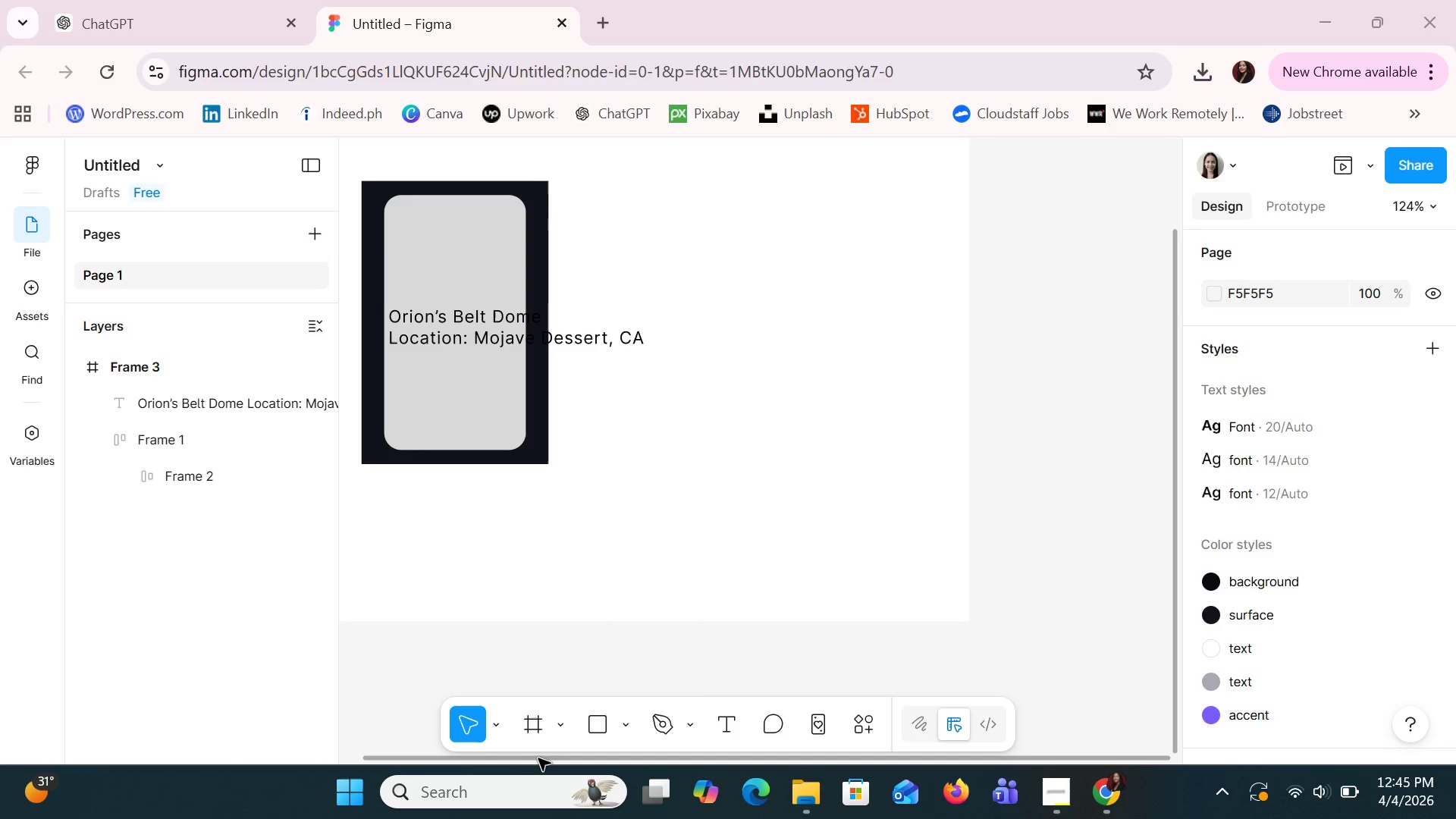 
left_click_drag(start_coordinate=[541, 758], to_coordinate=[472, 758])
 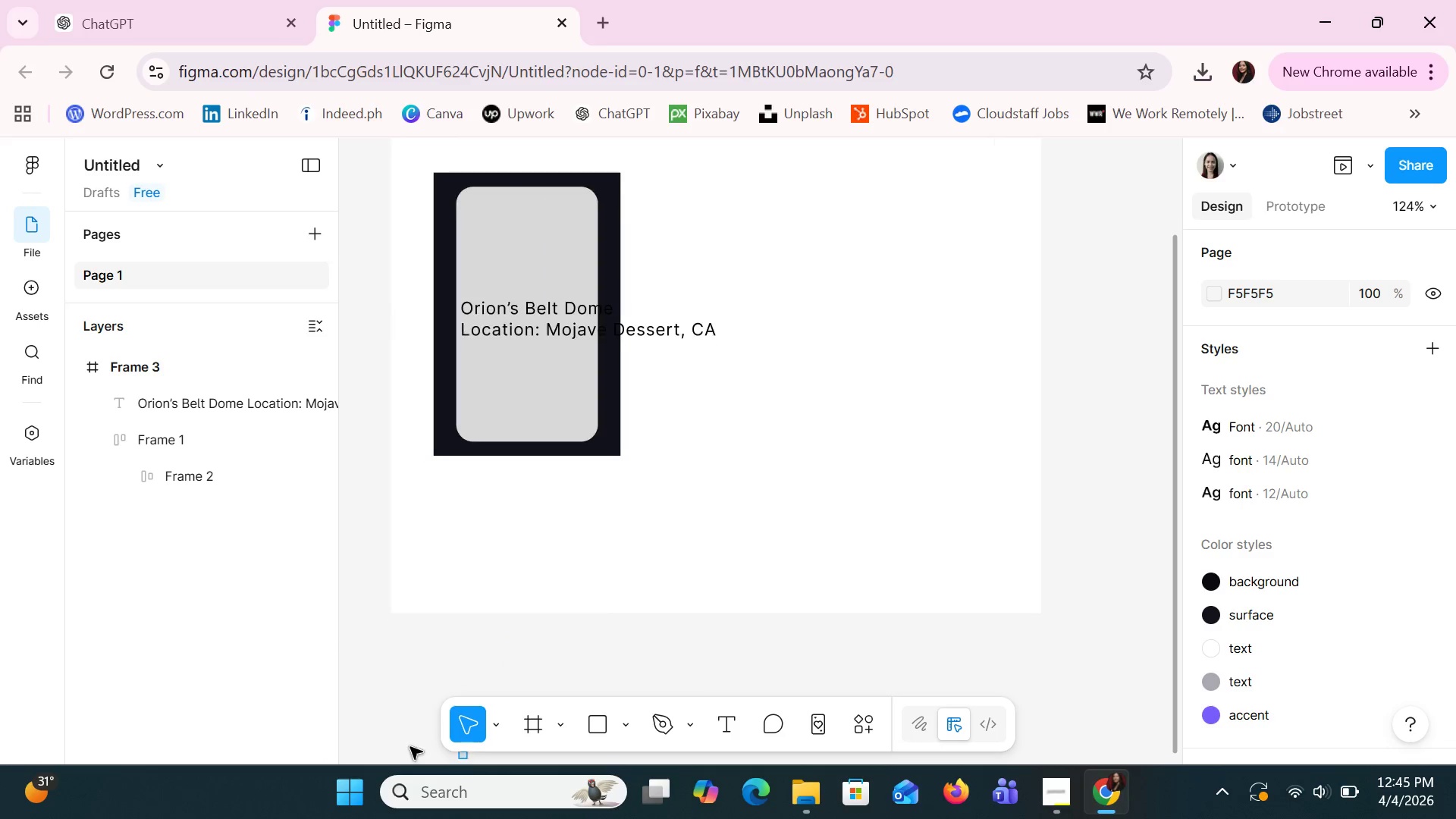 
left_click_drag(start_coordinate=[467, 758], to_coordinate=[395, 742])
 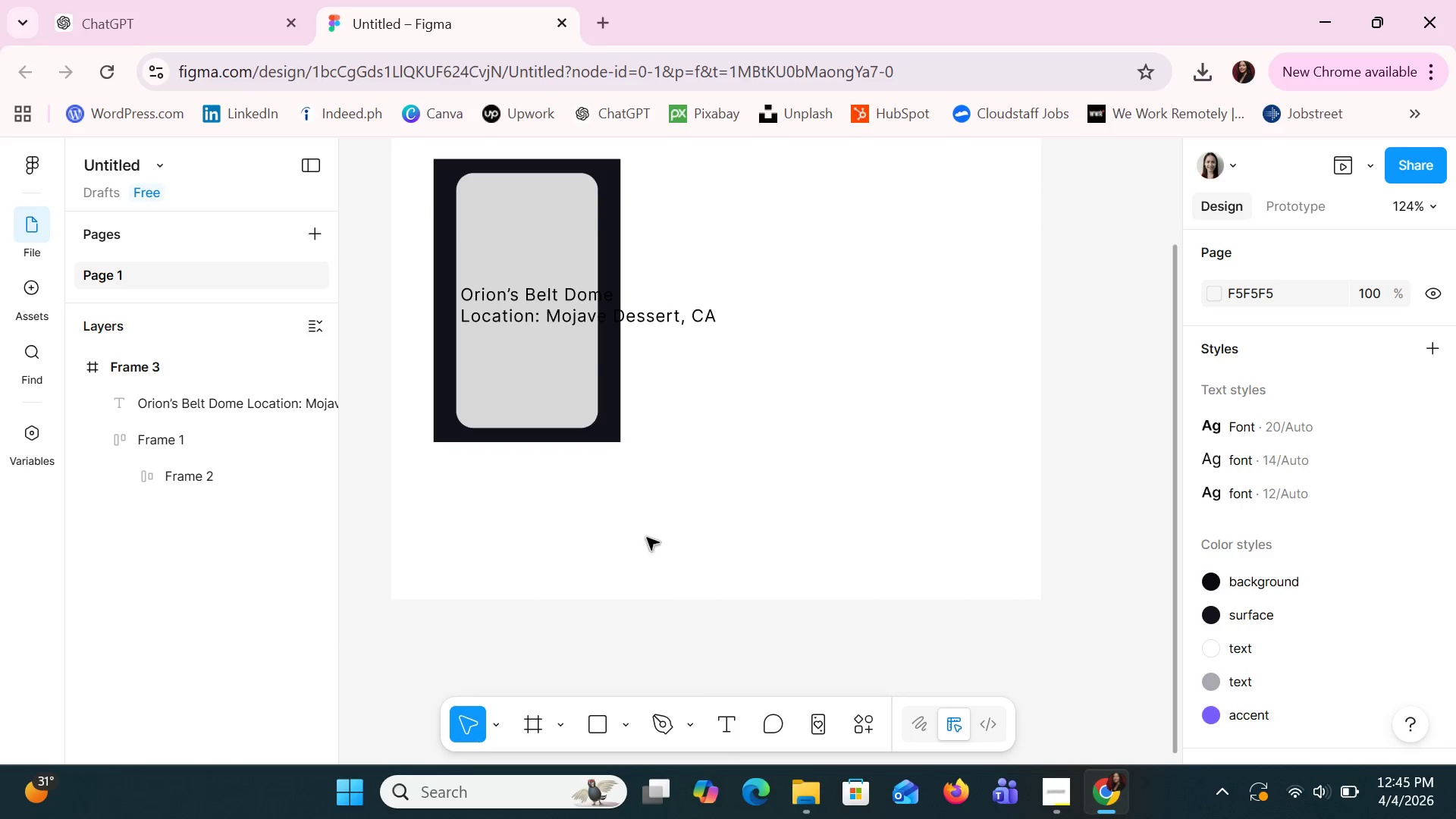 
hold_key(key=ControlLeft, duration=1.22)
scroll: coordinate [657, 529], scroll_direction: up, amount: 8.0
 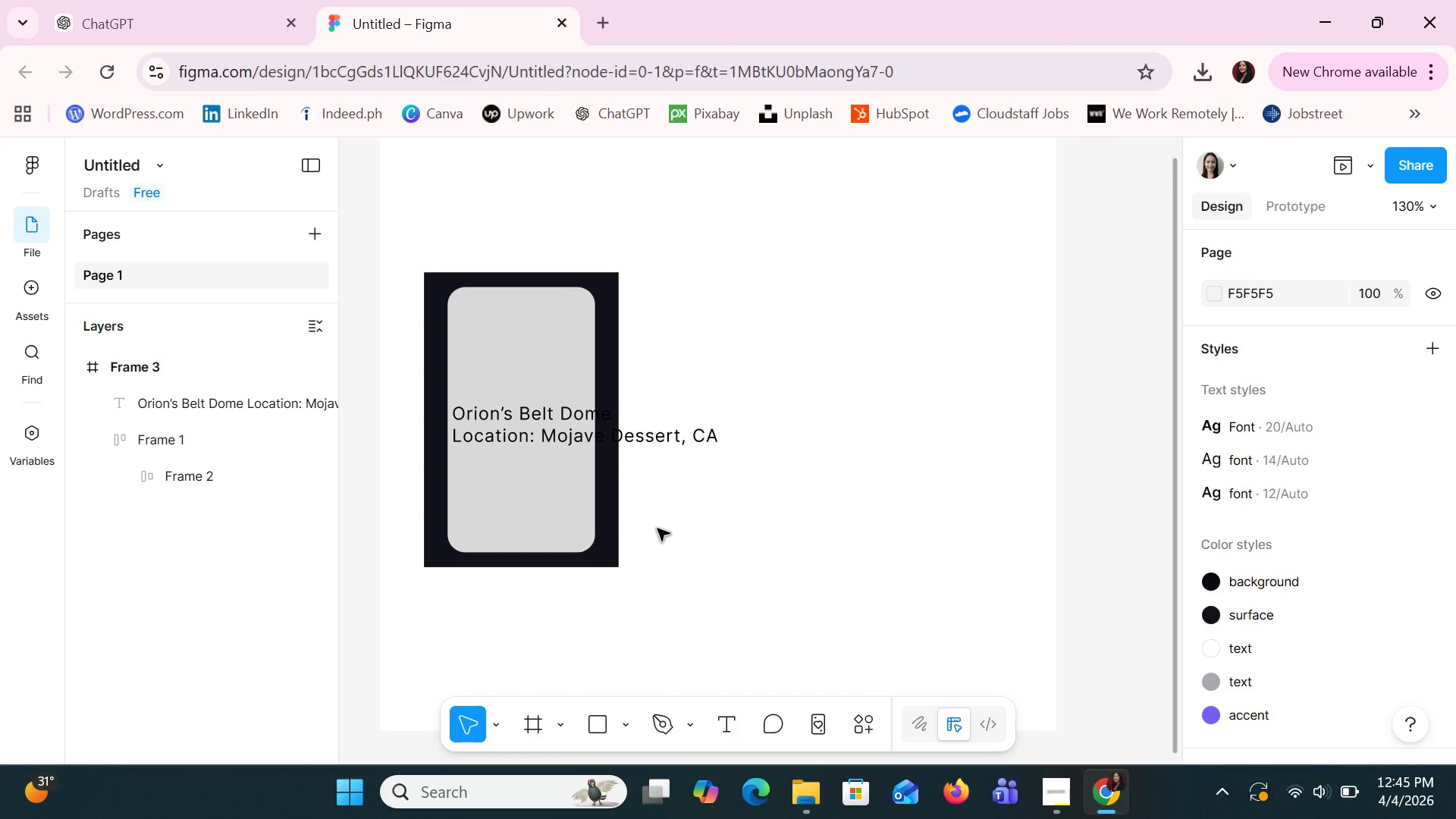 
scroll: coordinate [657, 529], scroll_direction: down, amount: 4.0
 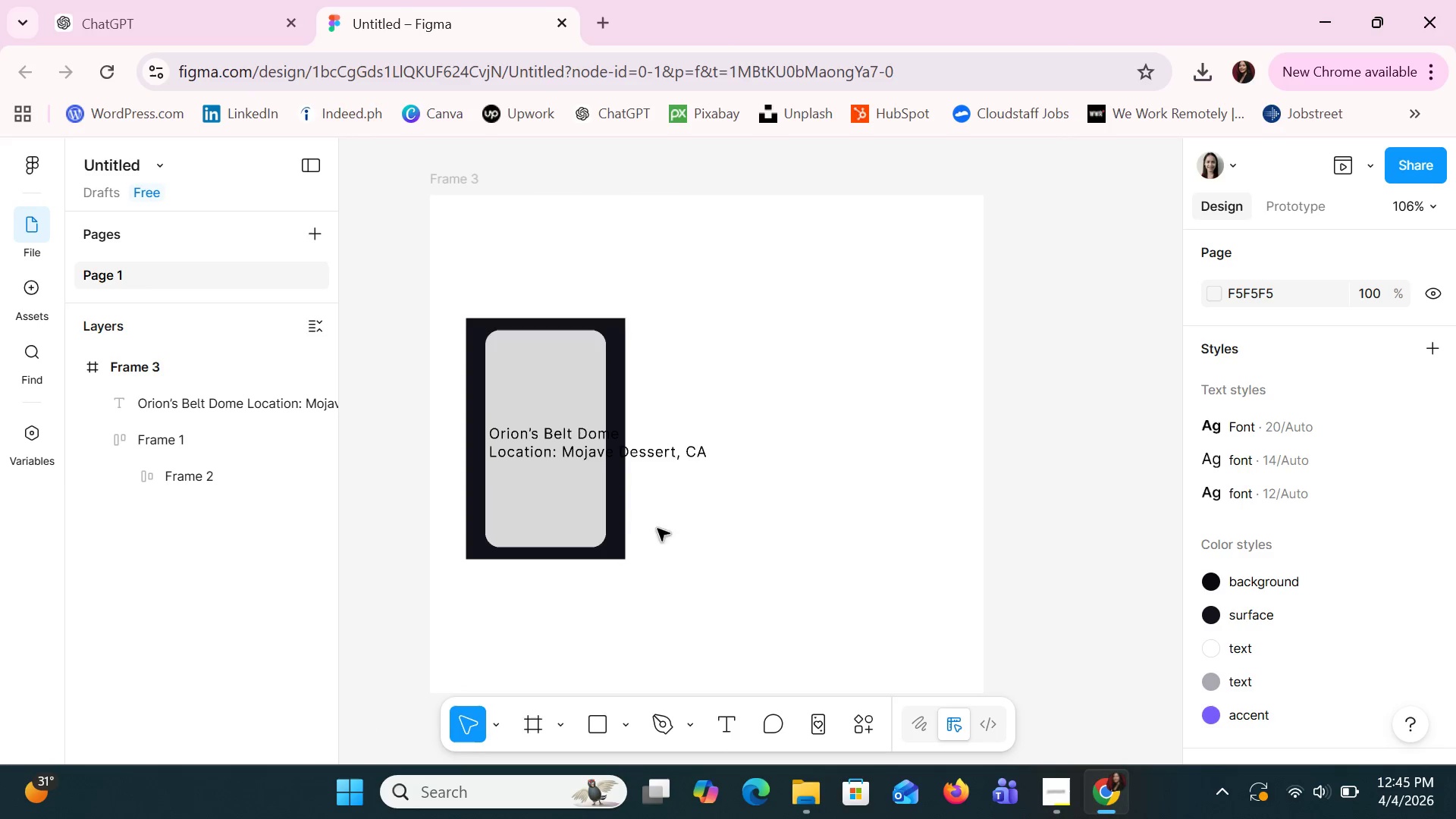 
left_click([554, 453])
 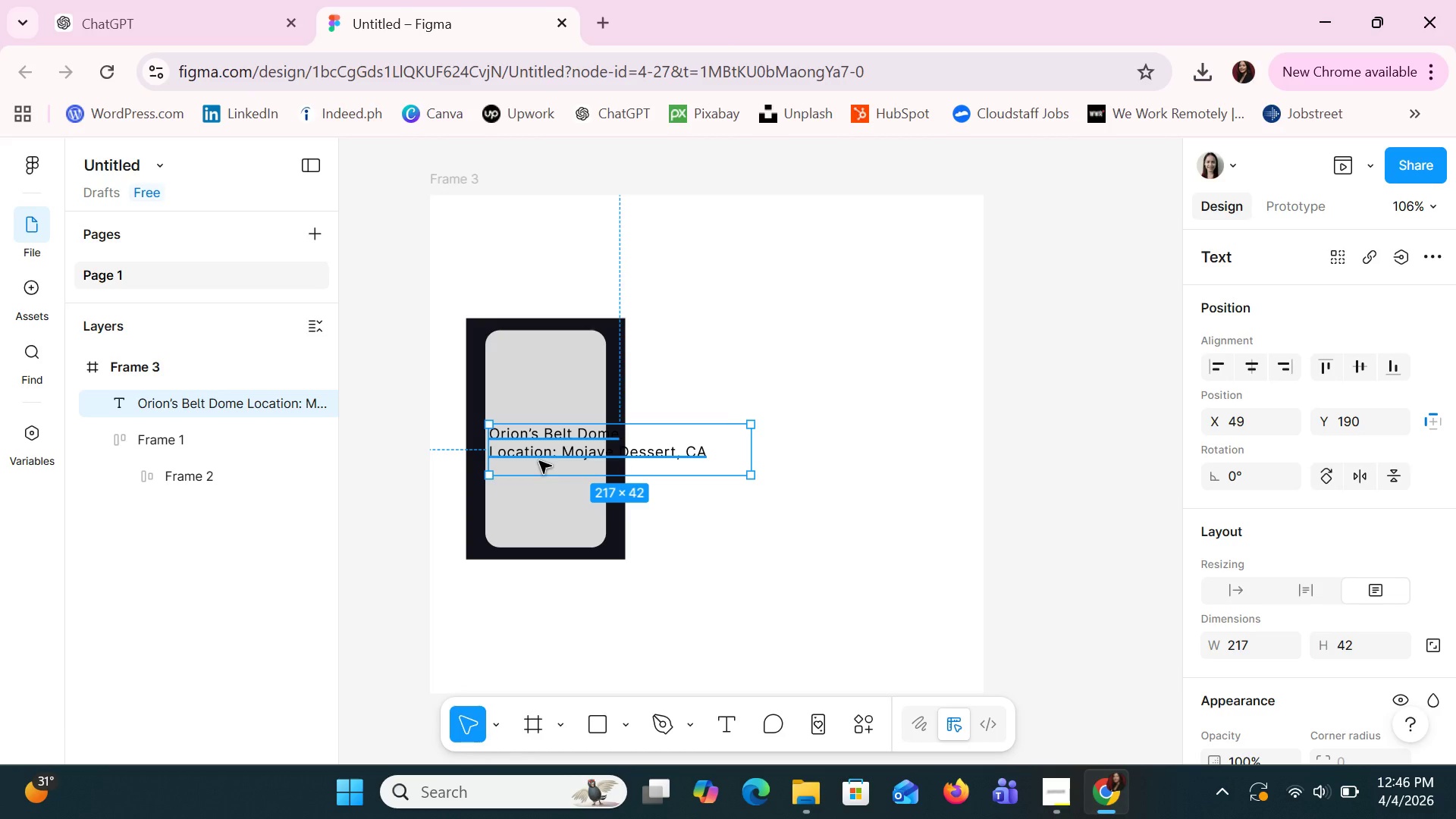 
wait(68.67)
 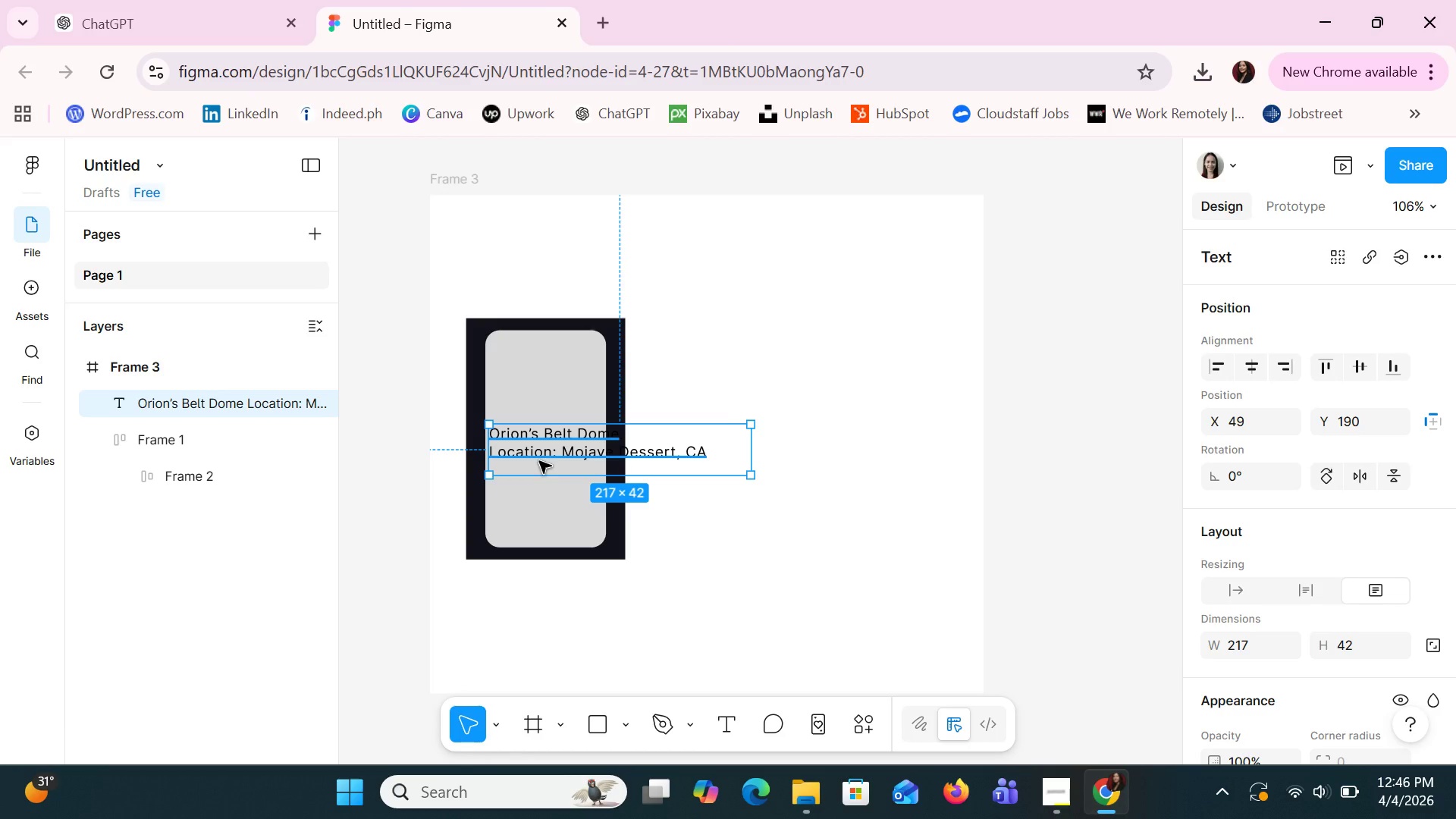 
scroll: coordinate [1317, 592], scroll_direction: down, amount: 5.0
 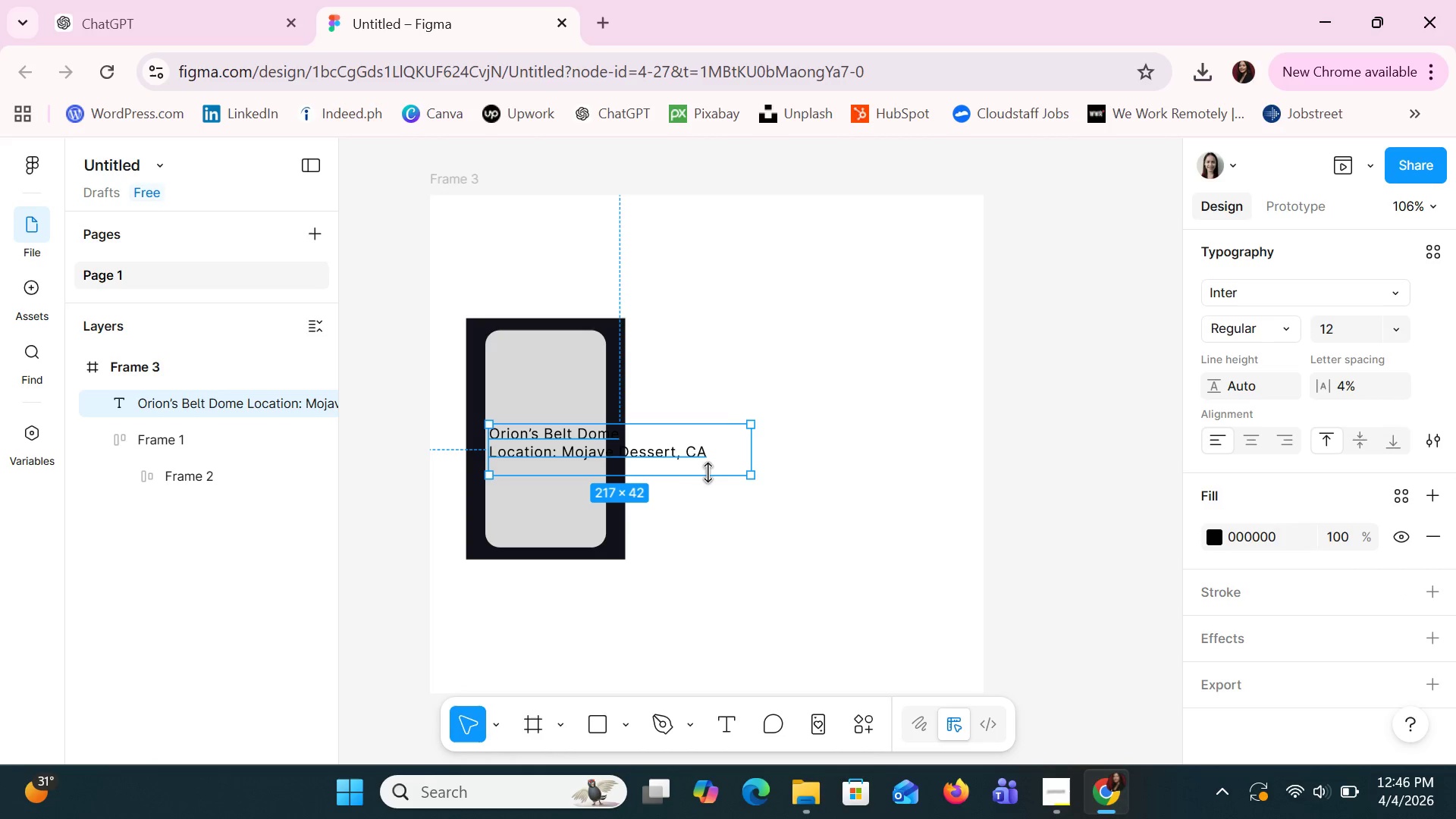 
left_click([579, 456])
 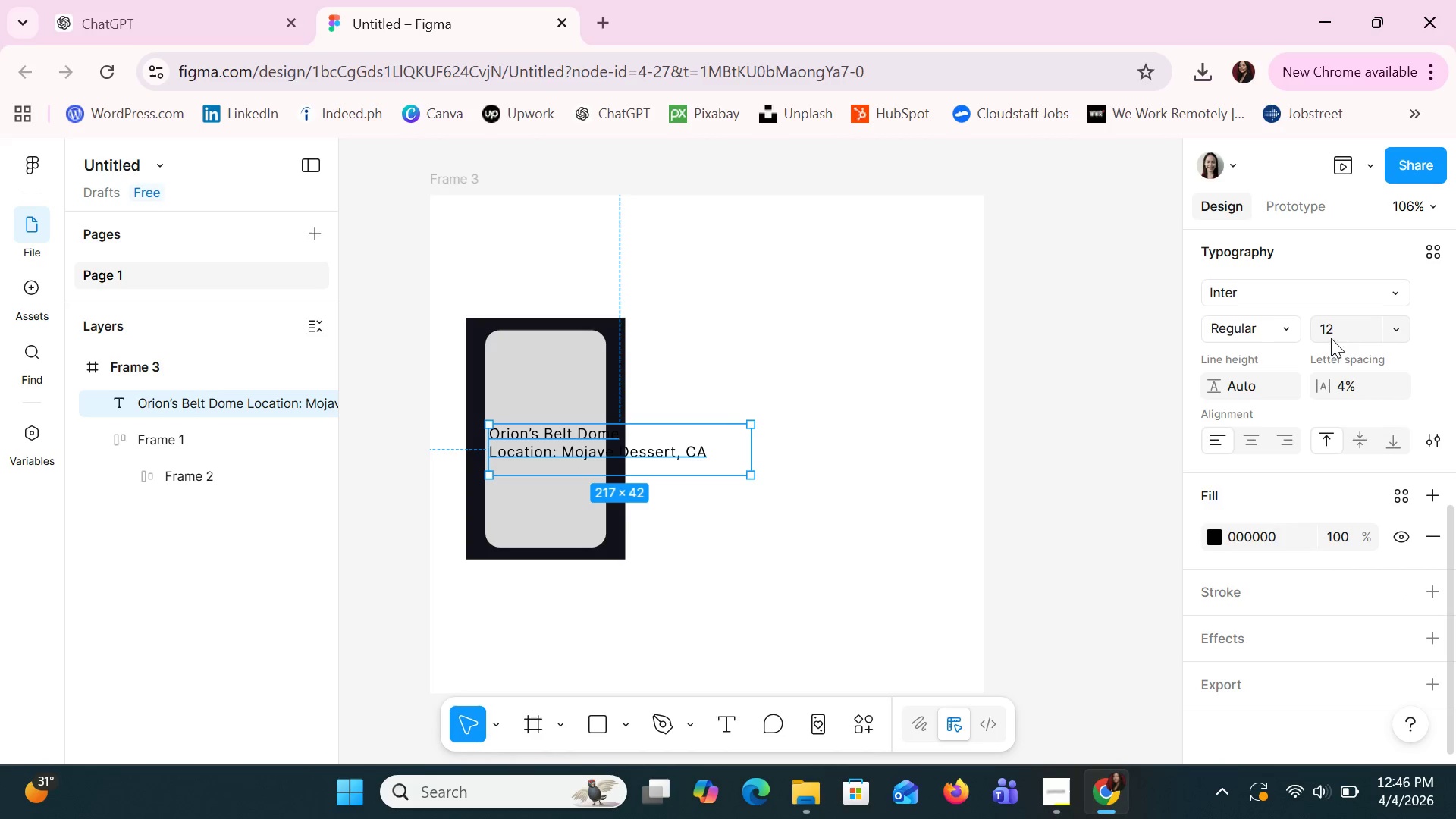 
left_click([1399, 331])
 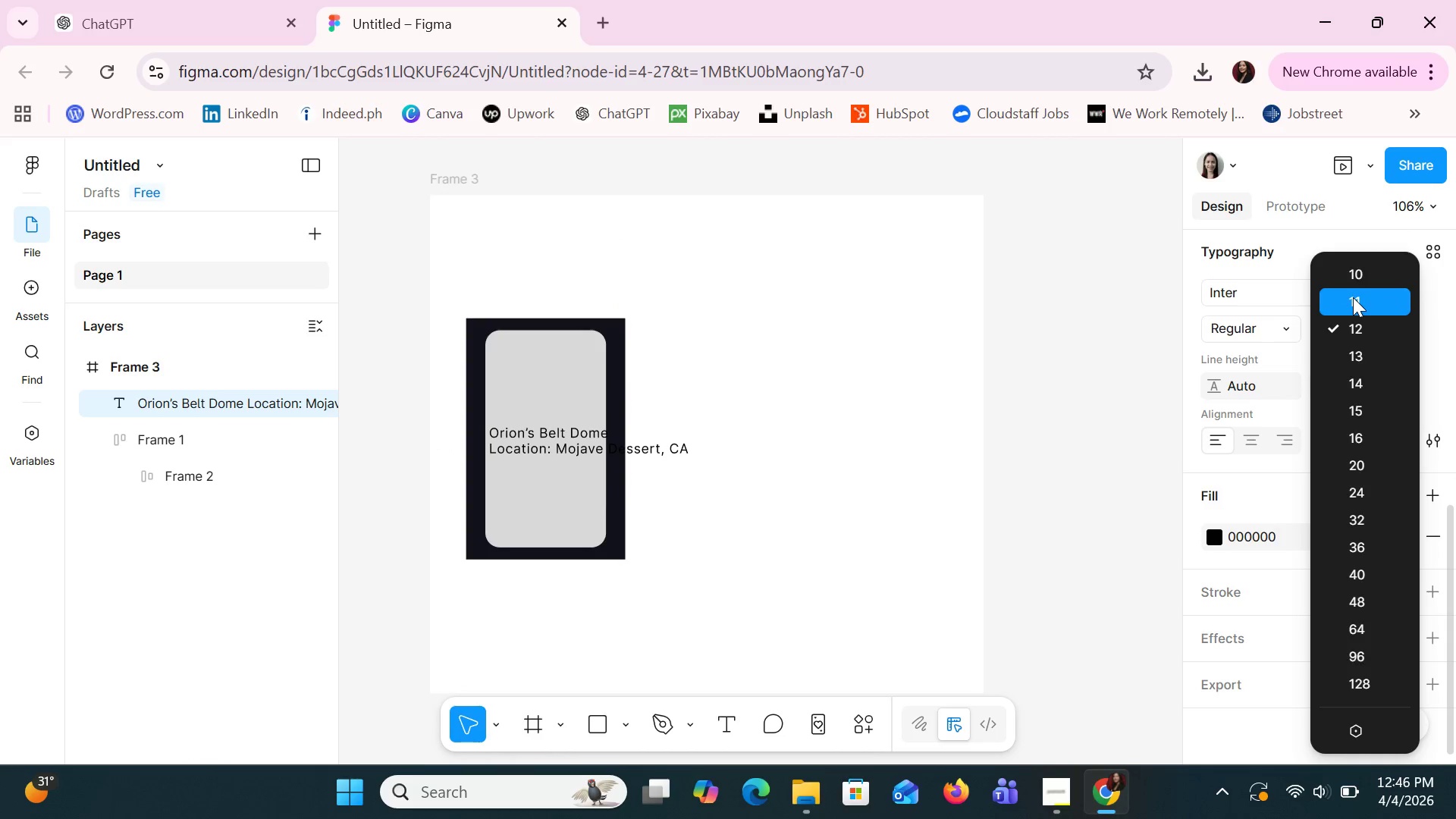 
left_click([1353, 297])
 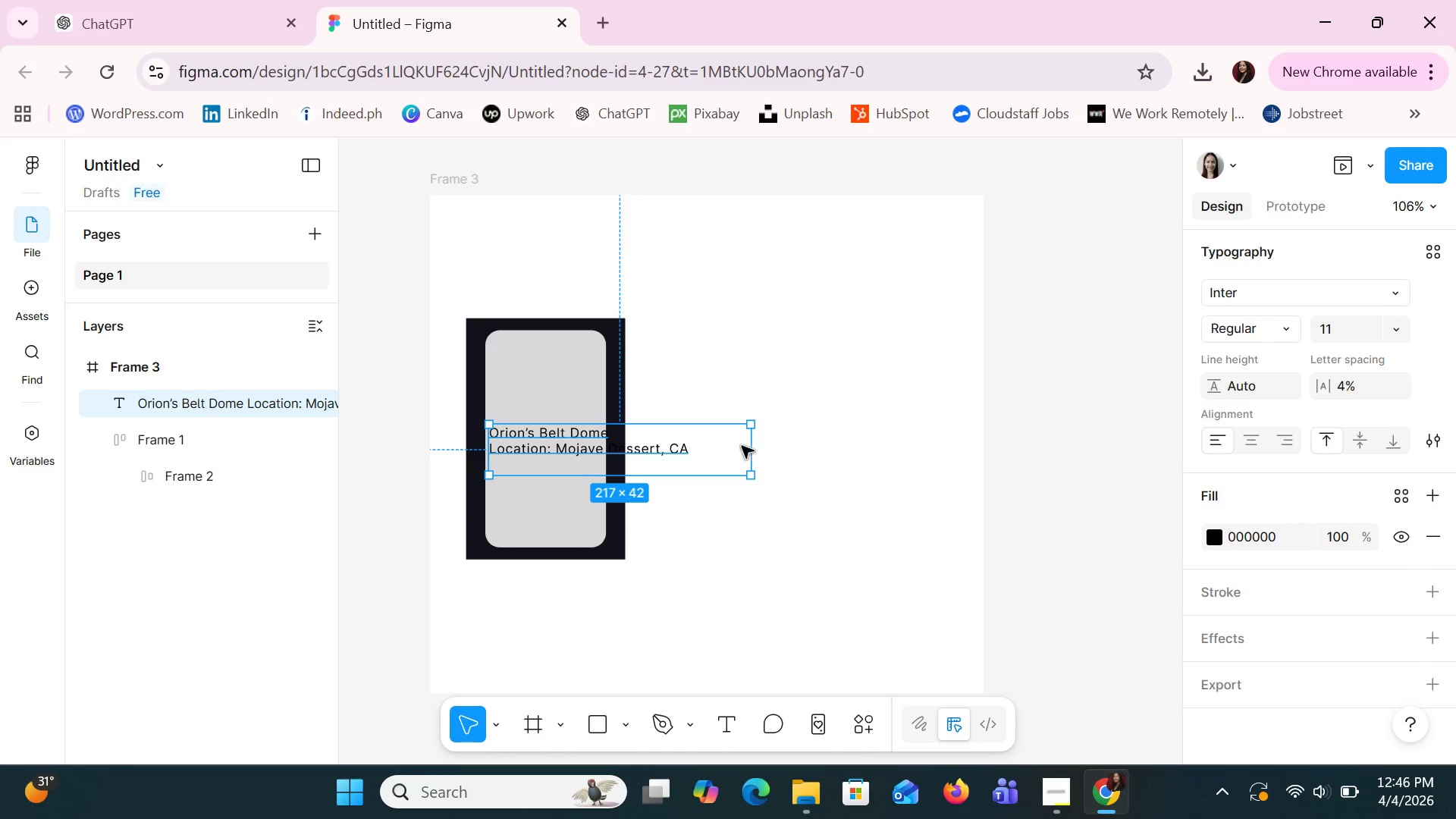 
left_click_drag(start_coordinate=[750, 428], to_coordinate=[582, 445])
 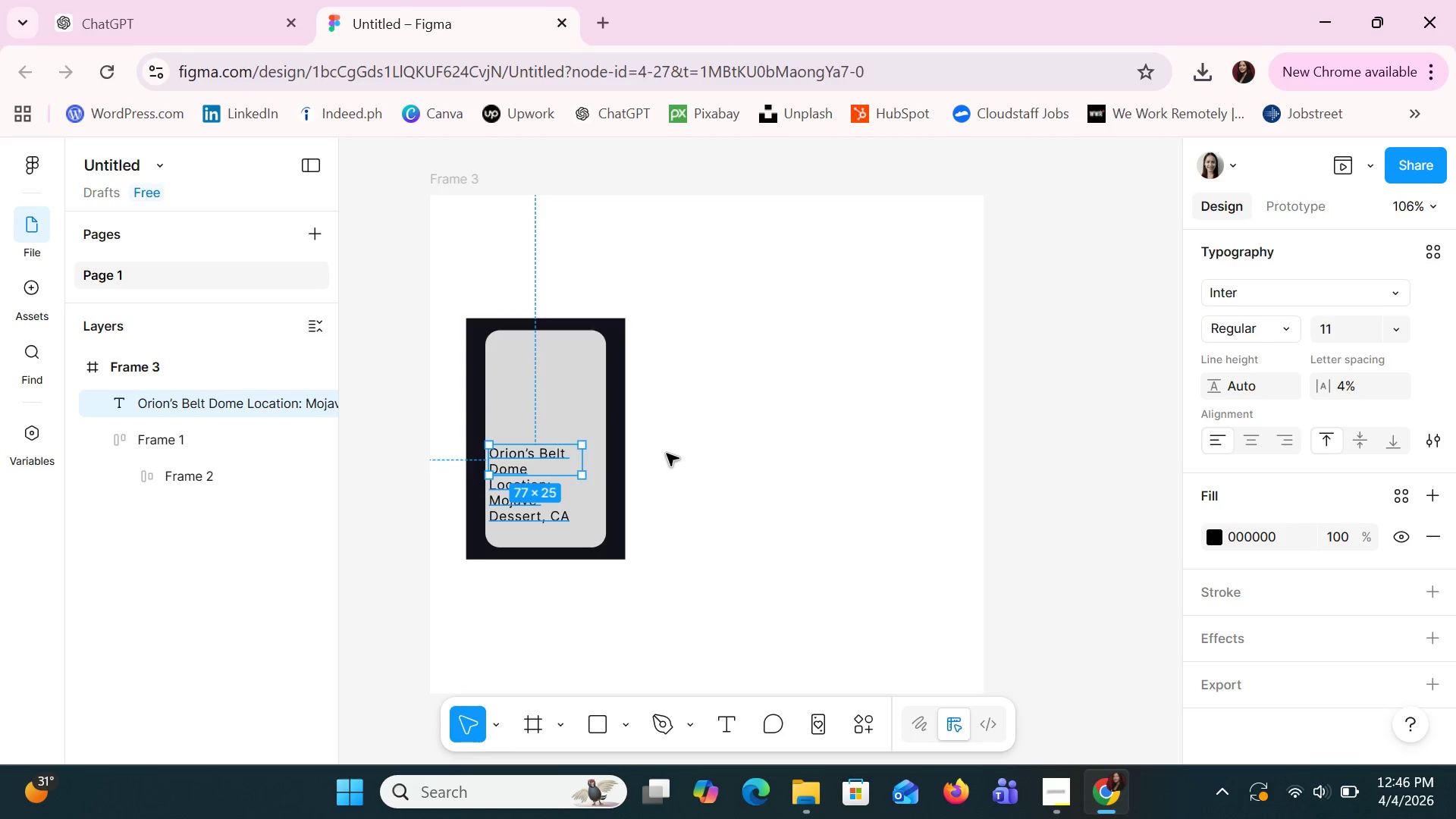 
hold_key(key=ControlLeft, duration=1.5)
 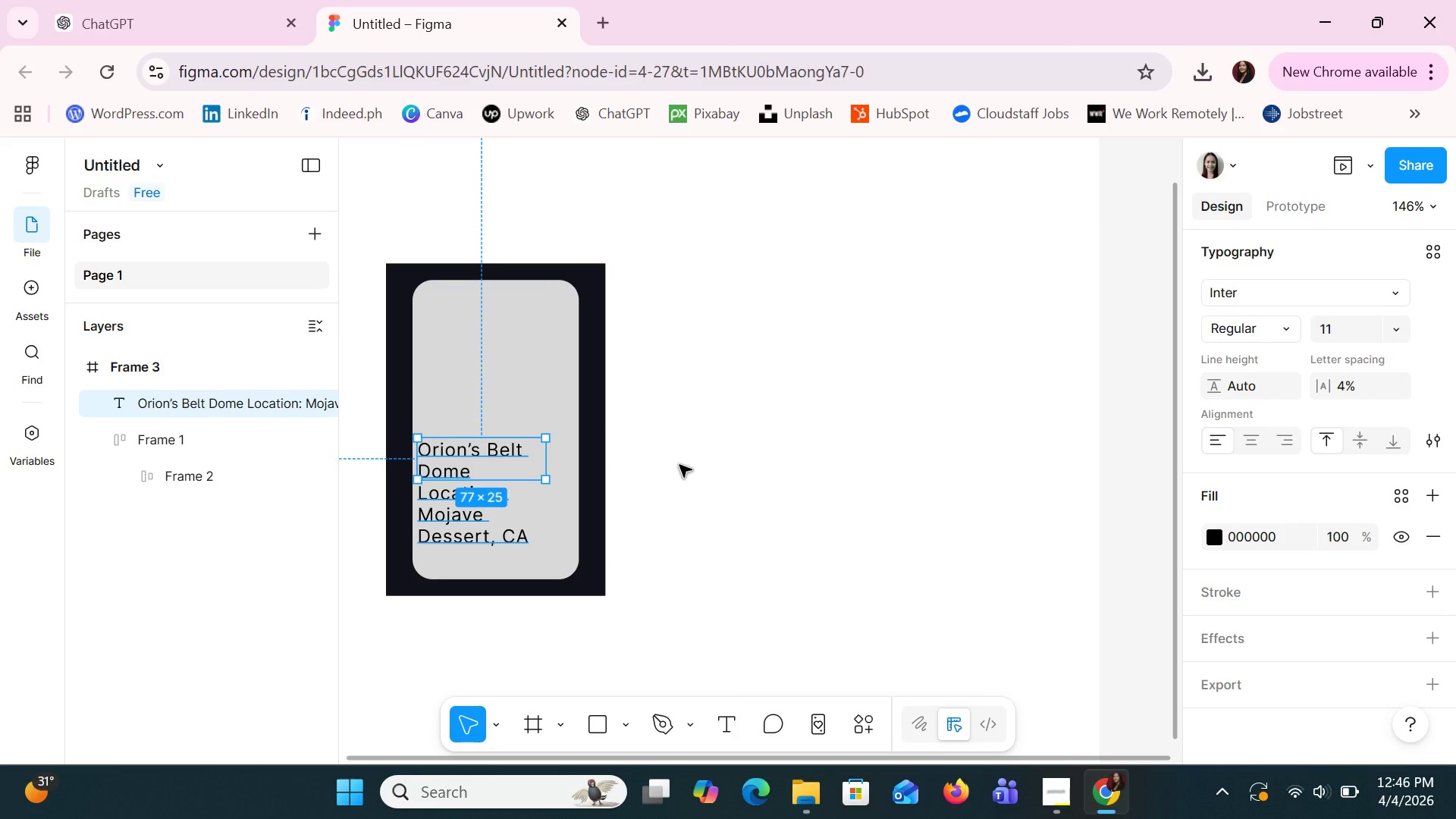 
hold_key(key=ControlLeft, duration=1.06)
 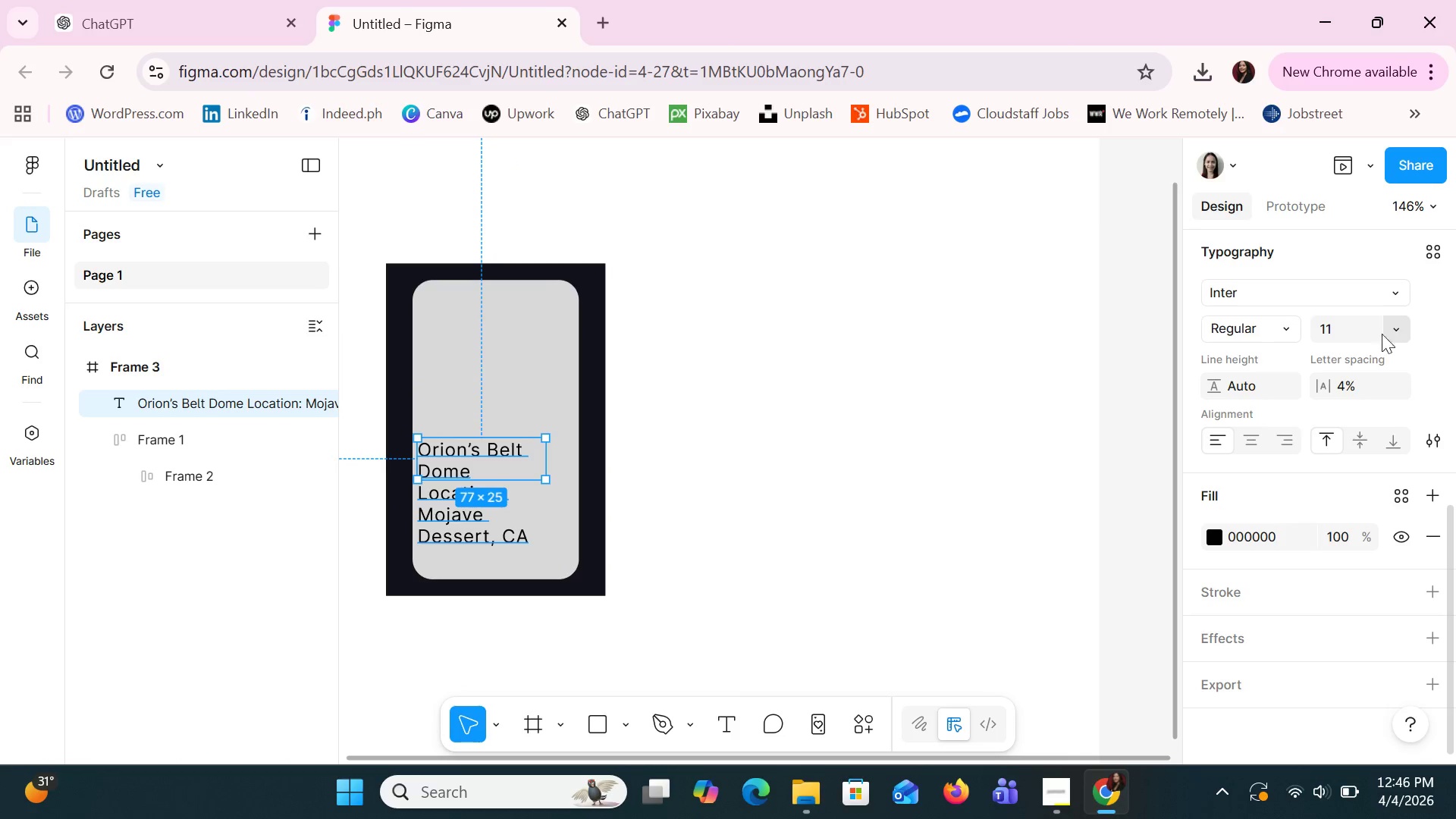 
scroll: coordinate [679, 465], scroll_direction: up, amount: 7.0
 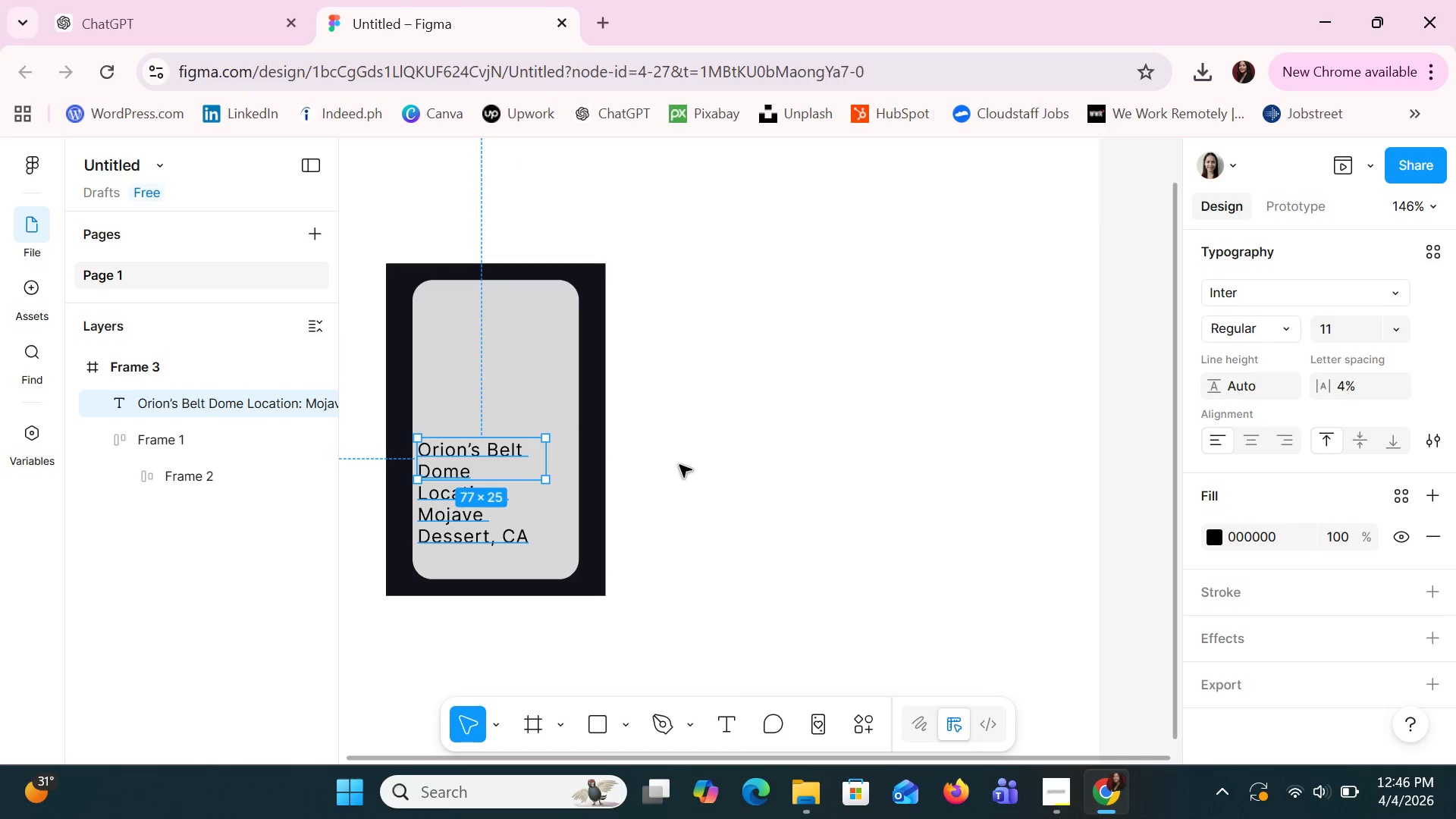 
left_click([1376, 334])
 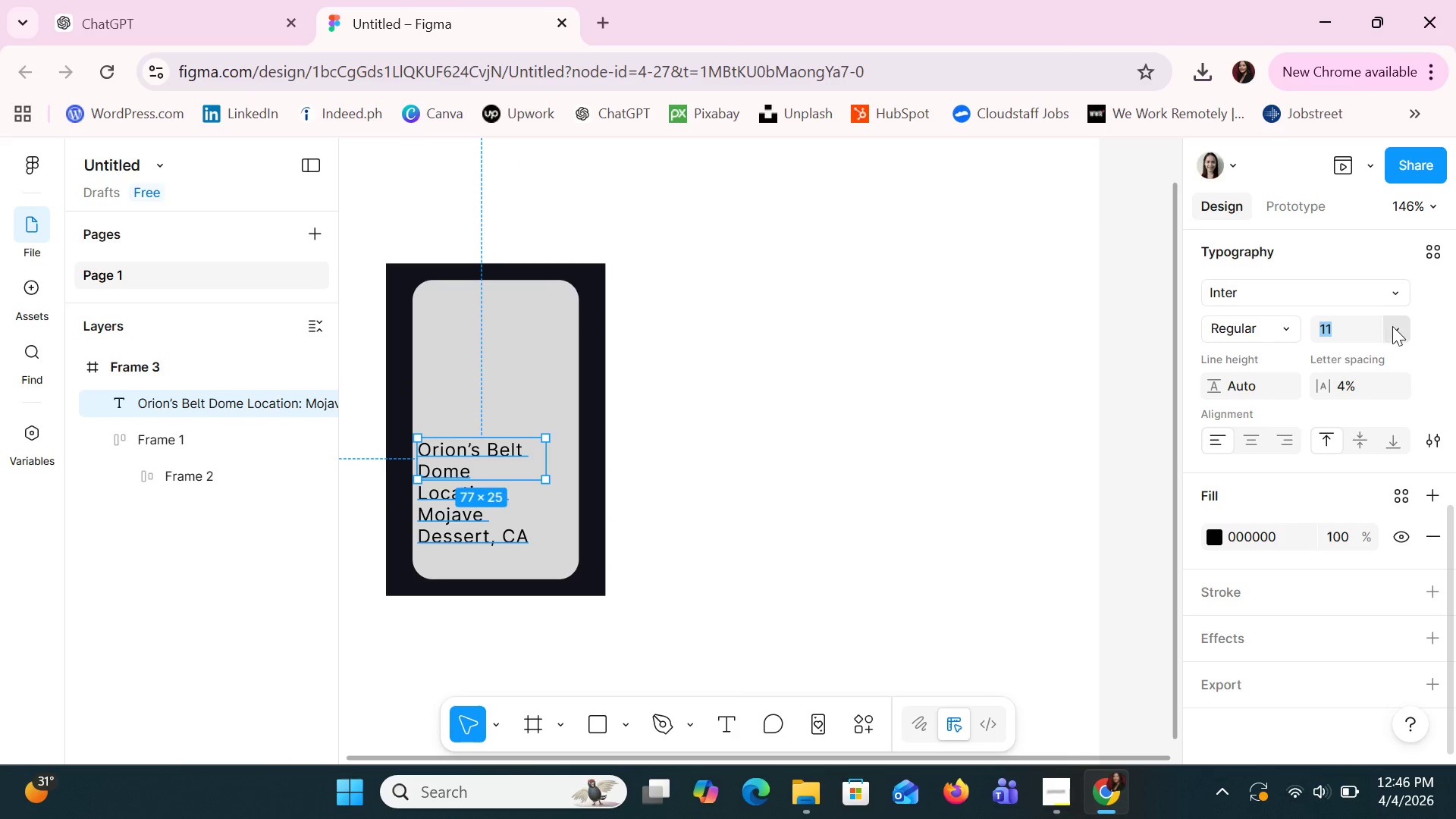 
left_click([1393, 320])
 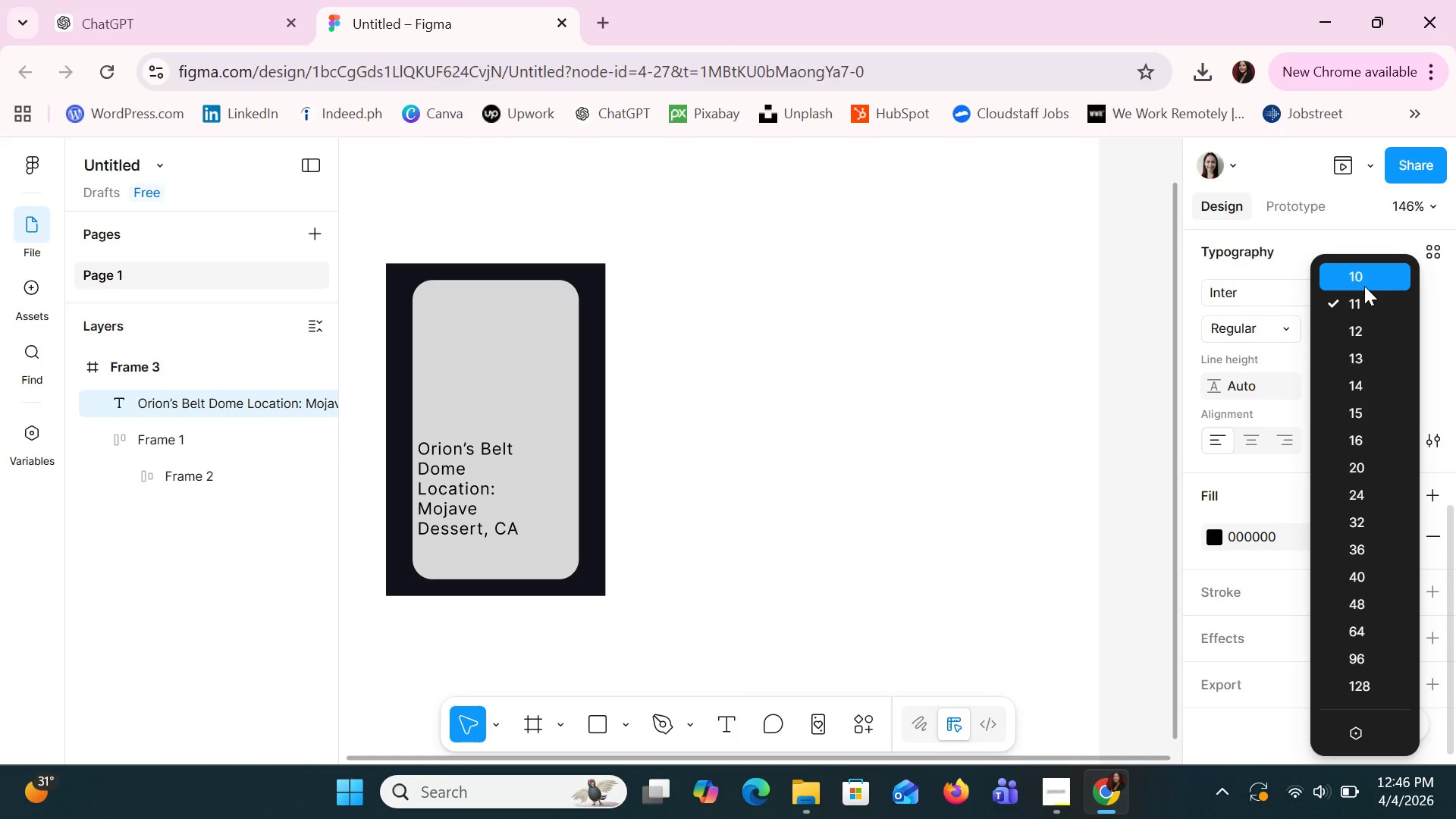 
left_click([1364, 286])
 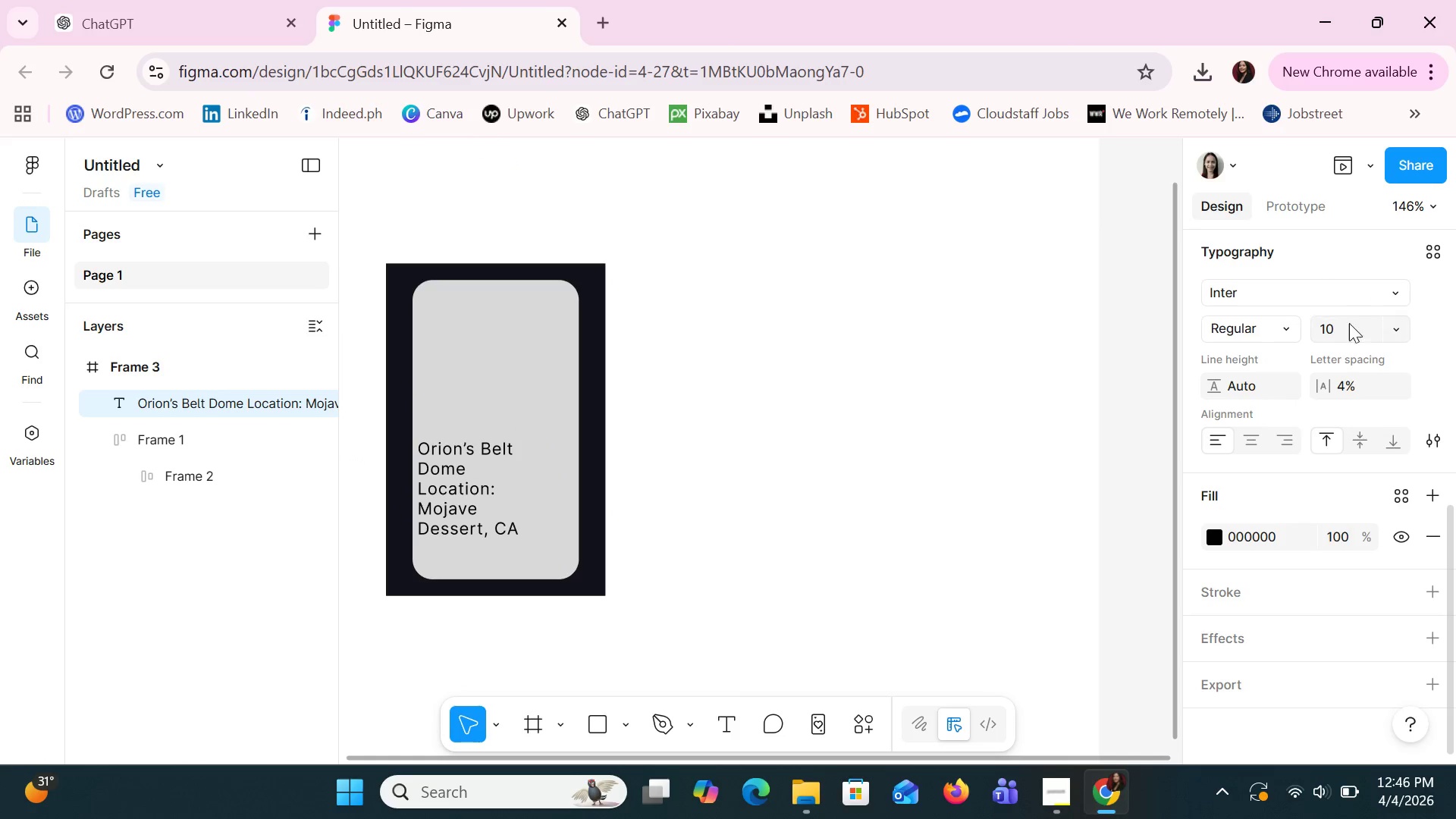 
left_click([1346, 327])
 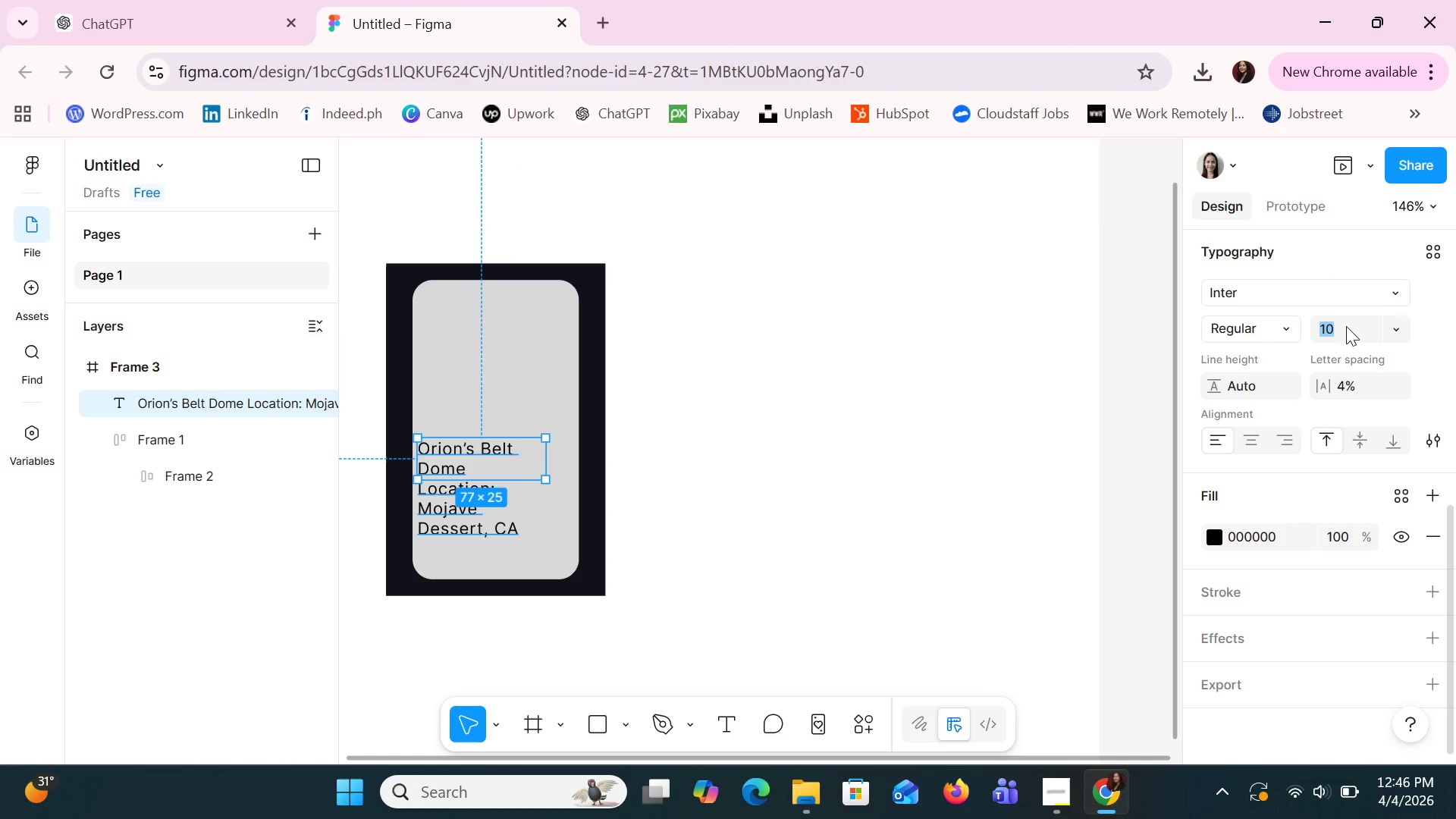 
key(8)
 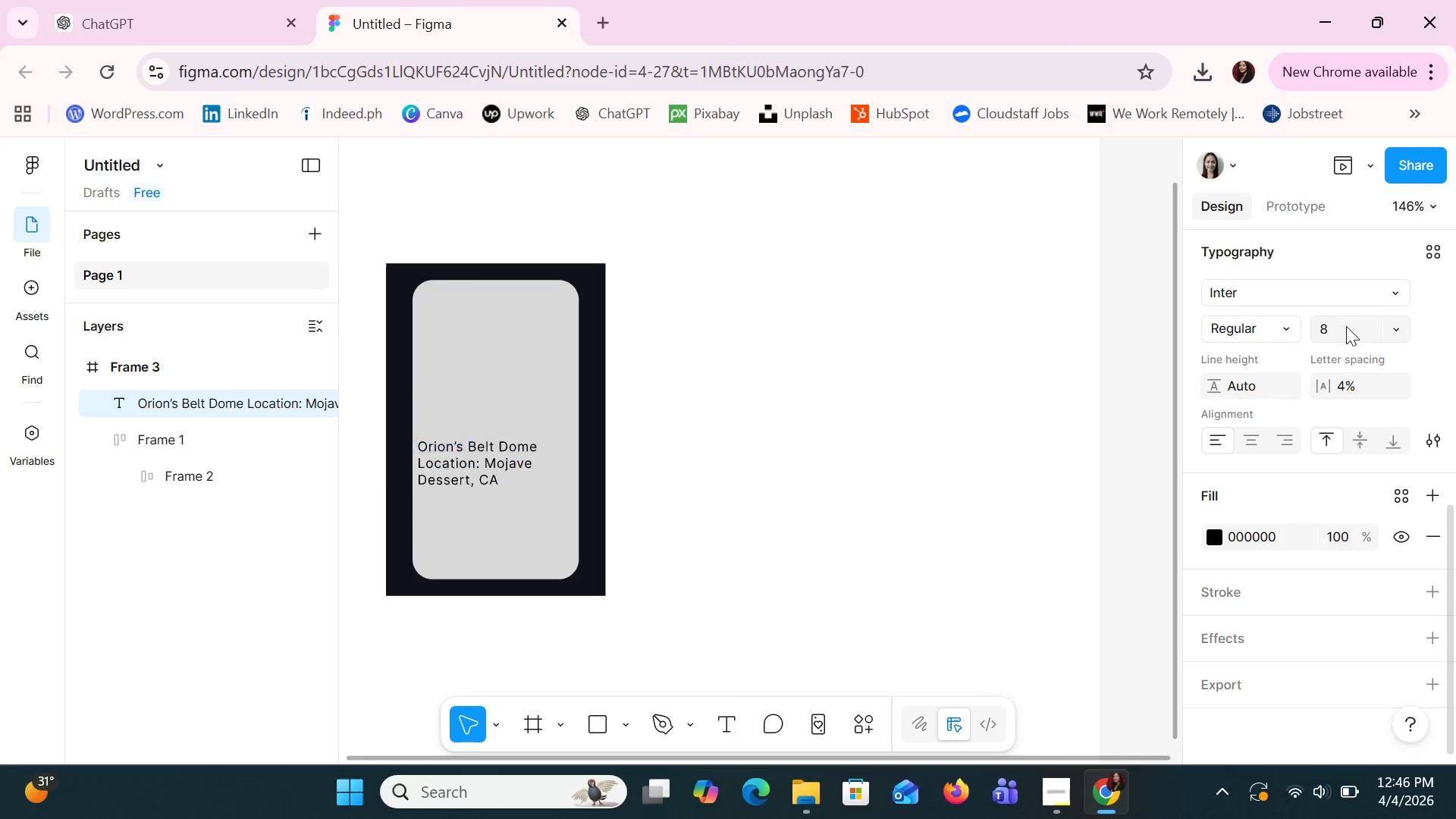 
key(Enter)
 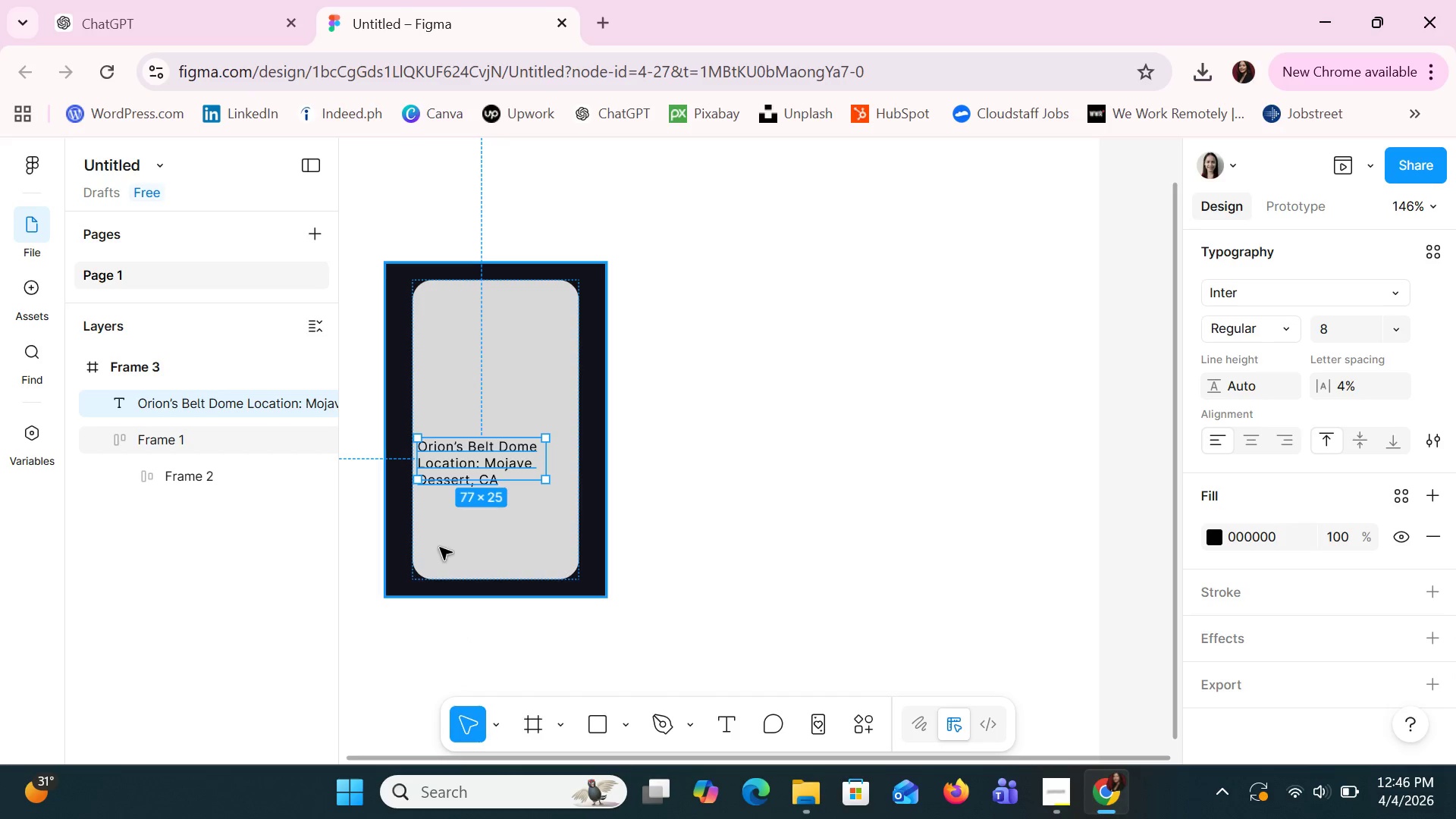 
left_click_drag(start_coordinate=[548, 465], to_coordinate=[574, 457])
 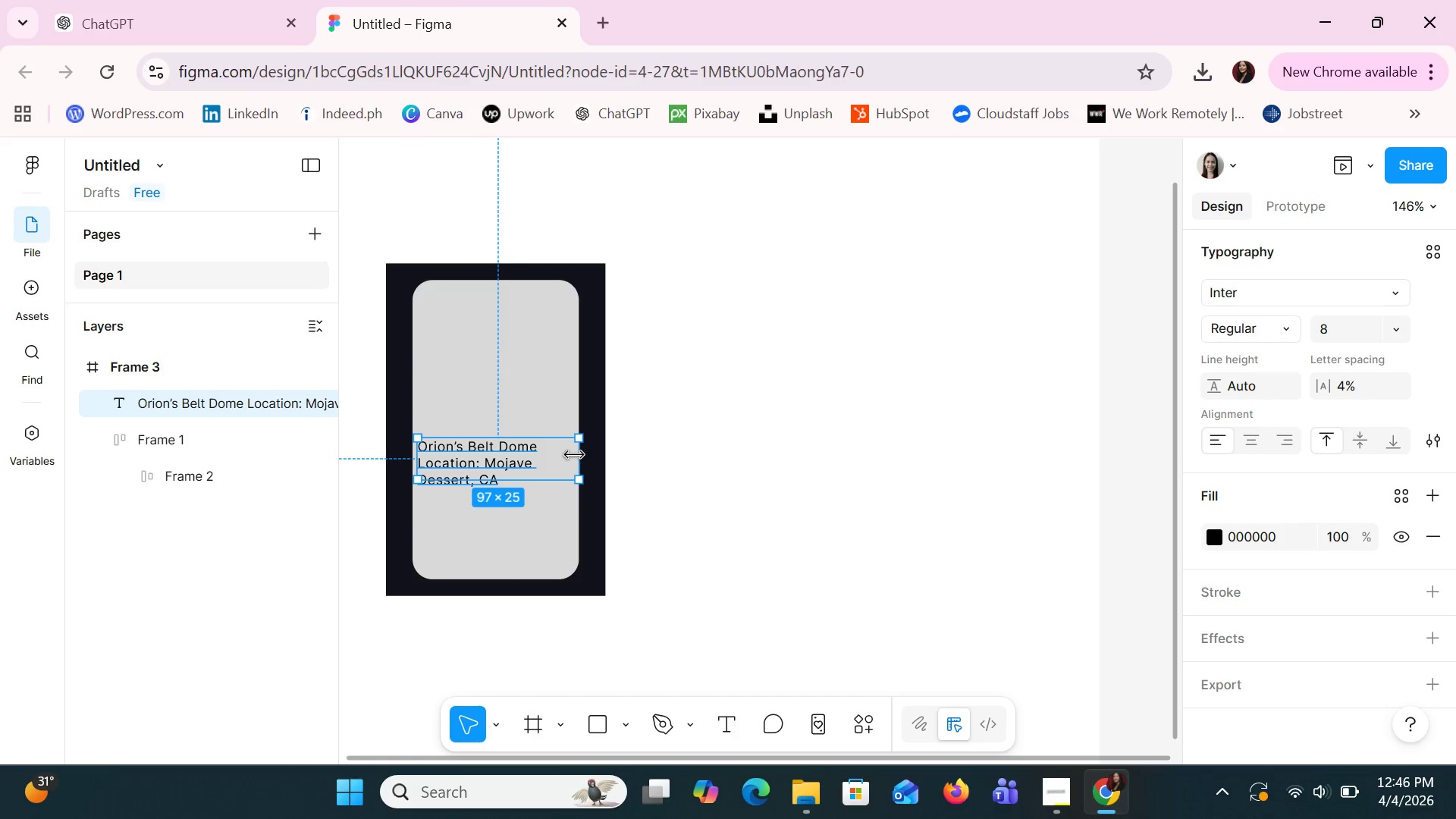 
left_click_drag(start_coordinate=[574, 455], to_coordinate=[566, 455])
 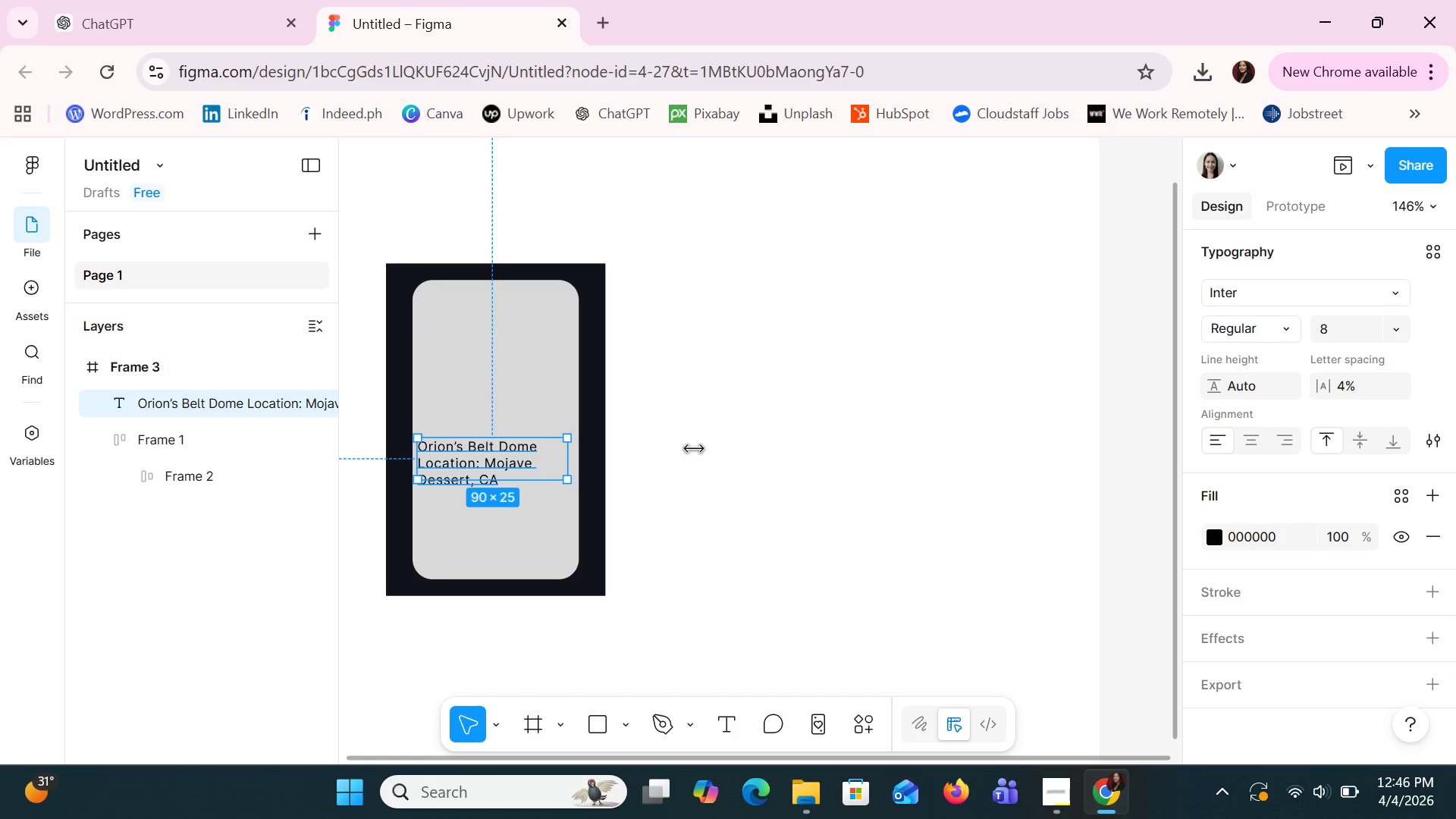 
left_click([694, 449])
 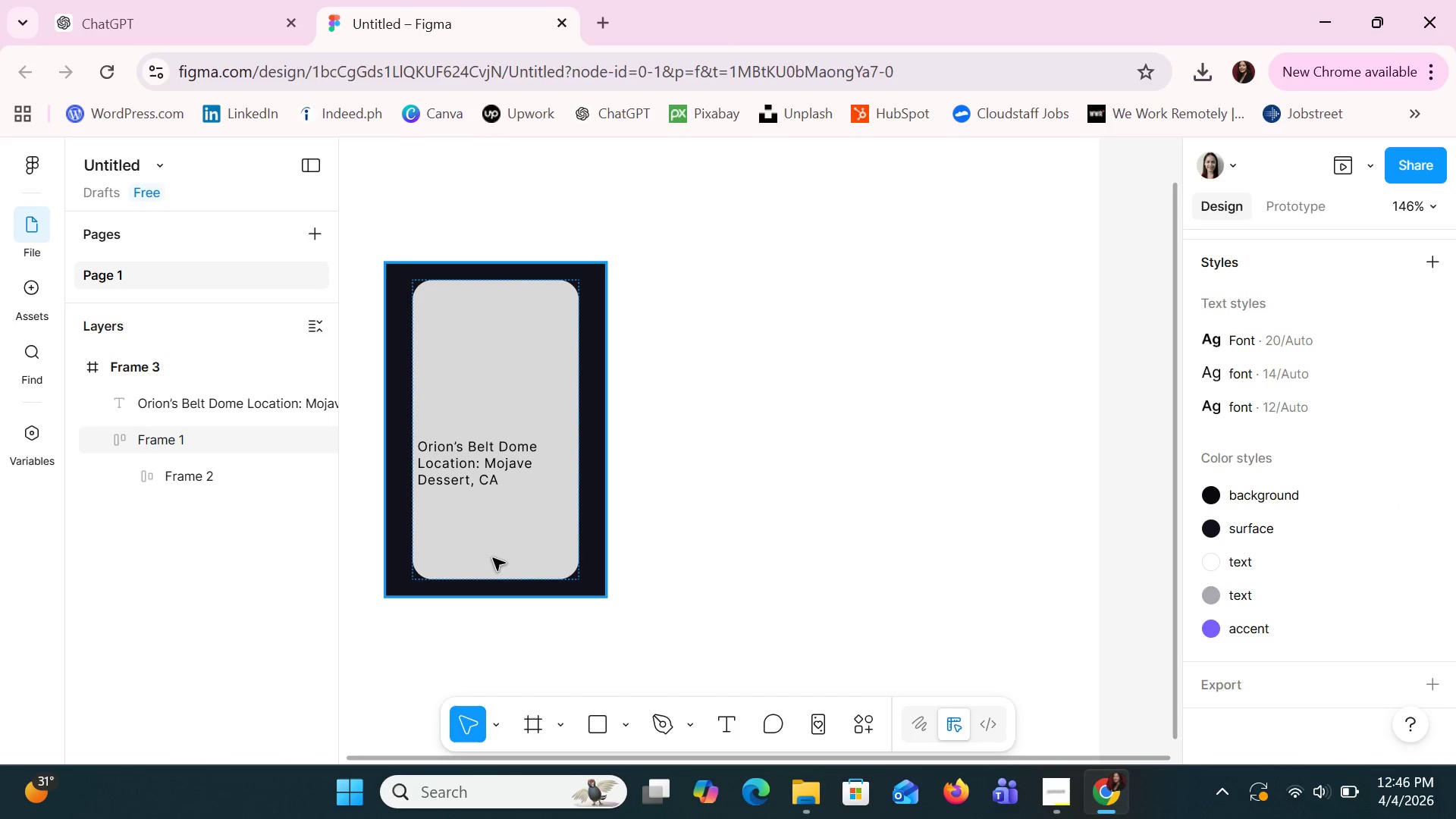 
left_click_drag(start_coordinate=[482, 463], to_coordinate=[503, 441])
 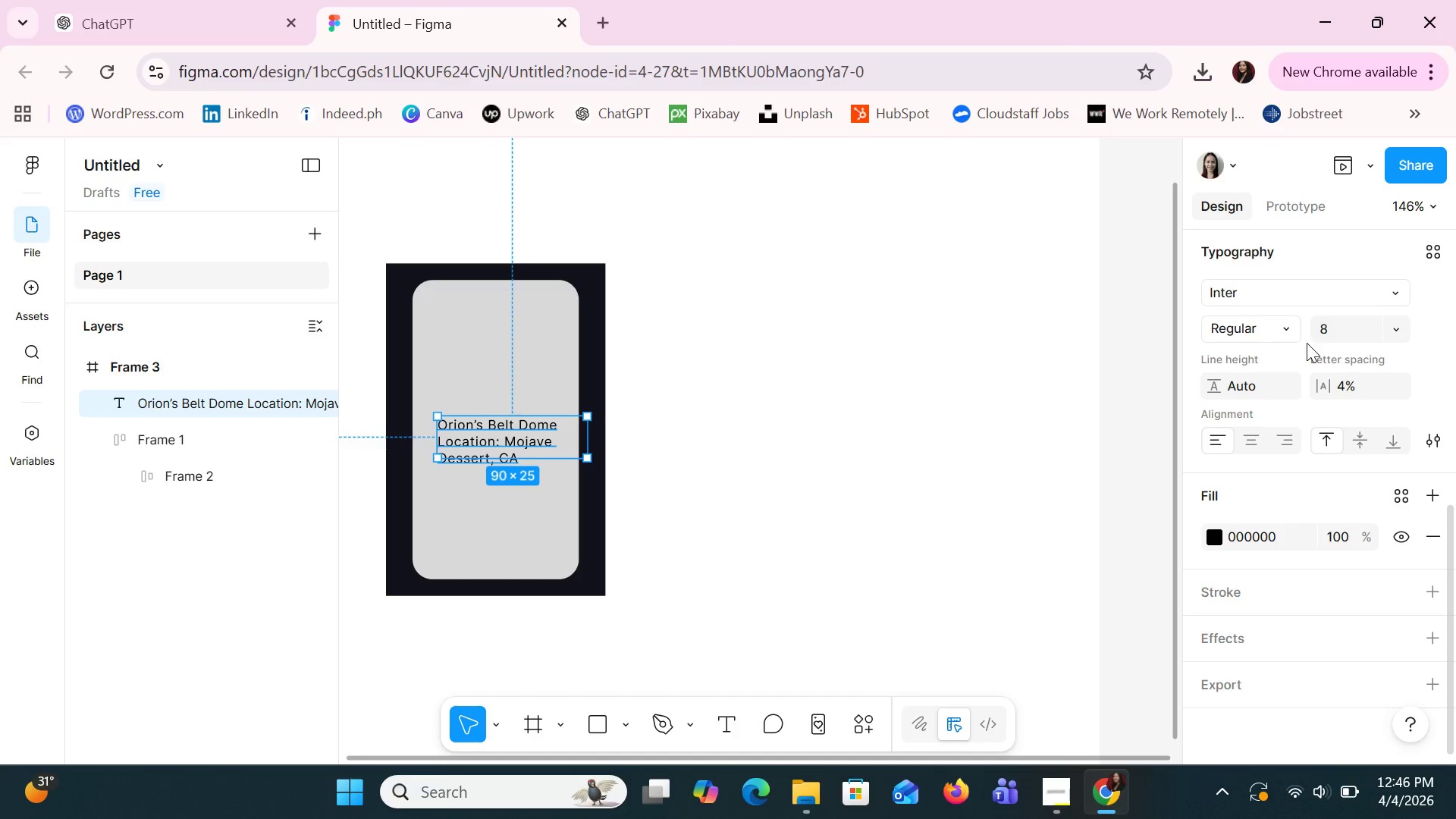 
left_click([1326, 318])
 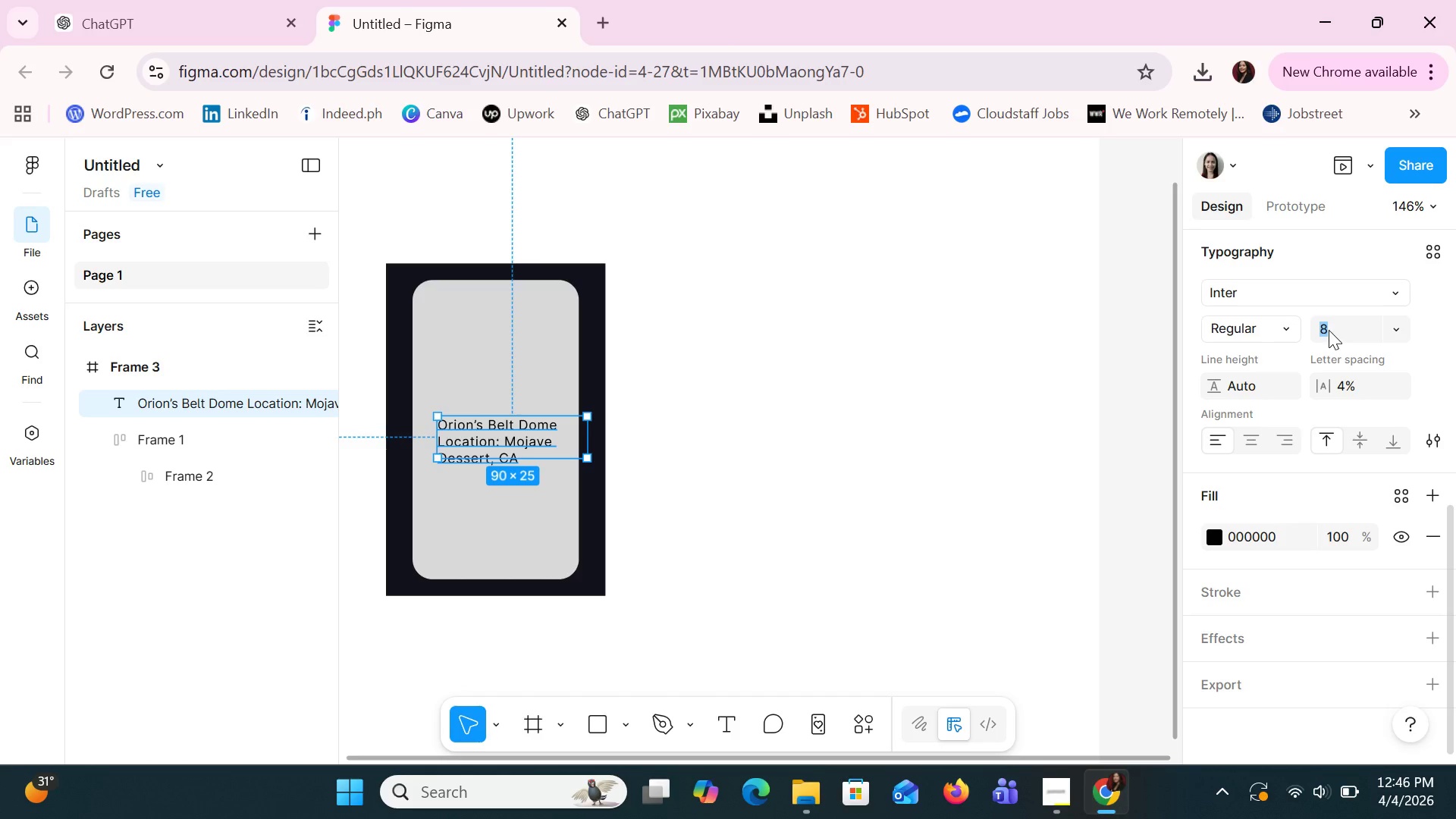 
key(5)
 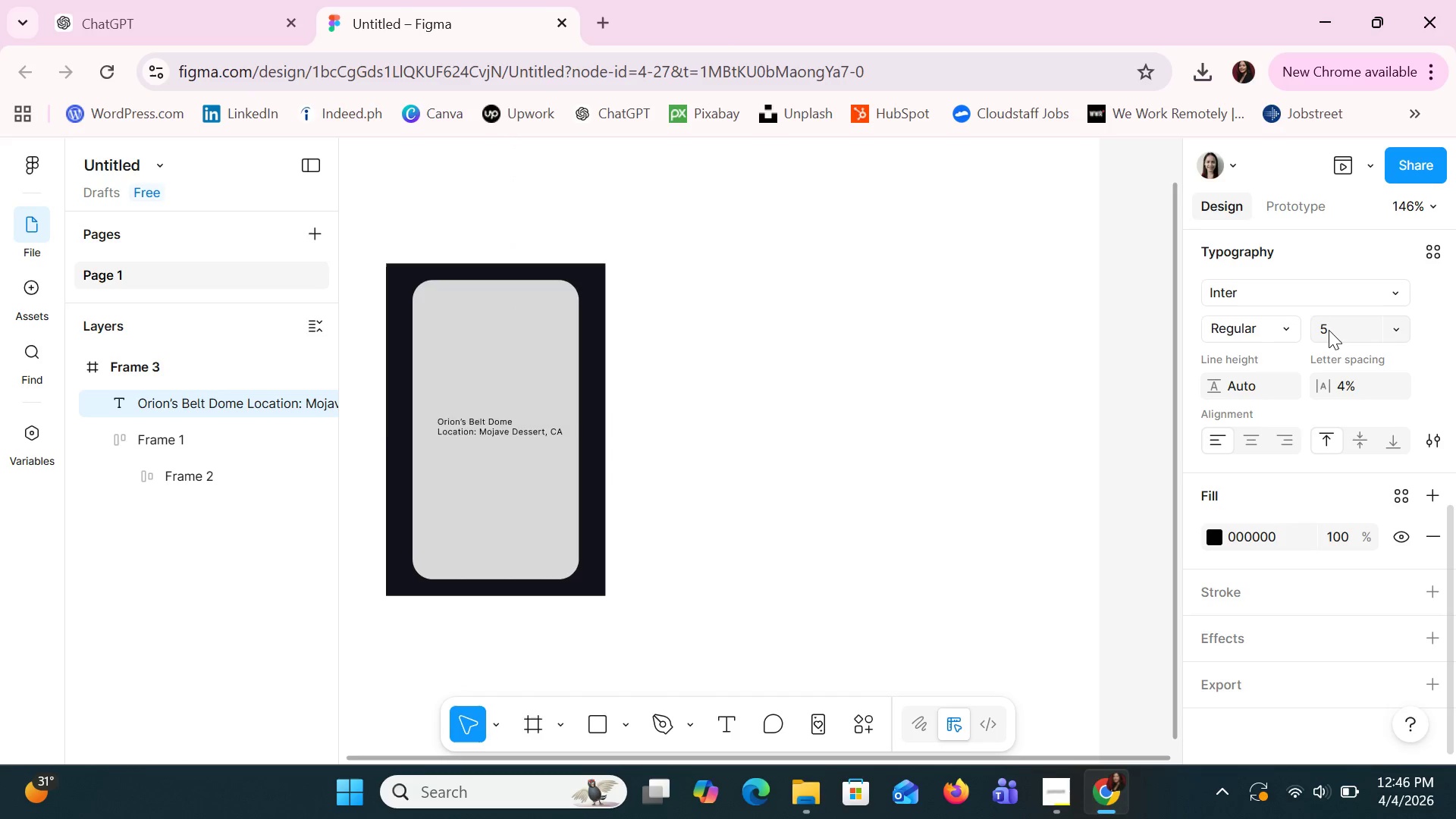 
key(Enter)
 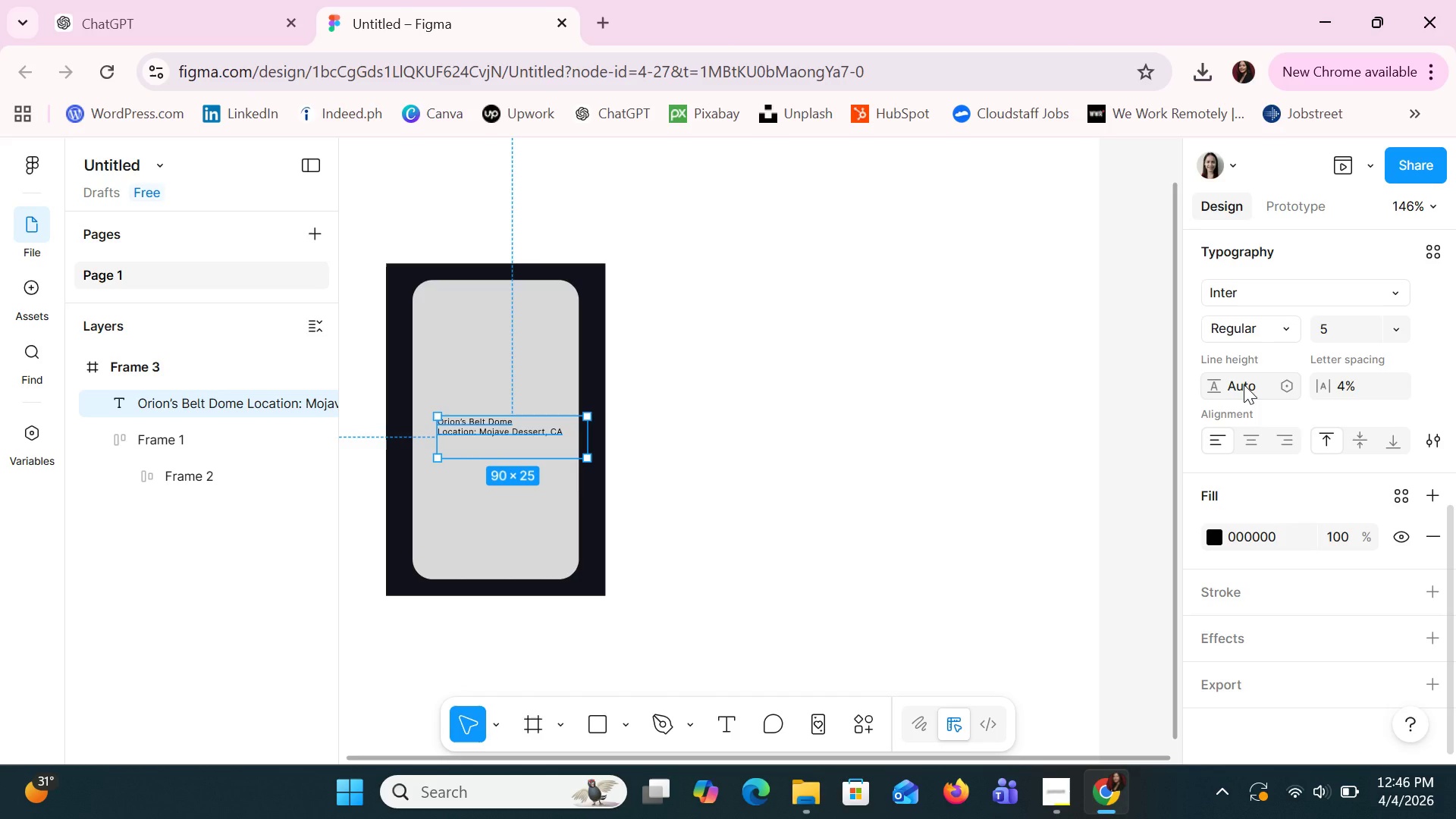 
key(ArrowDown)
 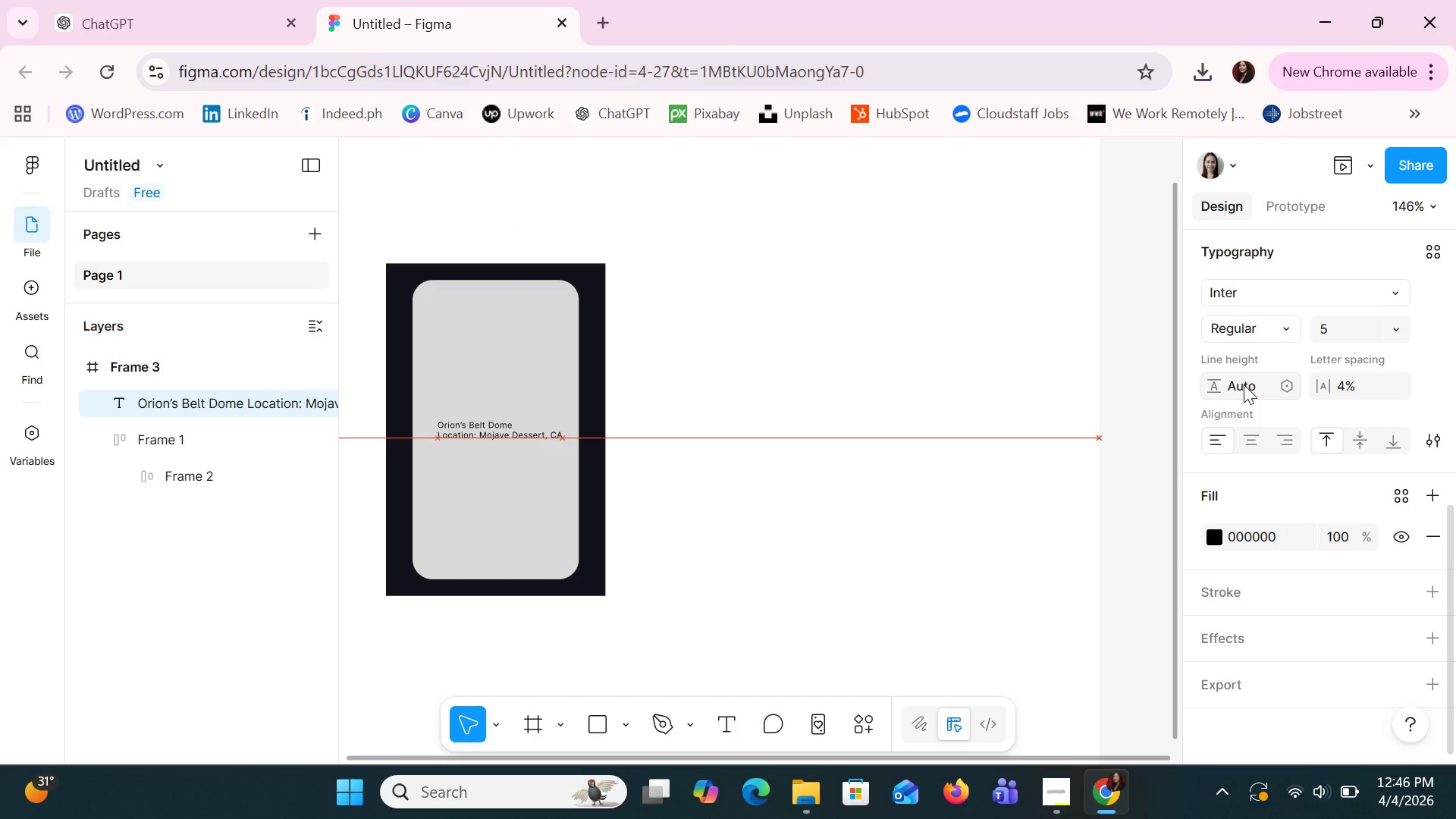 
key(ArrowDown)
 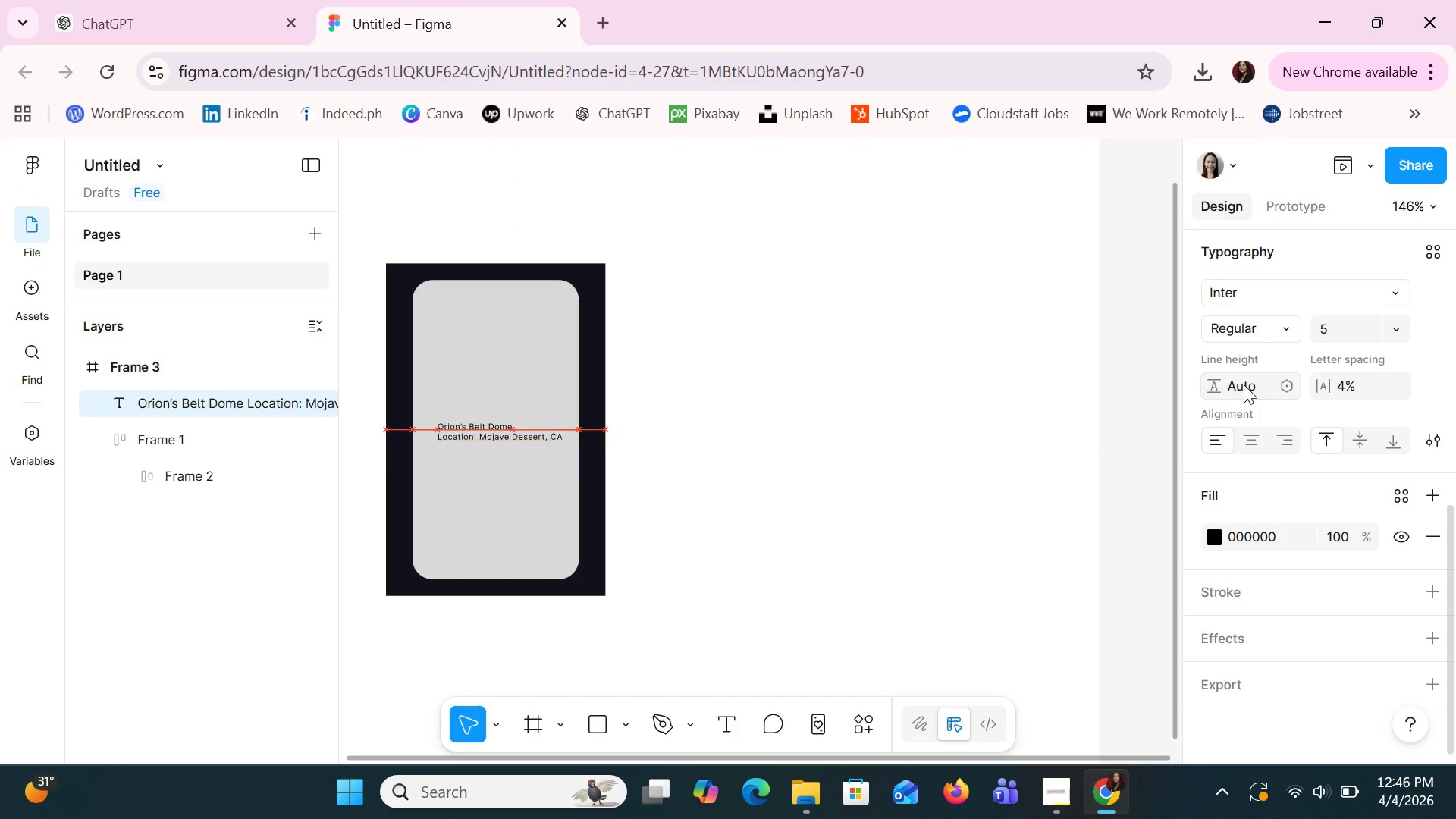 
key(ArrowDown)
 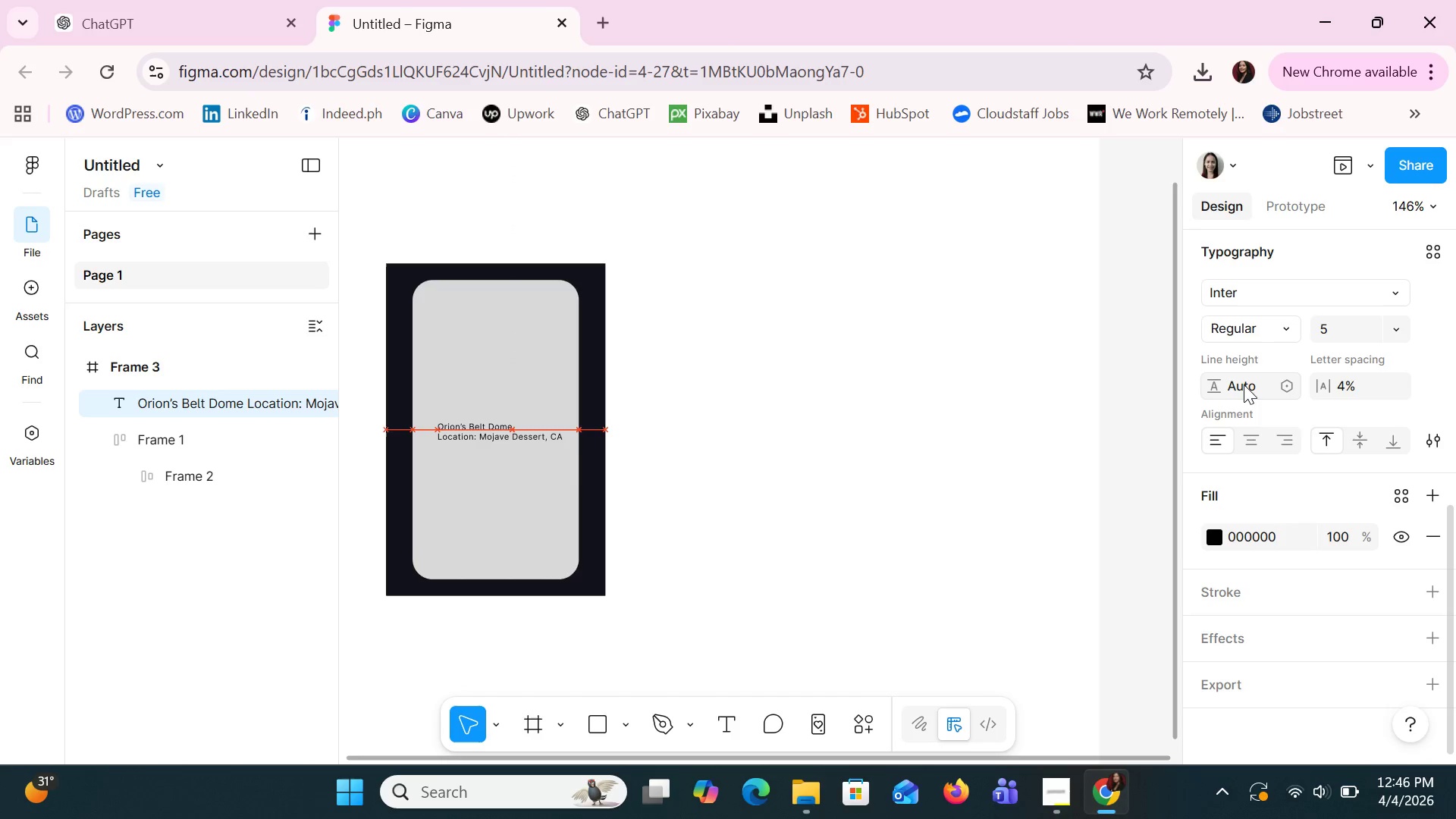 
key(ArrowDown)
 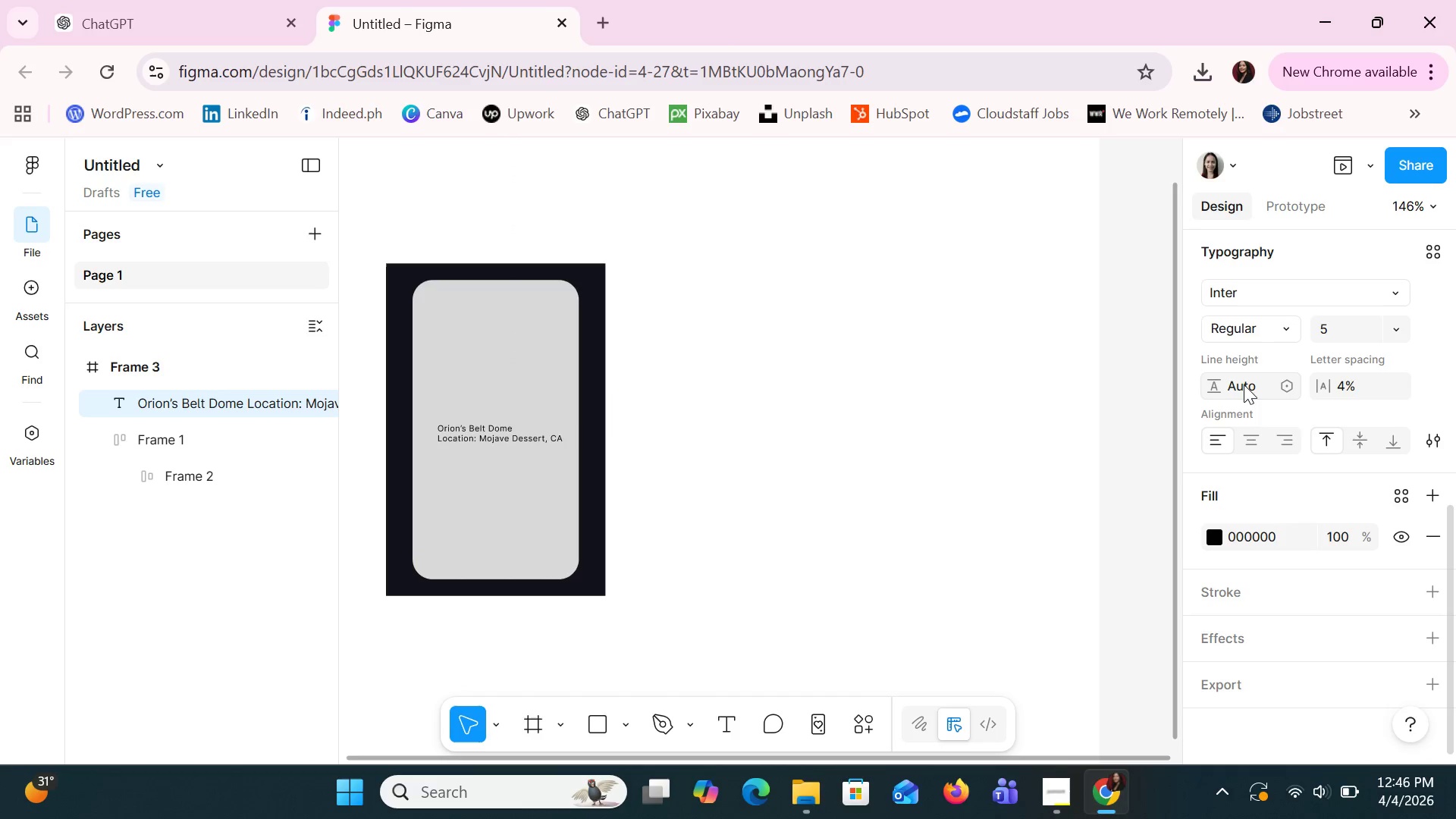 
key(ArrowDown)
 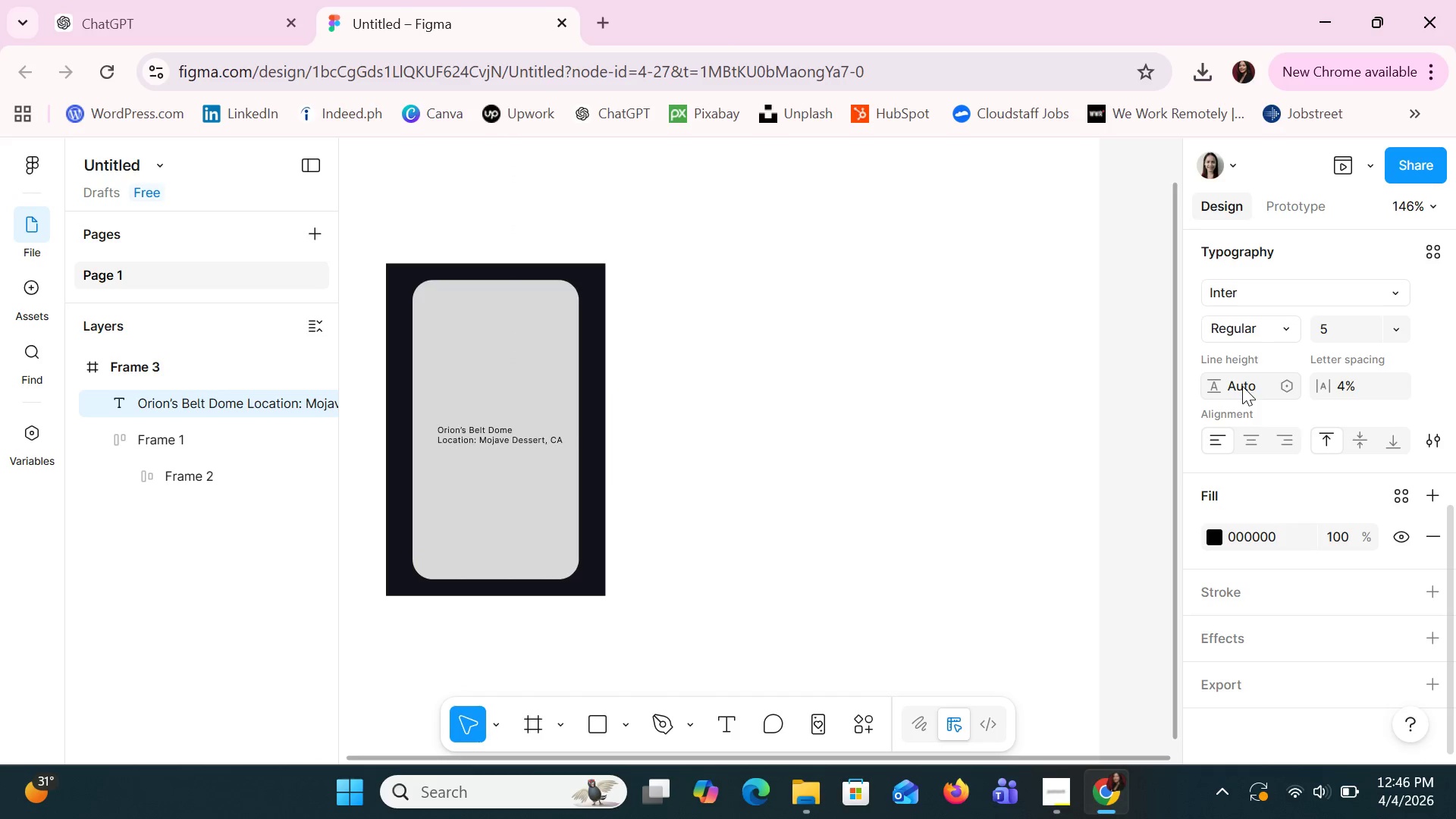 
hold_key(key=ControlLeft, duration=1.38)
scroll: coordinate [907, 545], scroll_direction: down, amount: 7.0
 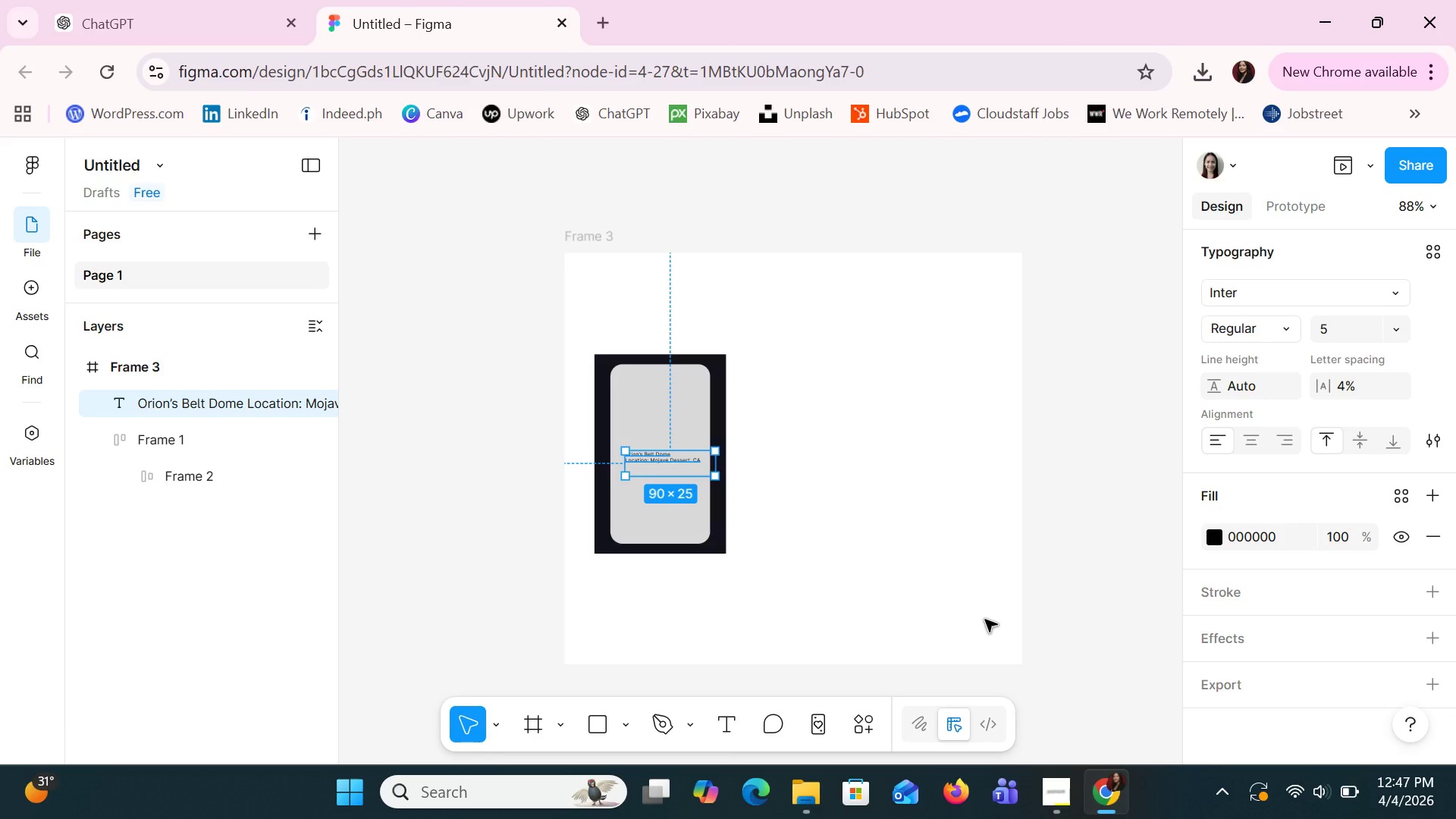 
wait(55.12)
 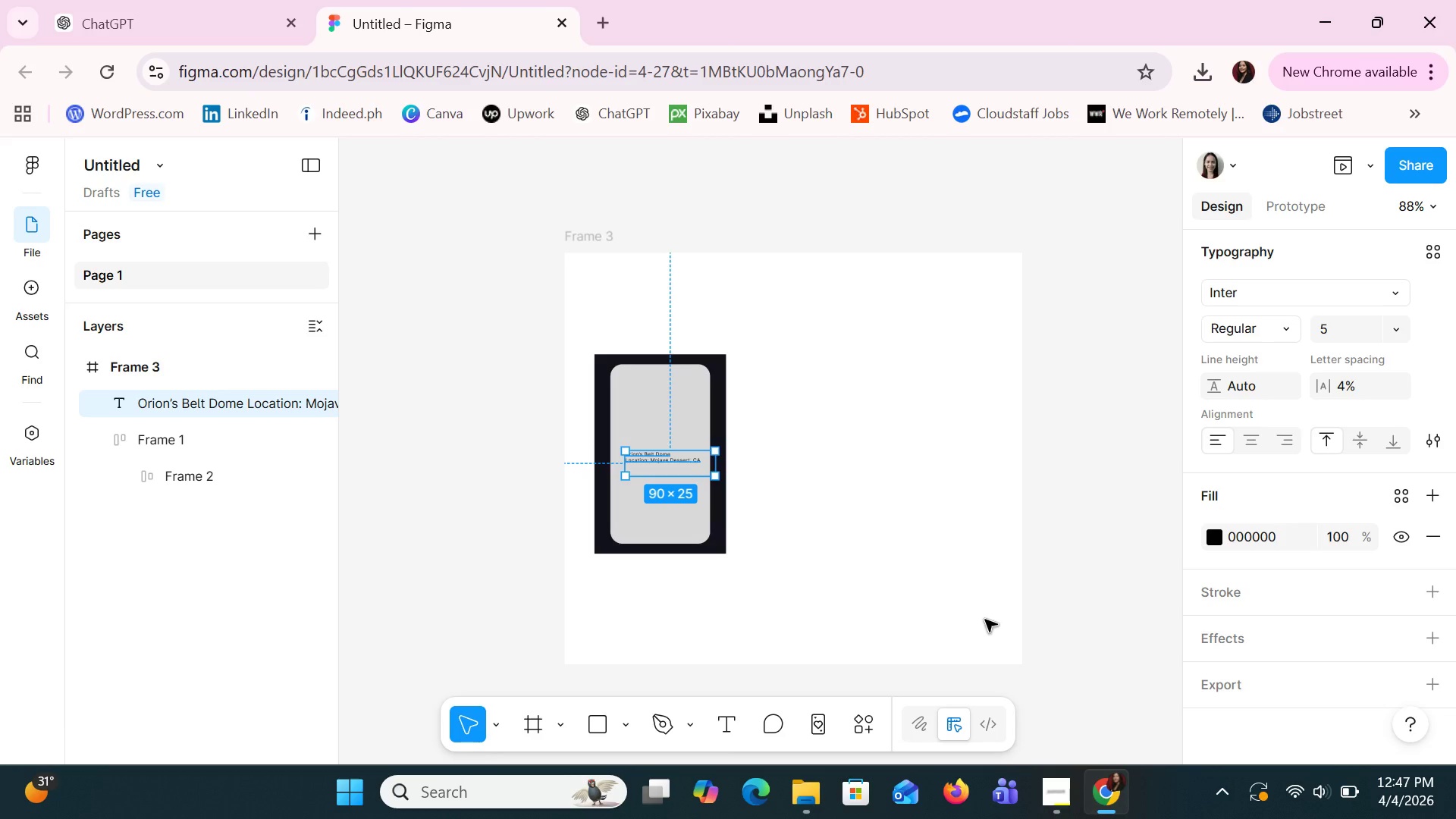 
left_click([701, 425])
 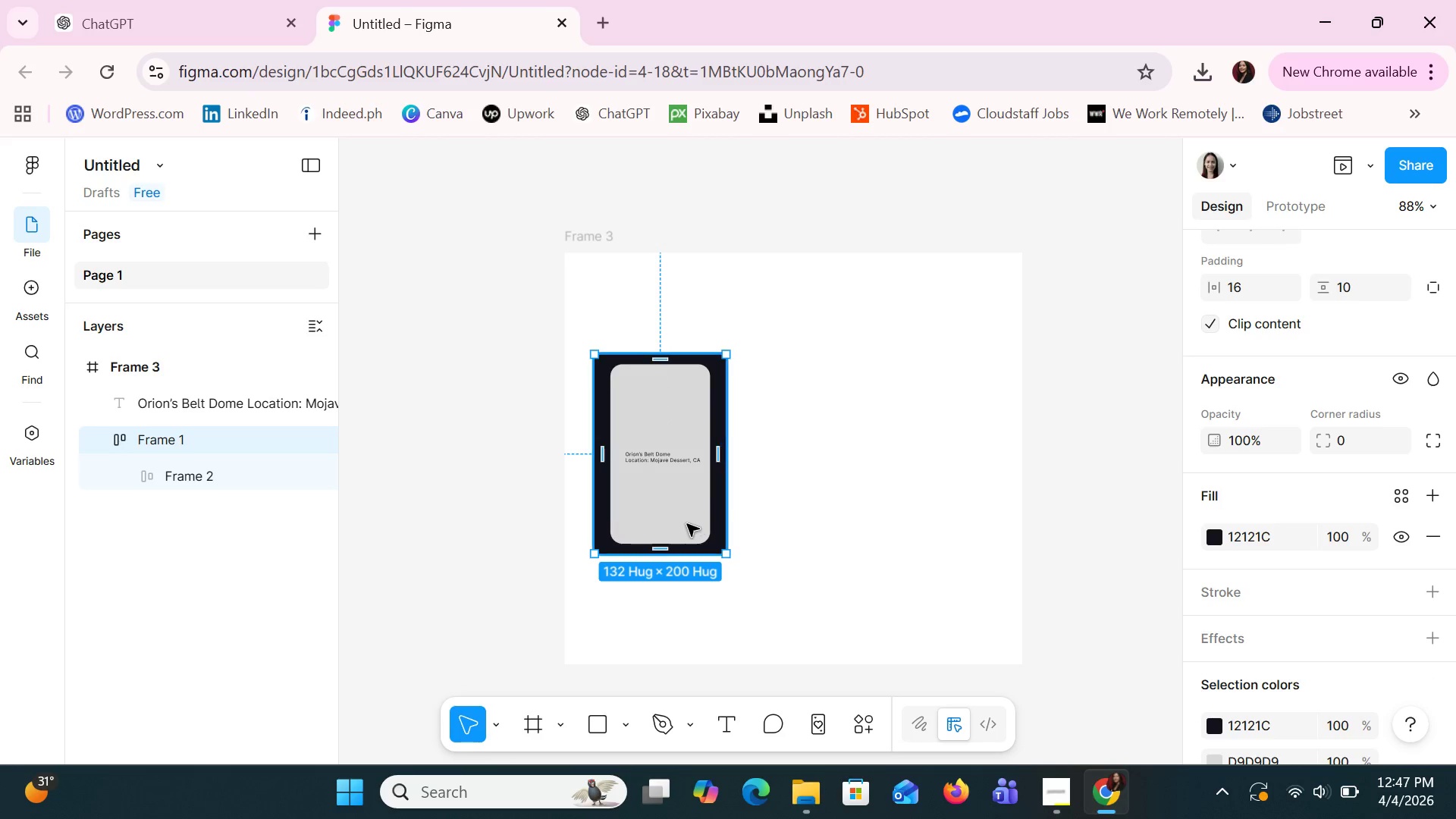 
left_click([682, 523])
 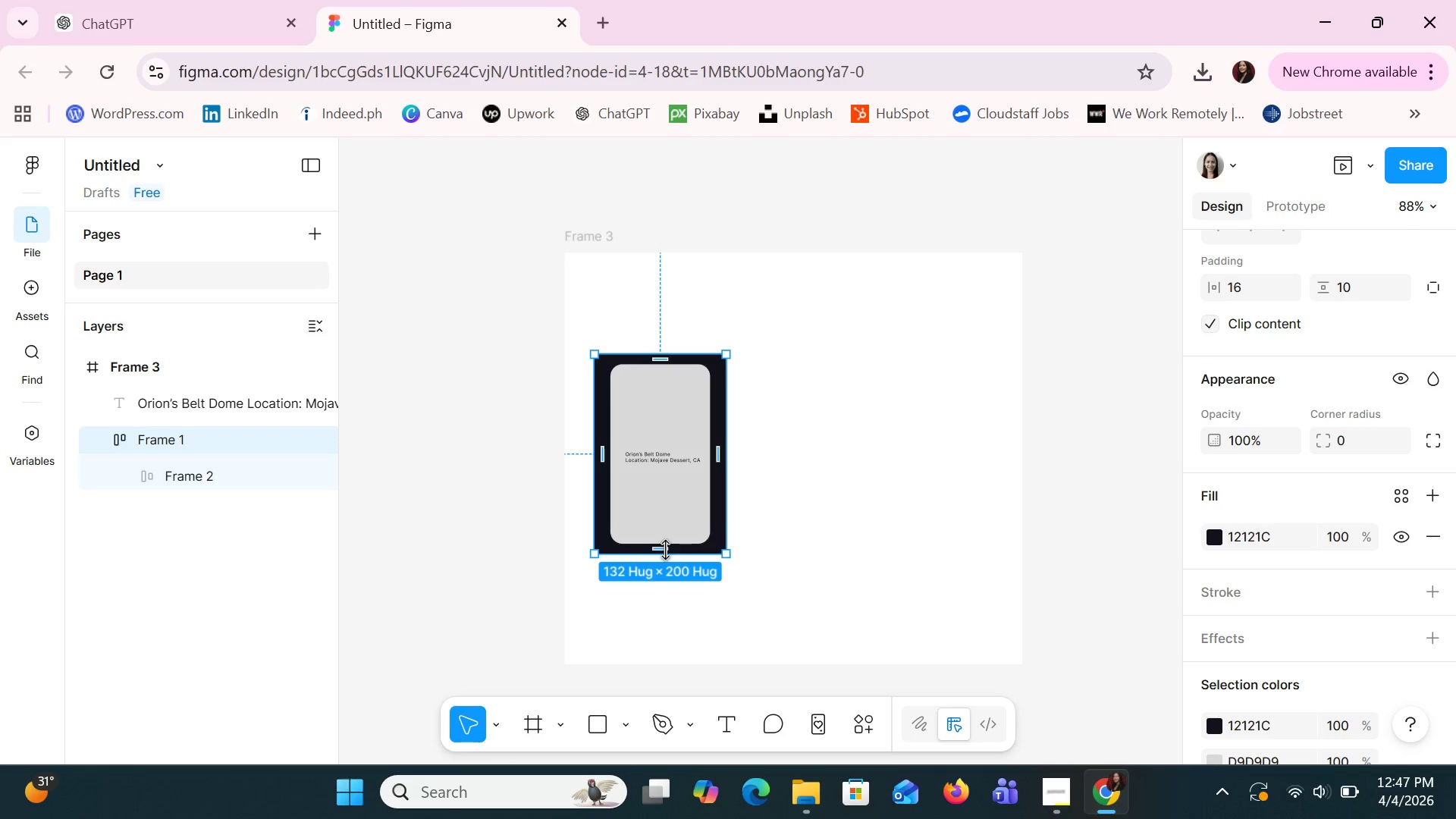 
left_click_drag(start_coordinate=[664, 549], to_coordinate=[687, 551])
 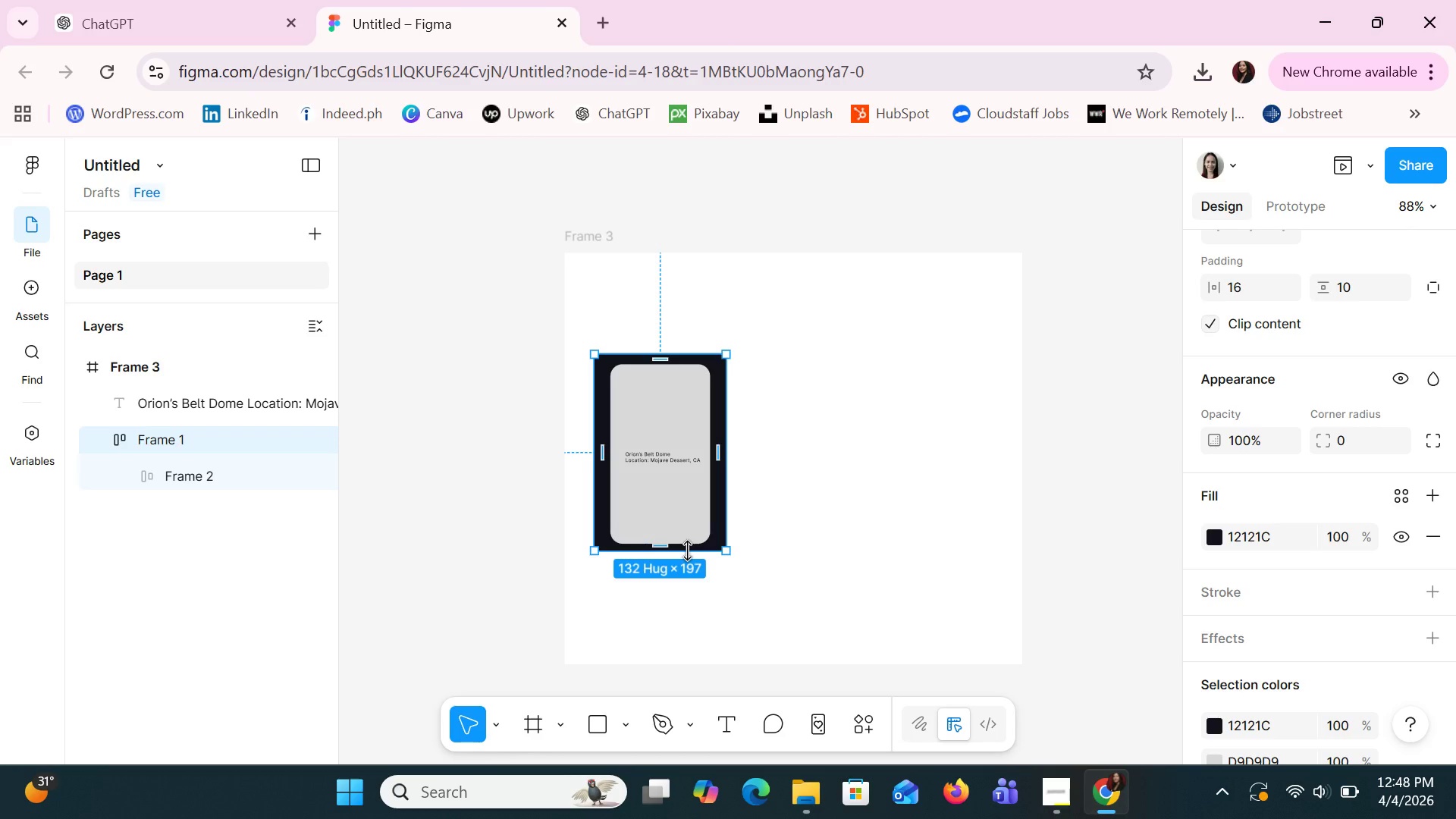 
wait(27.17)
 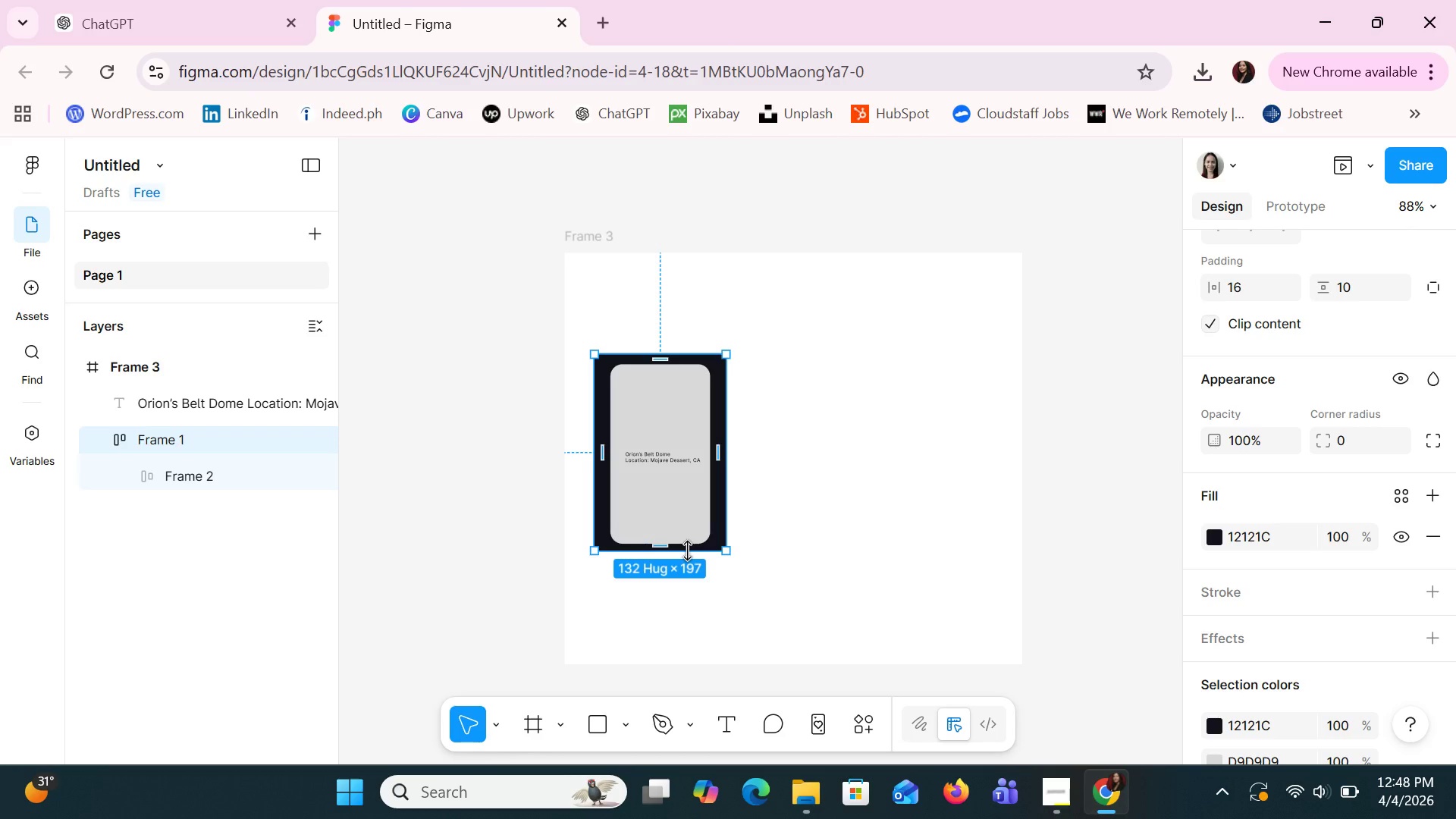 
left_click([241, 472])
 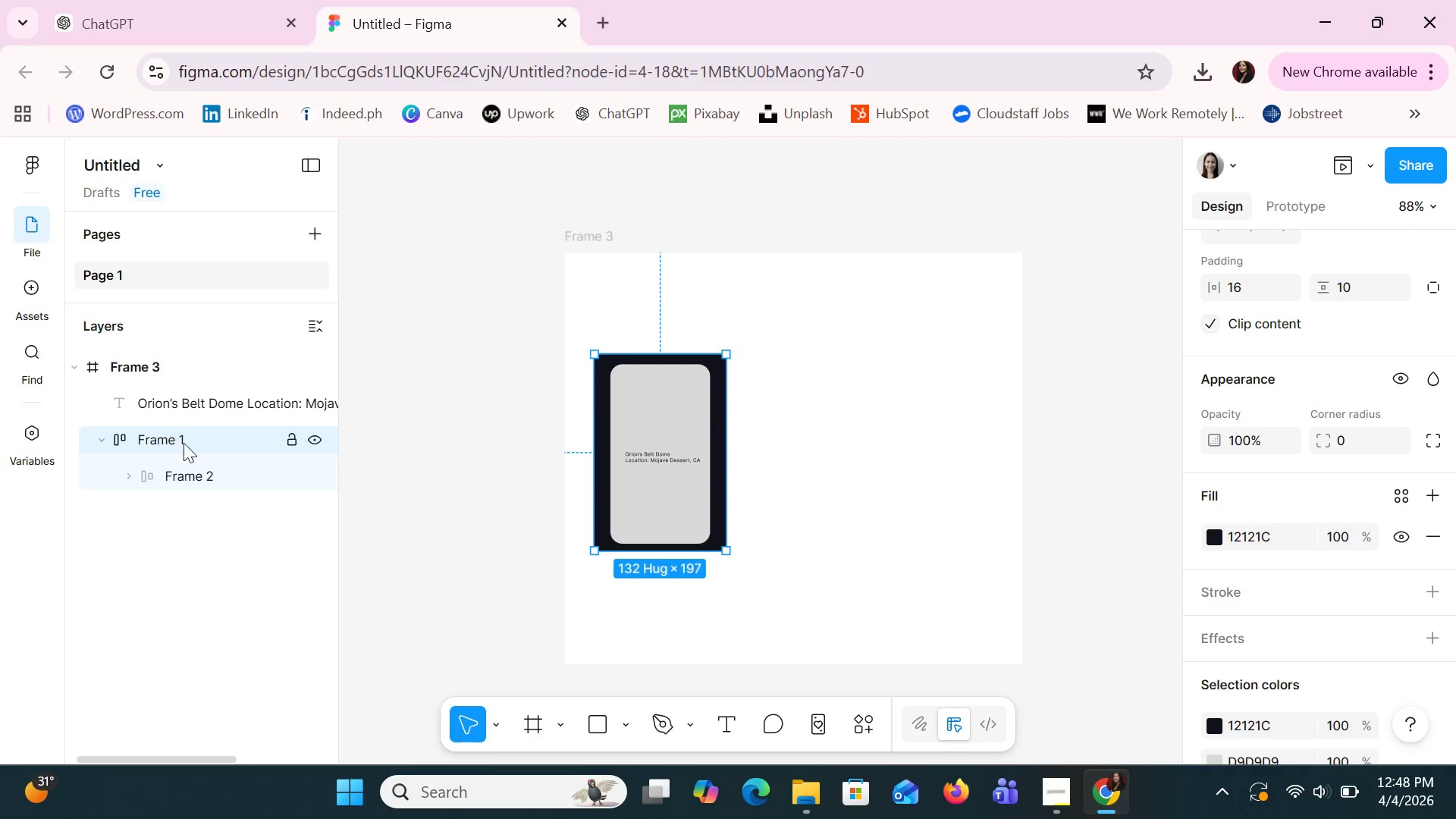 
left_click([180, 471])
 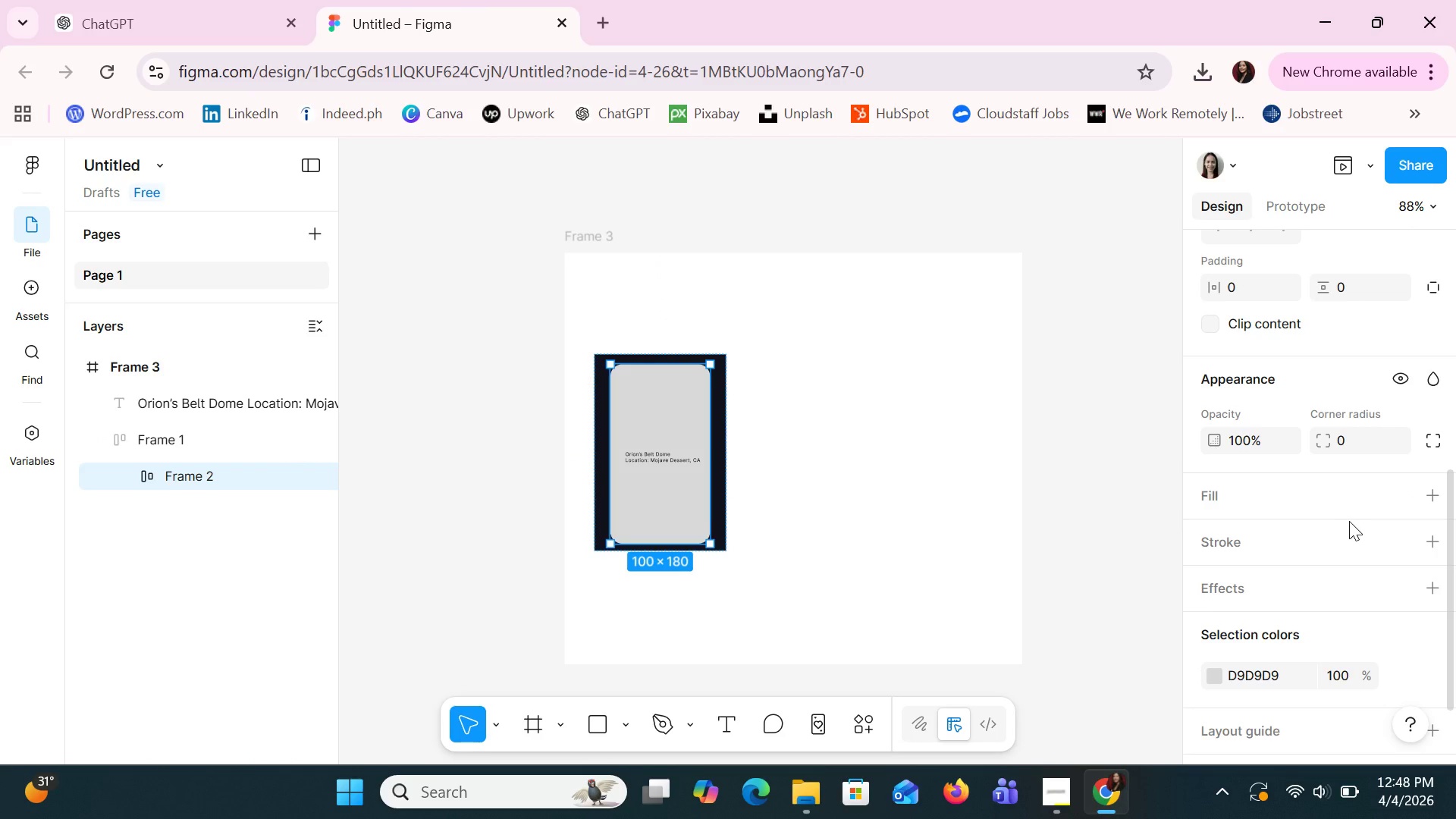 
scroll: coordinate [1351, 522], scroll_direction: up, amount: 4.0
 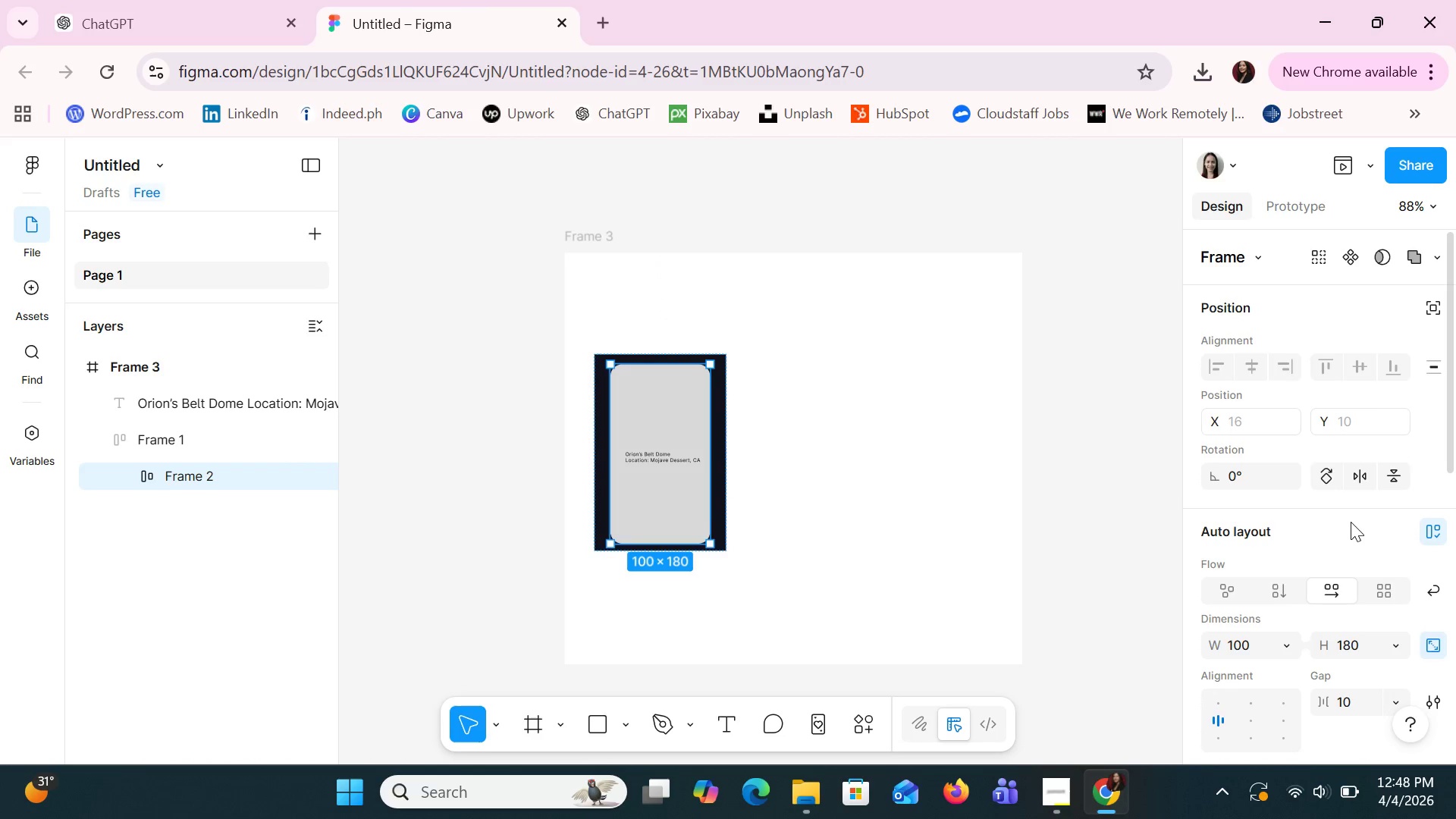 
scroll: coordinate [1351, 522], scroll_direction: none, amount: 0.0
 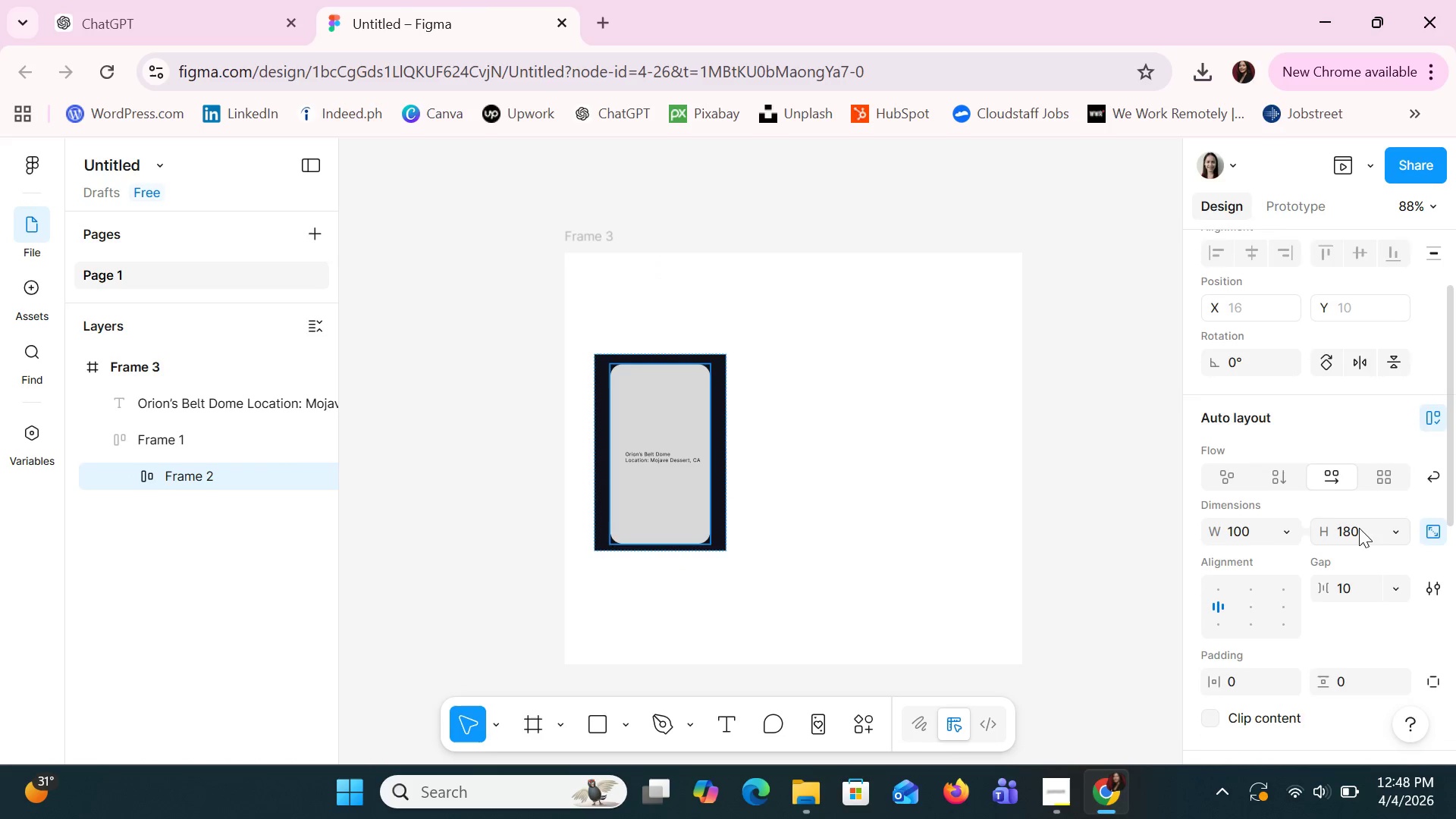 
scroll: coordinate [1359, 528], scroll_direction: down, amount: 1.0
 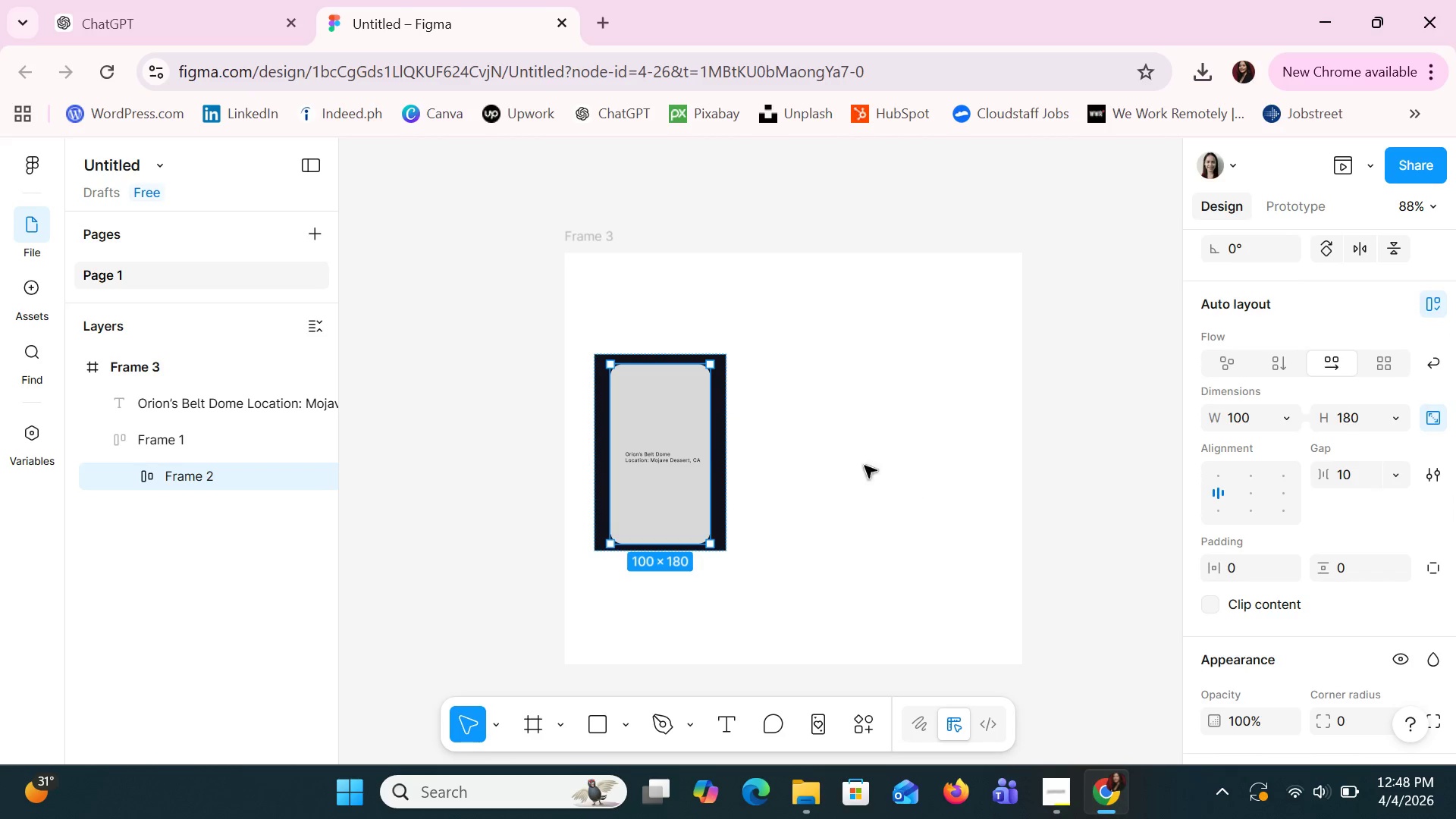 
left_click_drag(start_coordinate=[664, 463], to_coordinate=[672, 605])
 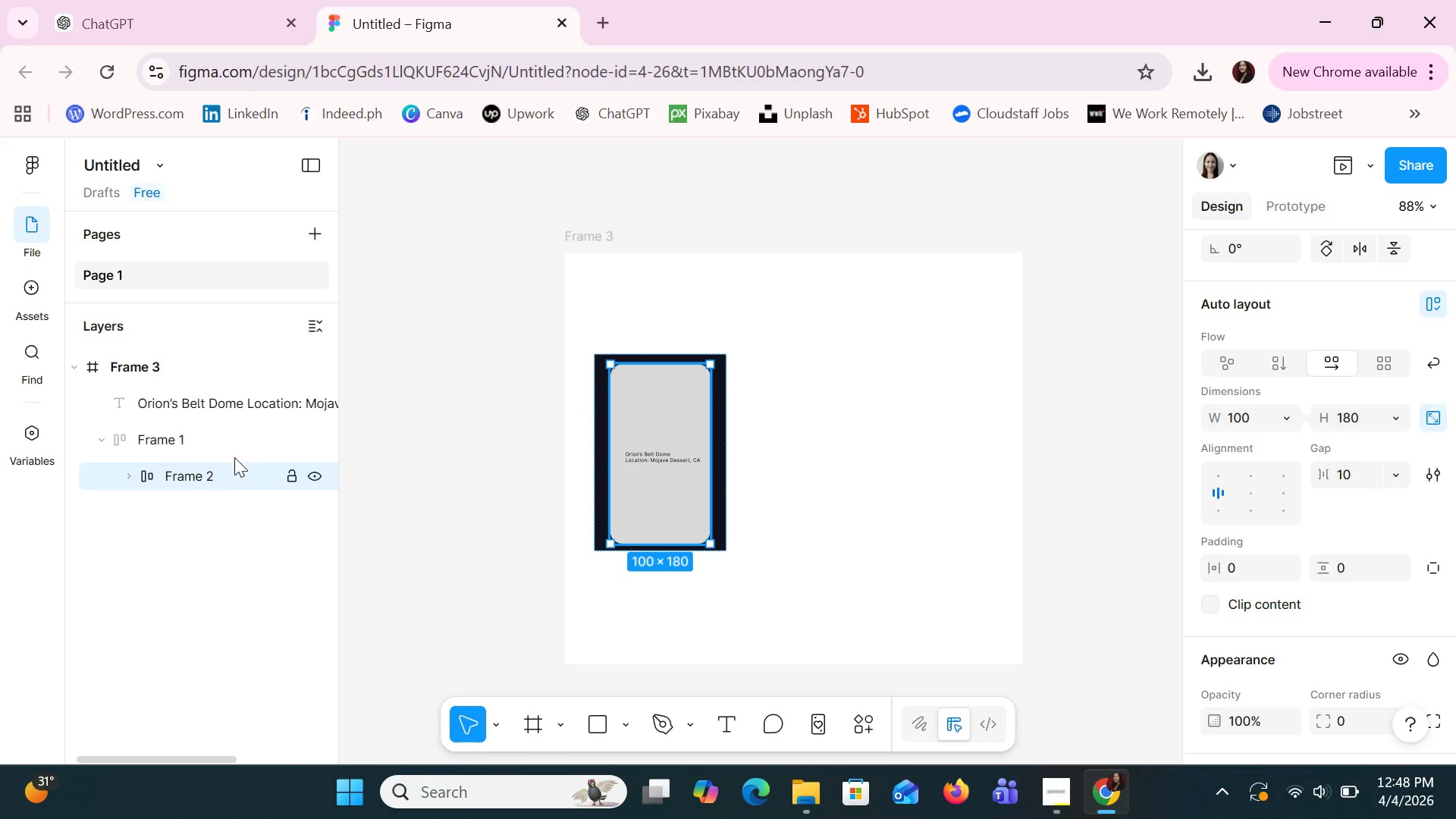 
left_click([196, 419])
 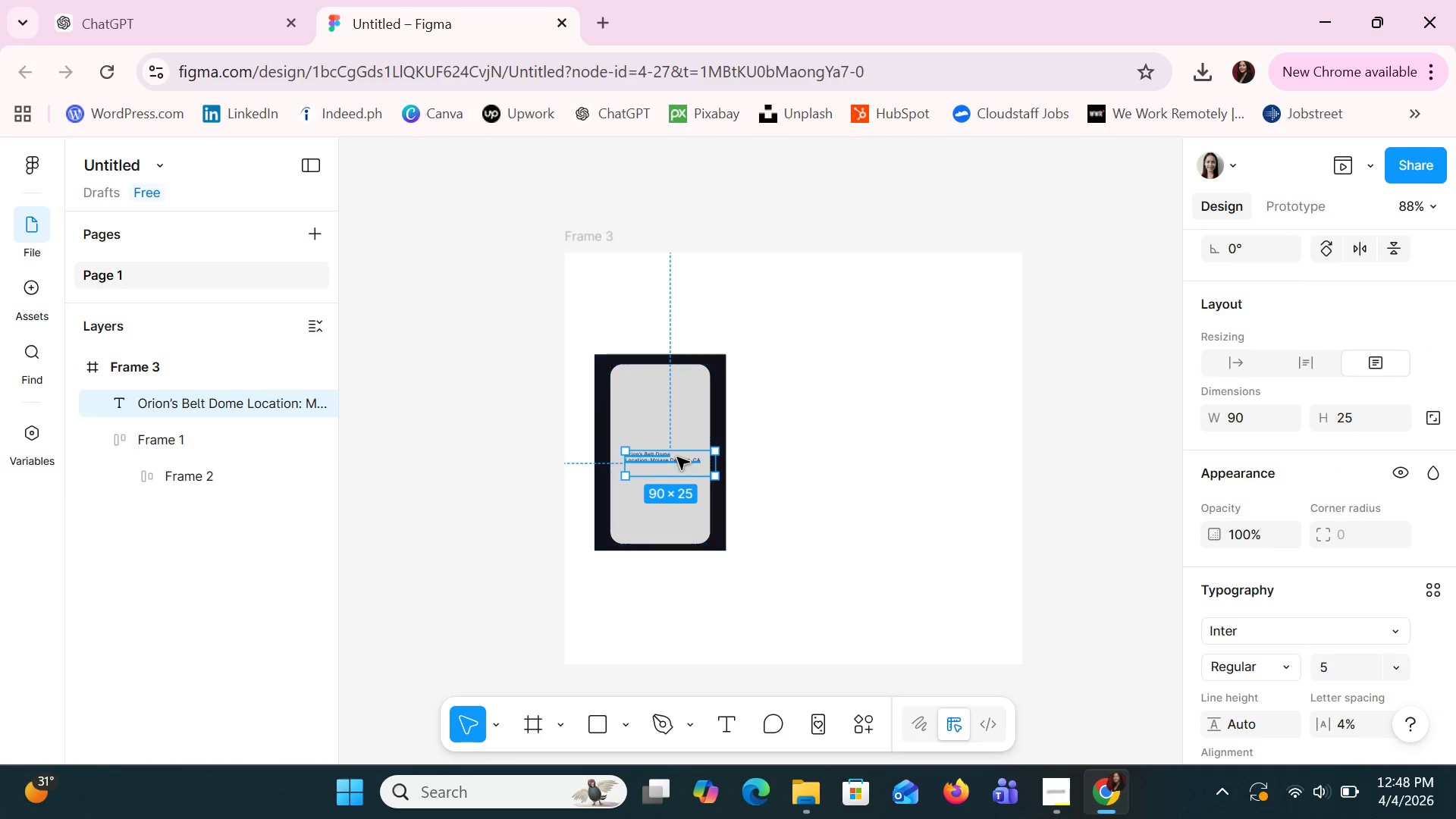 
left_click_drag(start_coordinate=[673, 463], to_coordinate=[905, 396])
 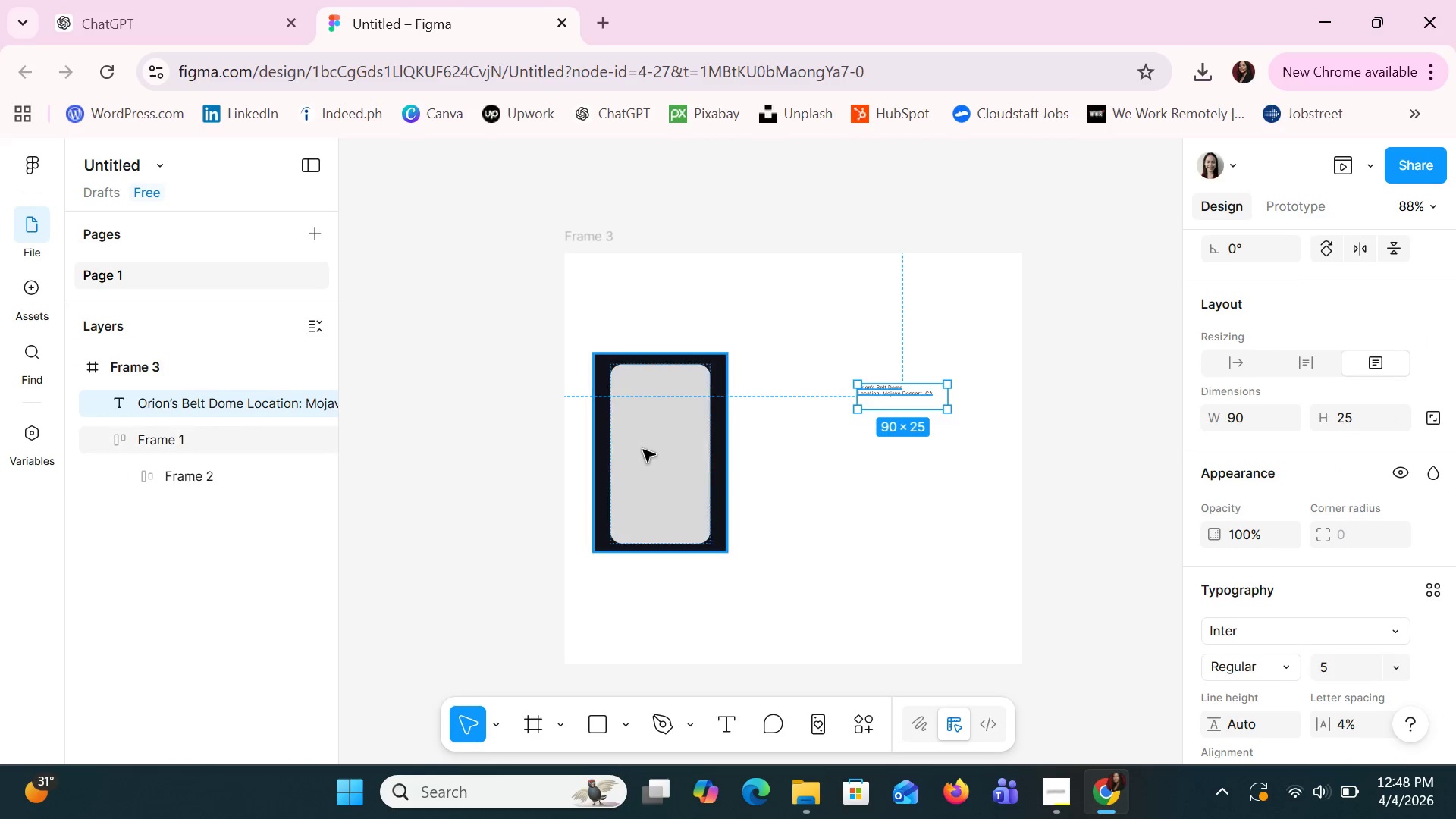 
left_click([645, 450])
 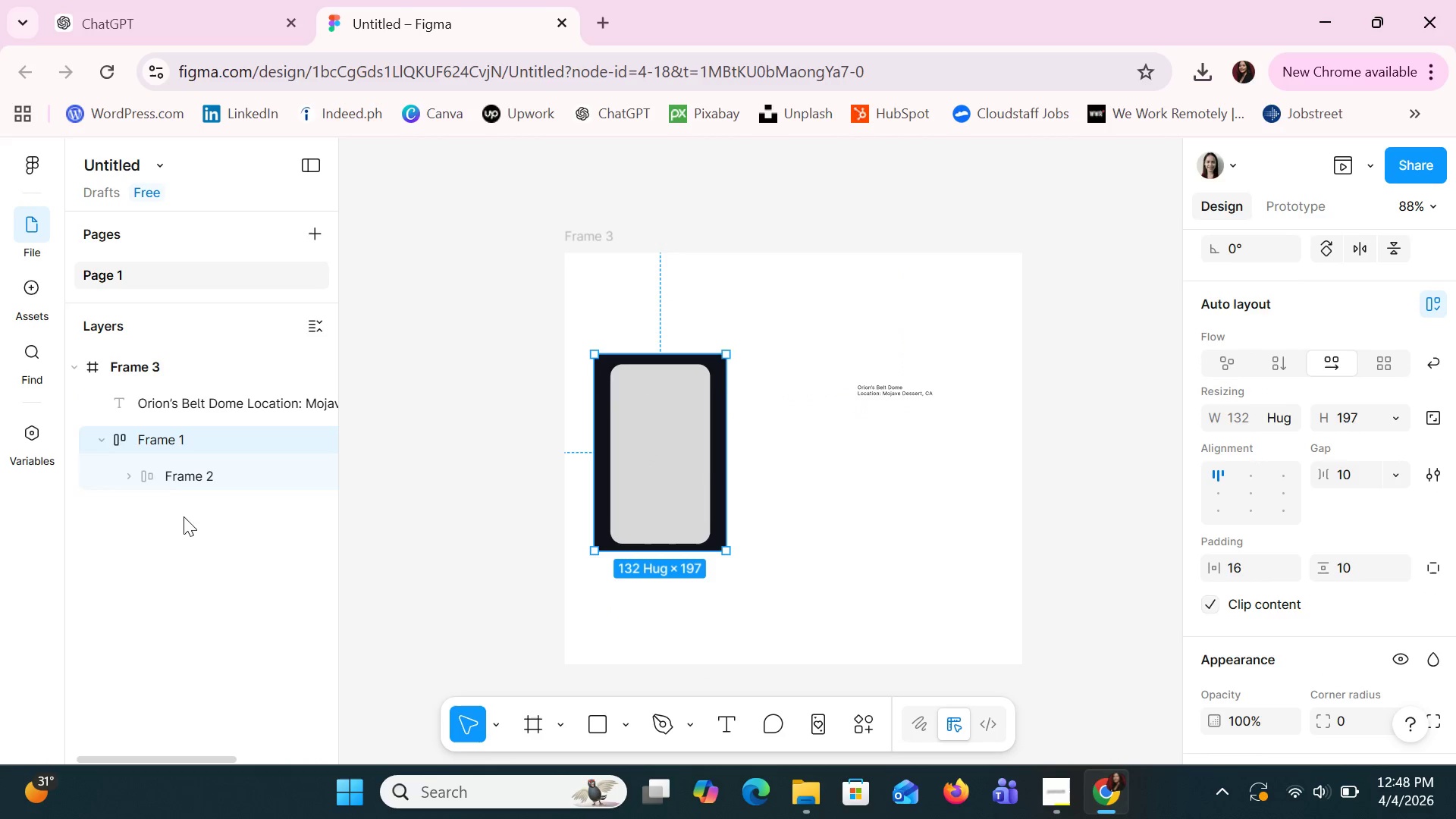 
left_click([177, 477])
 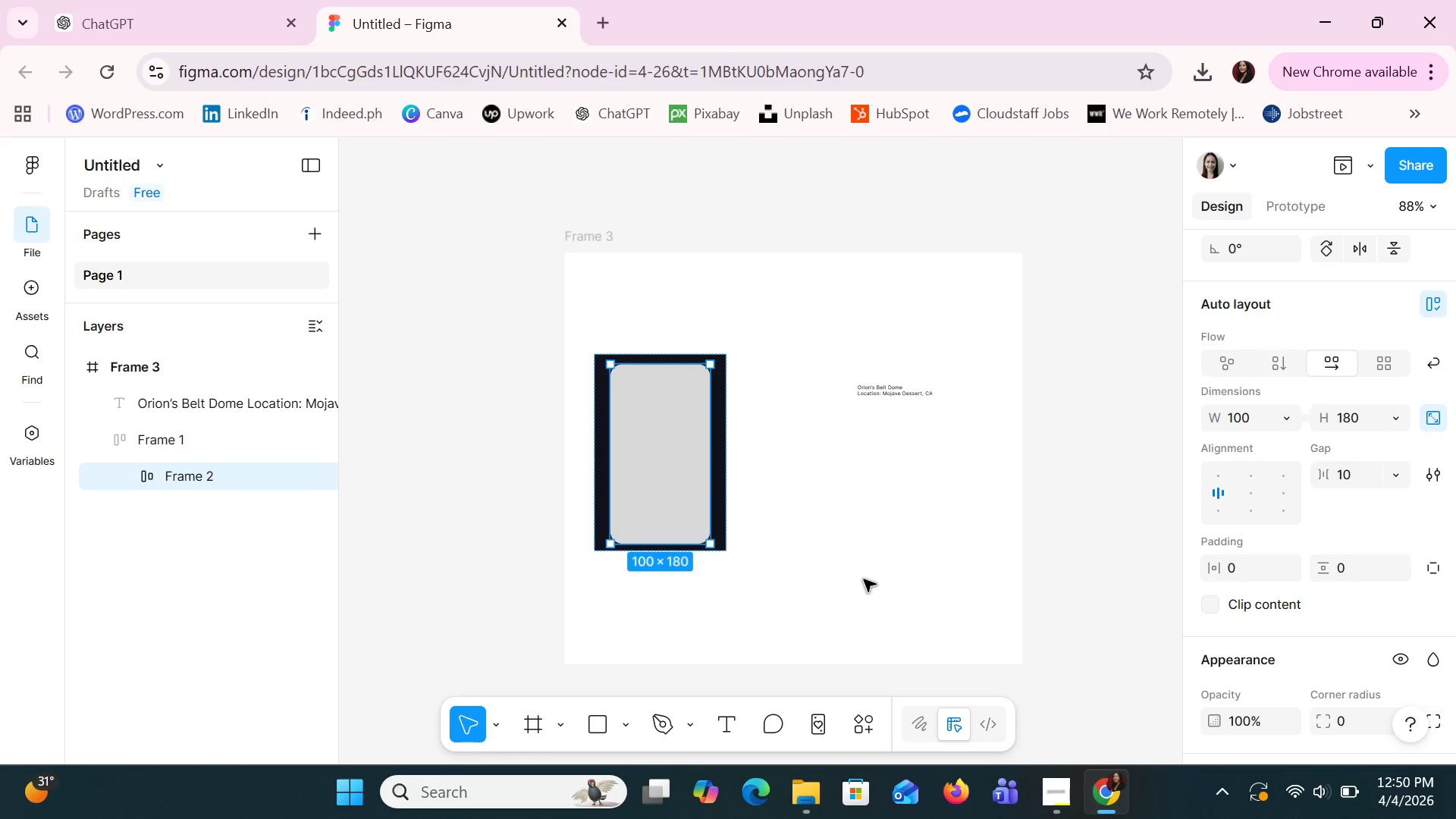 
wait(83.3)
 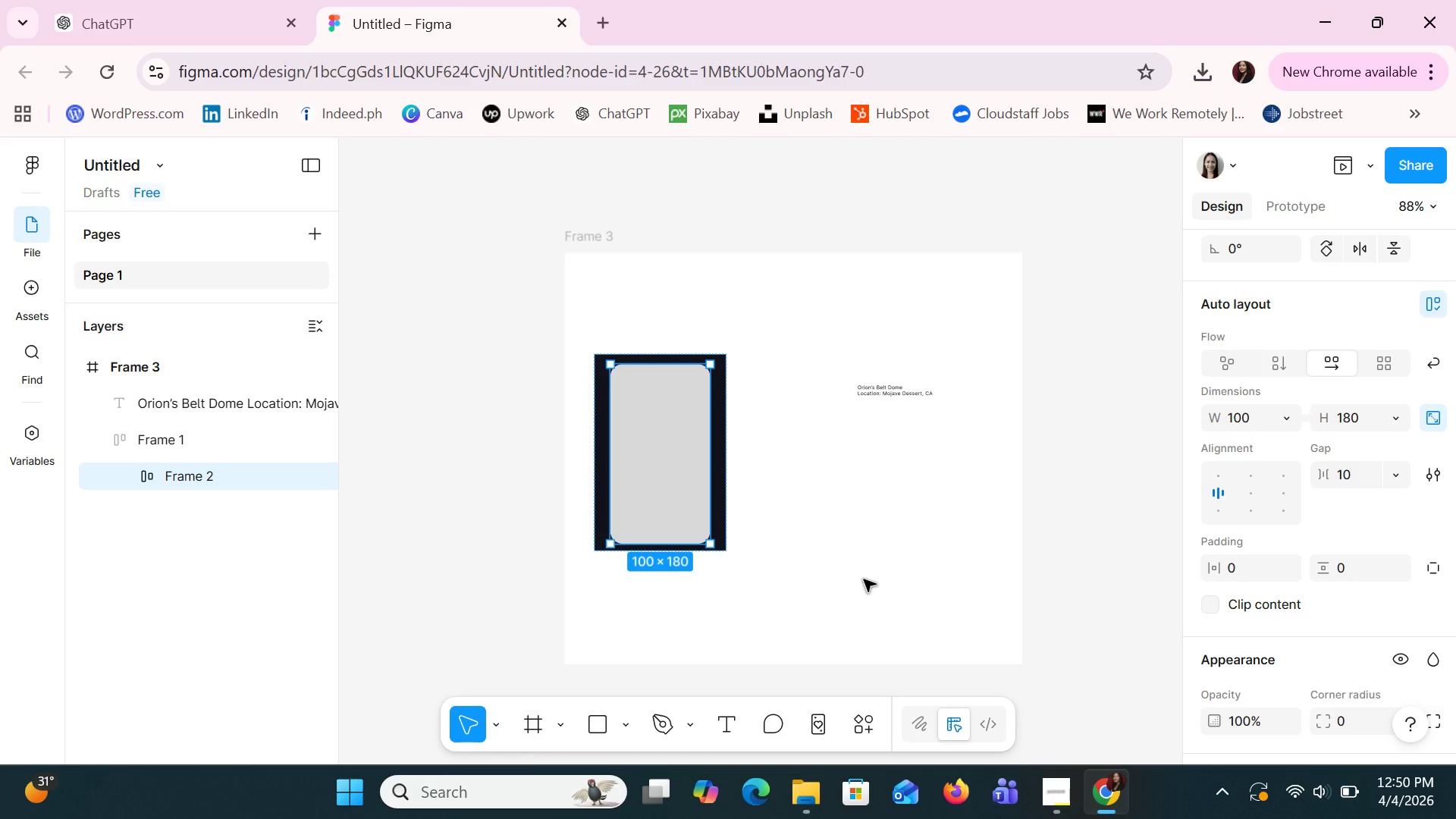 
left_click([16, 346])
 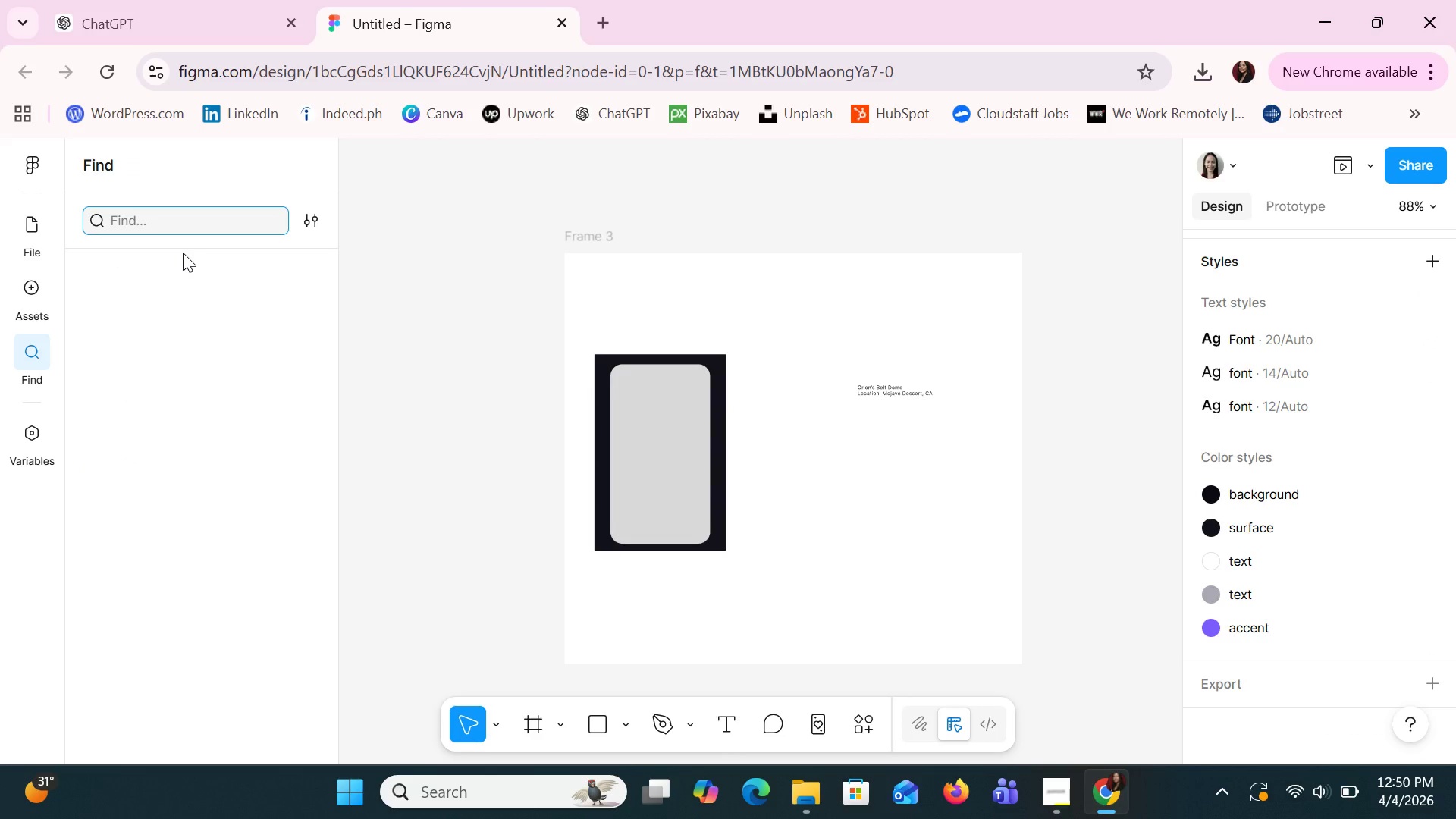 
type(image g)
key(Backspace)
type(holder)
 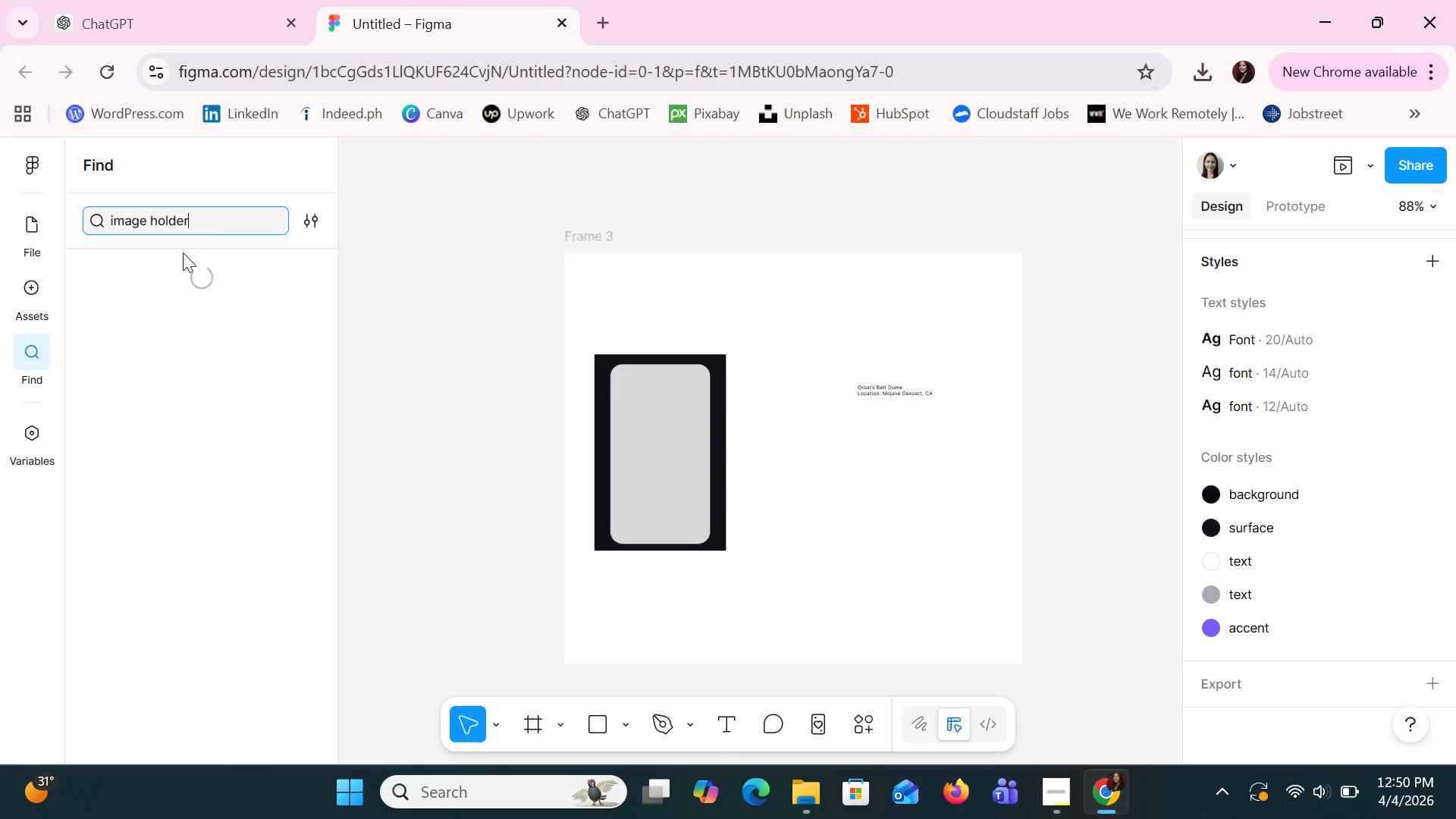 
key(Enter)
 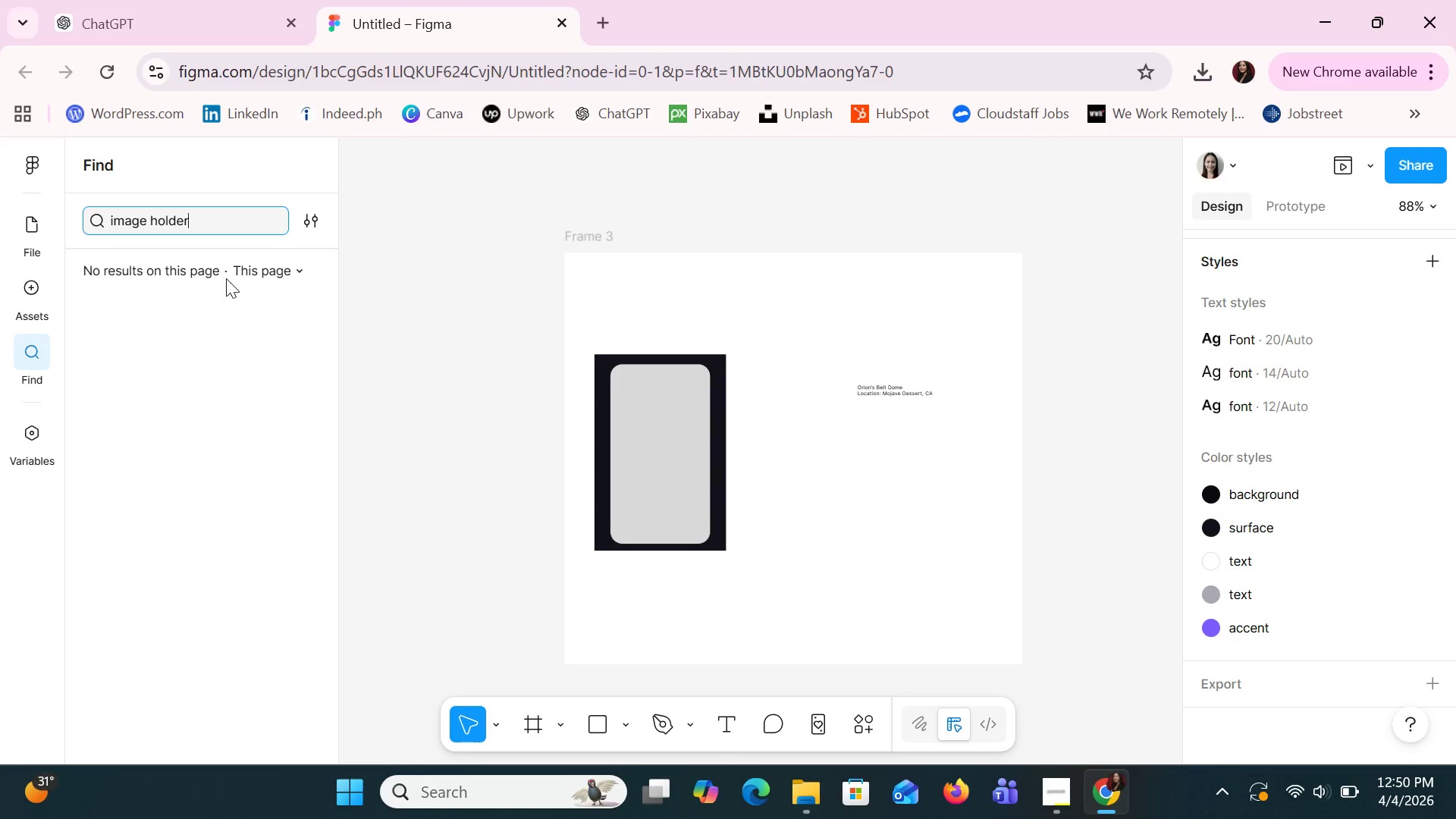 
key(Backspace)
 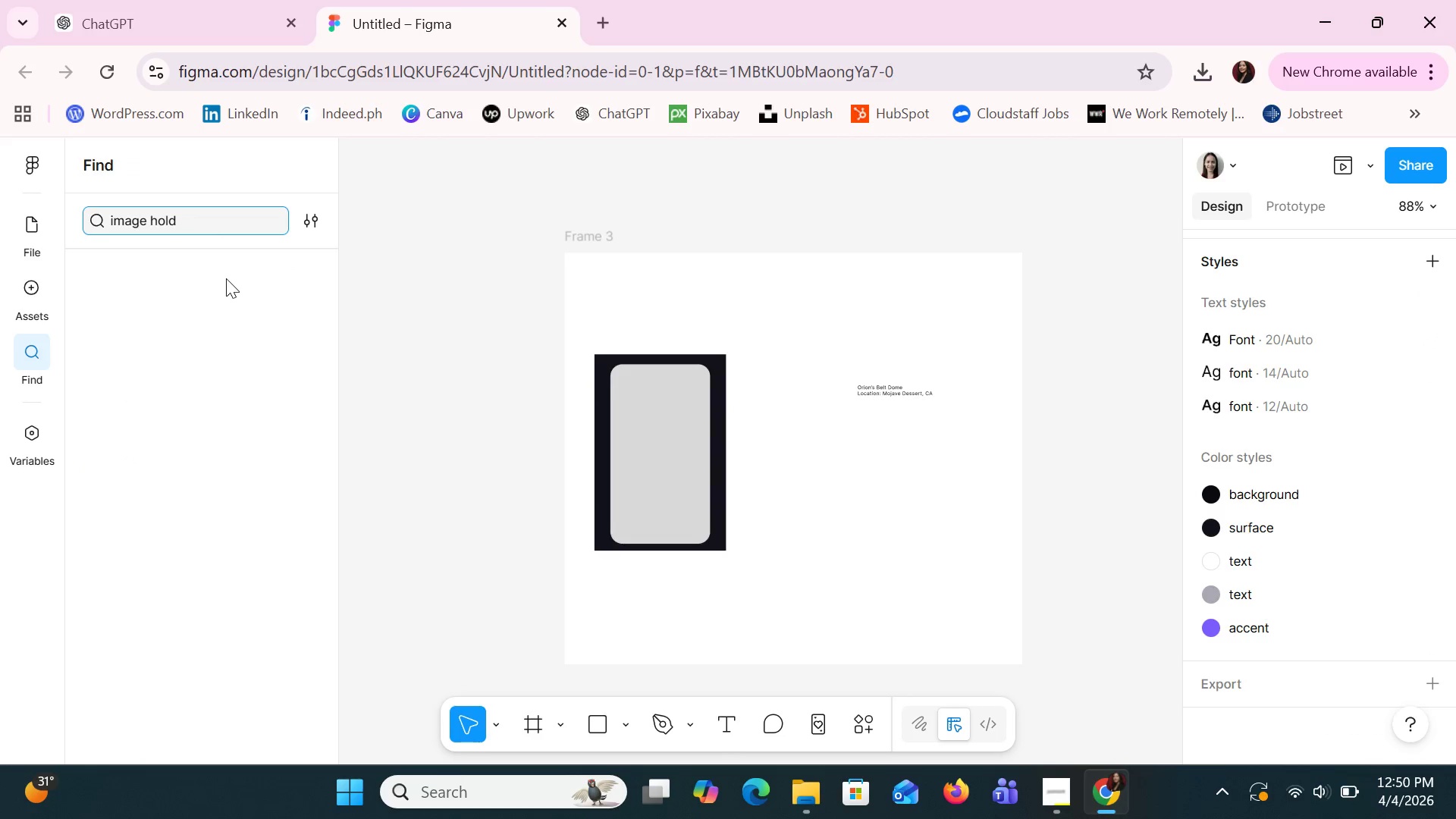 
key(Backspace)
 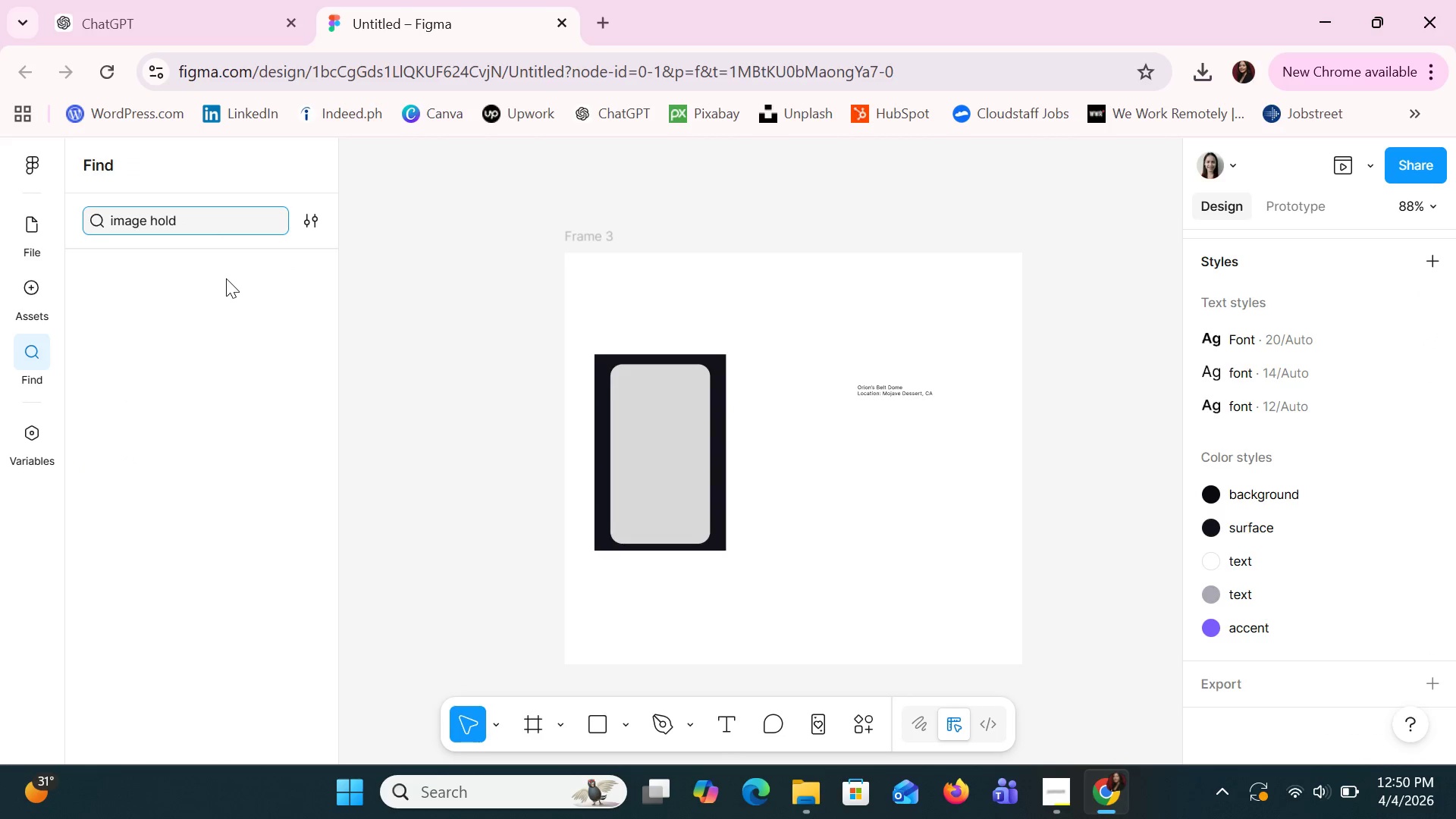 
key(Backspace)
 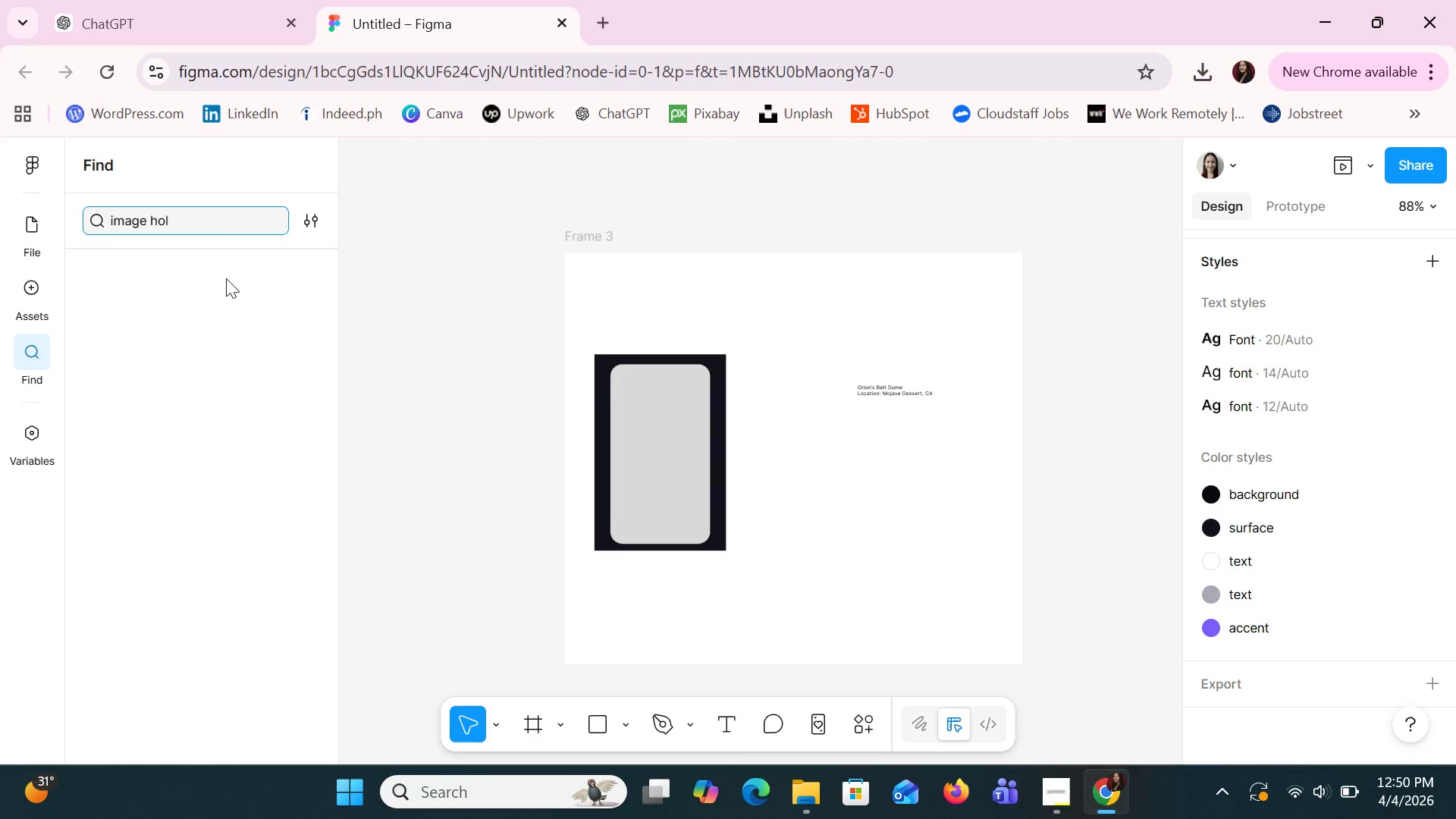 
key(Backspace)
 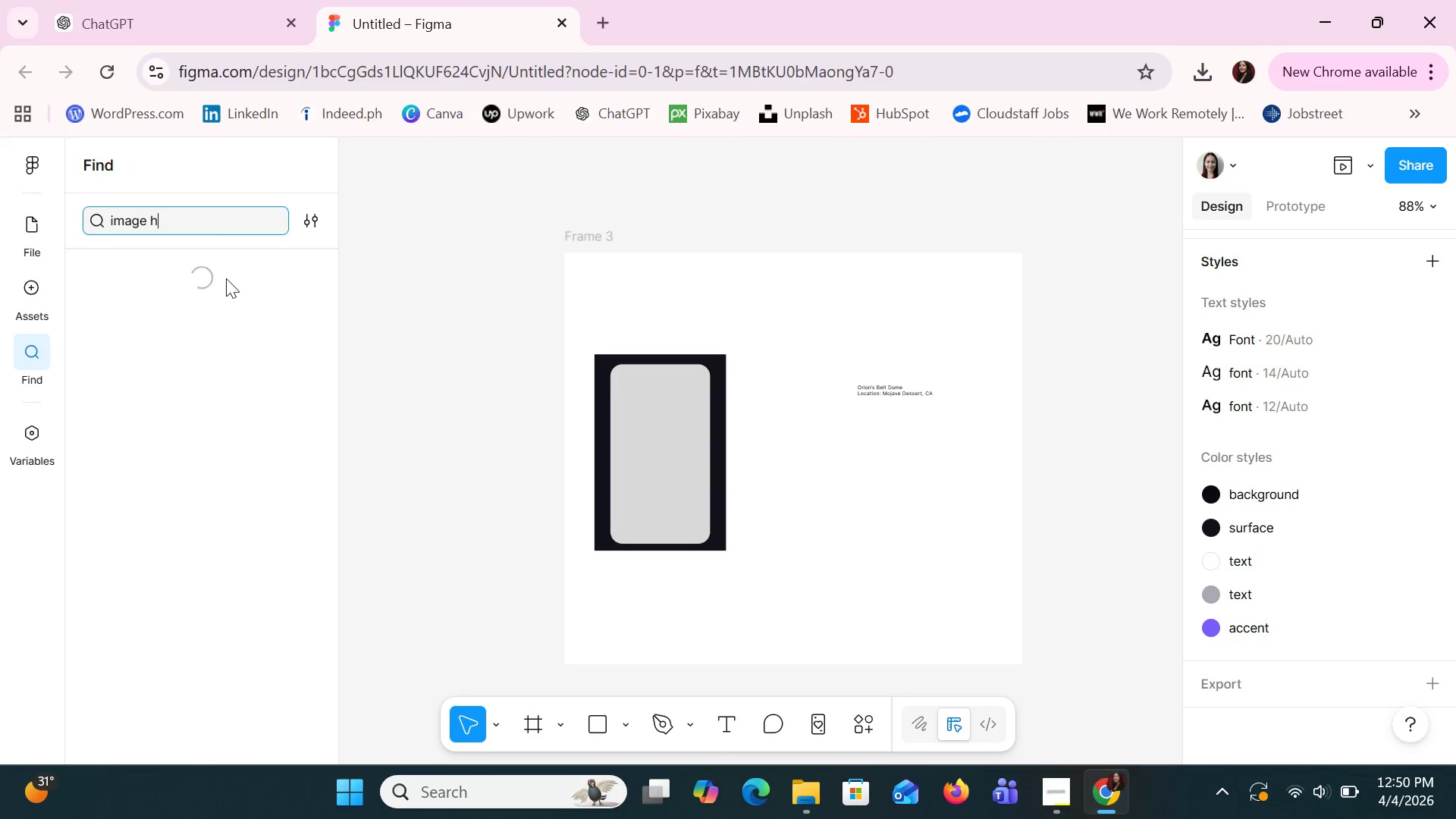 
key(Backspace)
 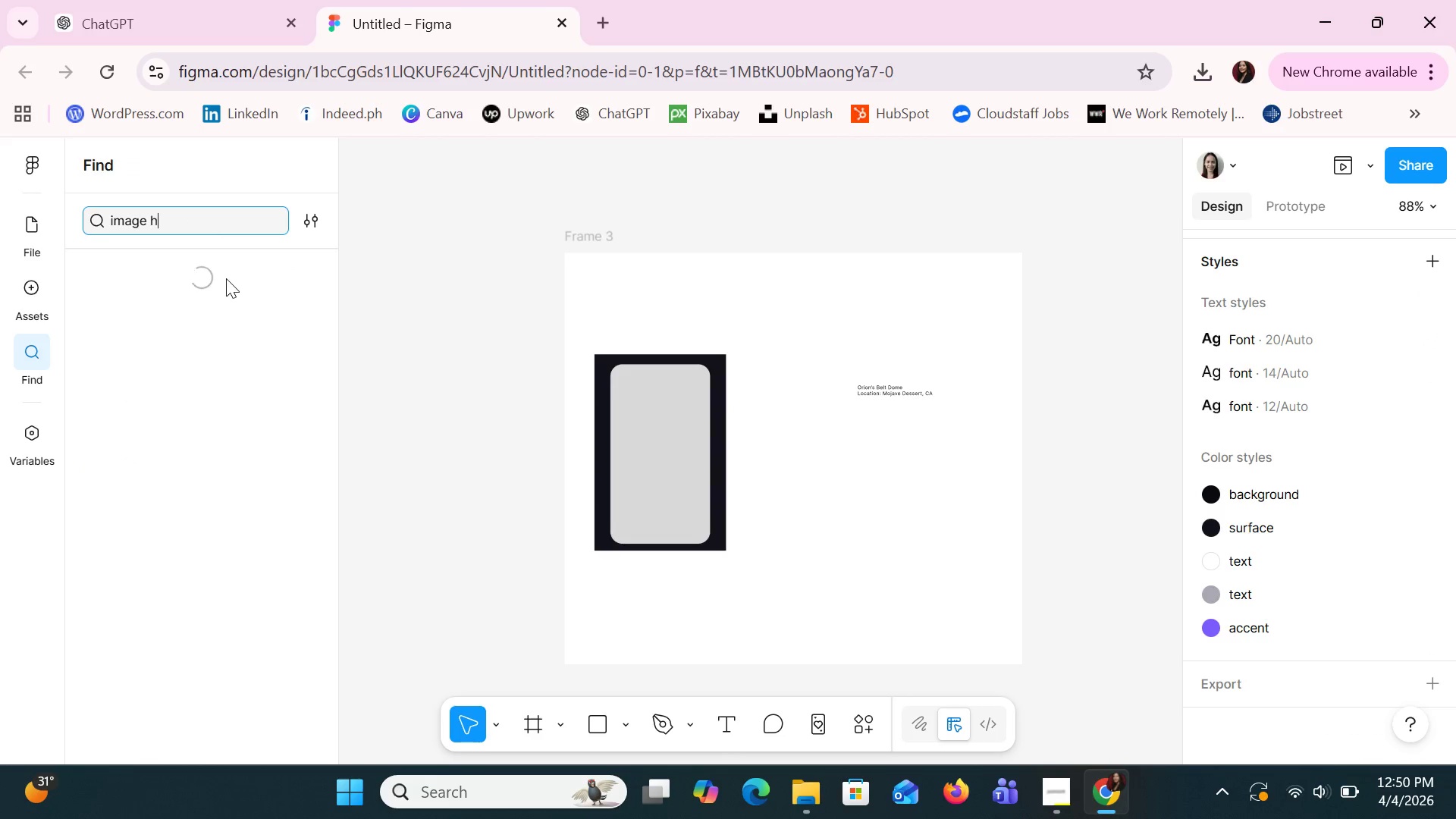 
key(Backspace)
 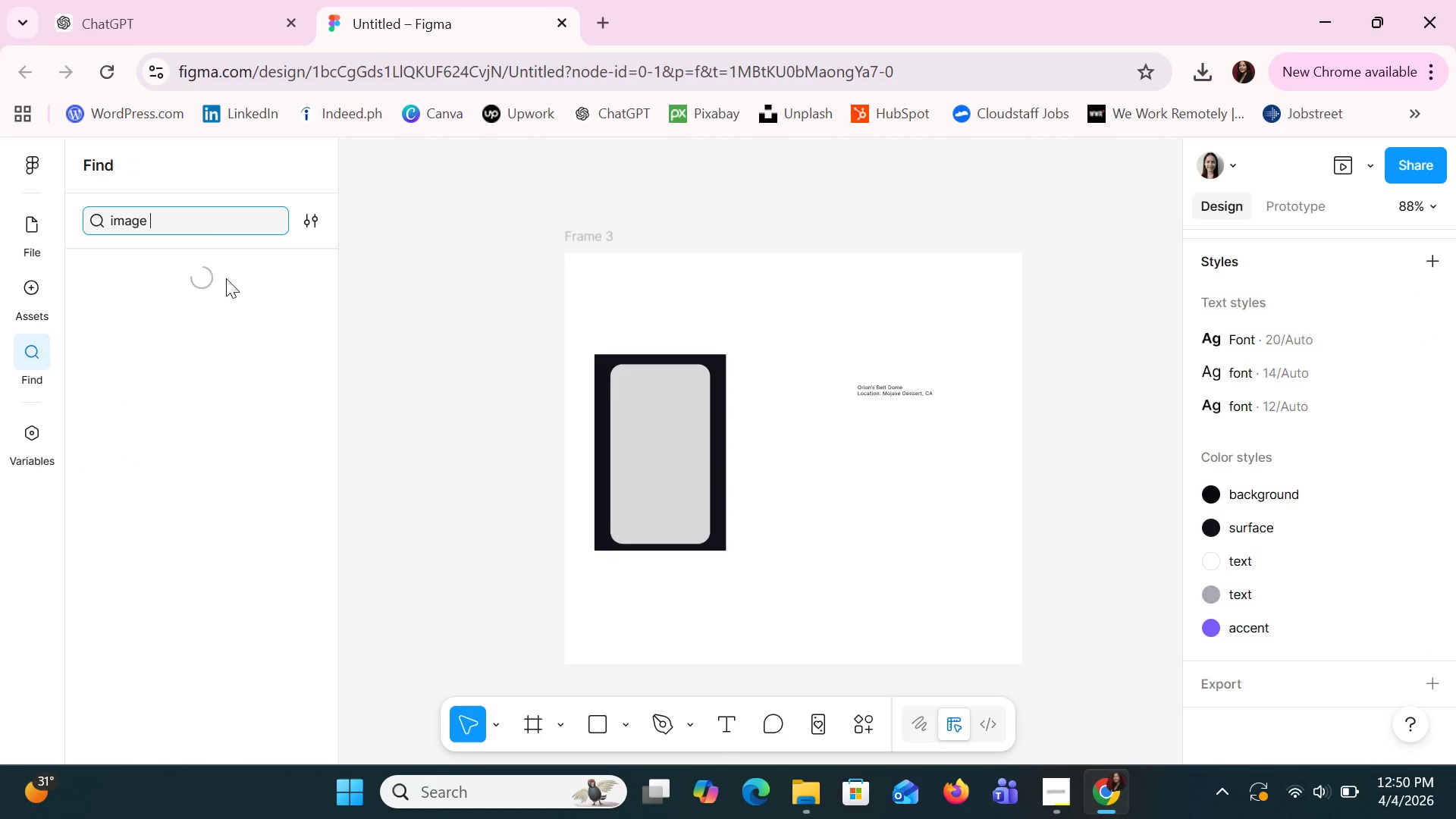 
key(Backspace)
 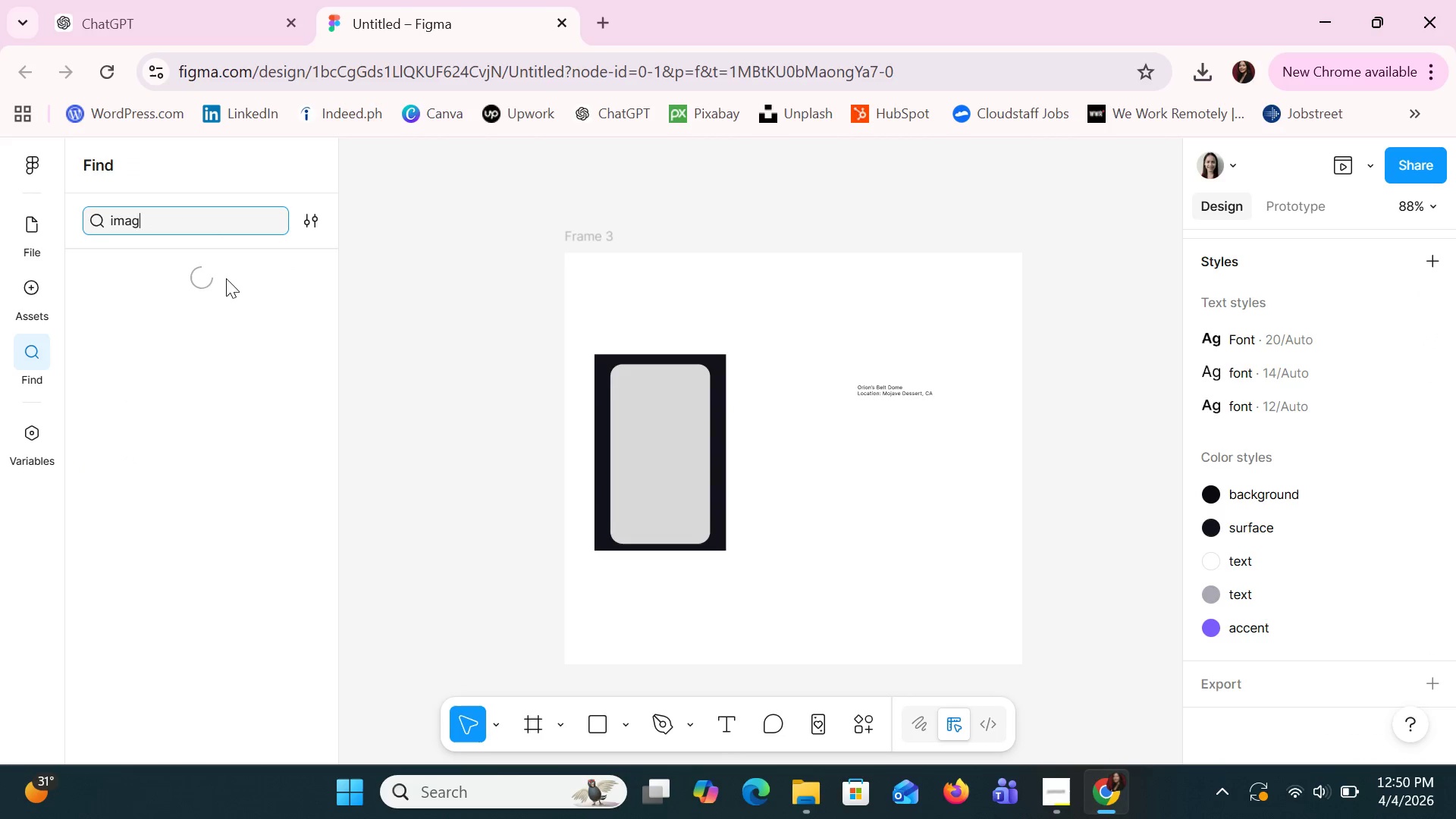 
key(Backspace)
 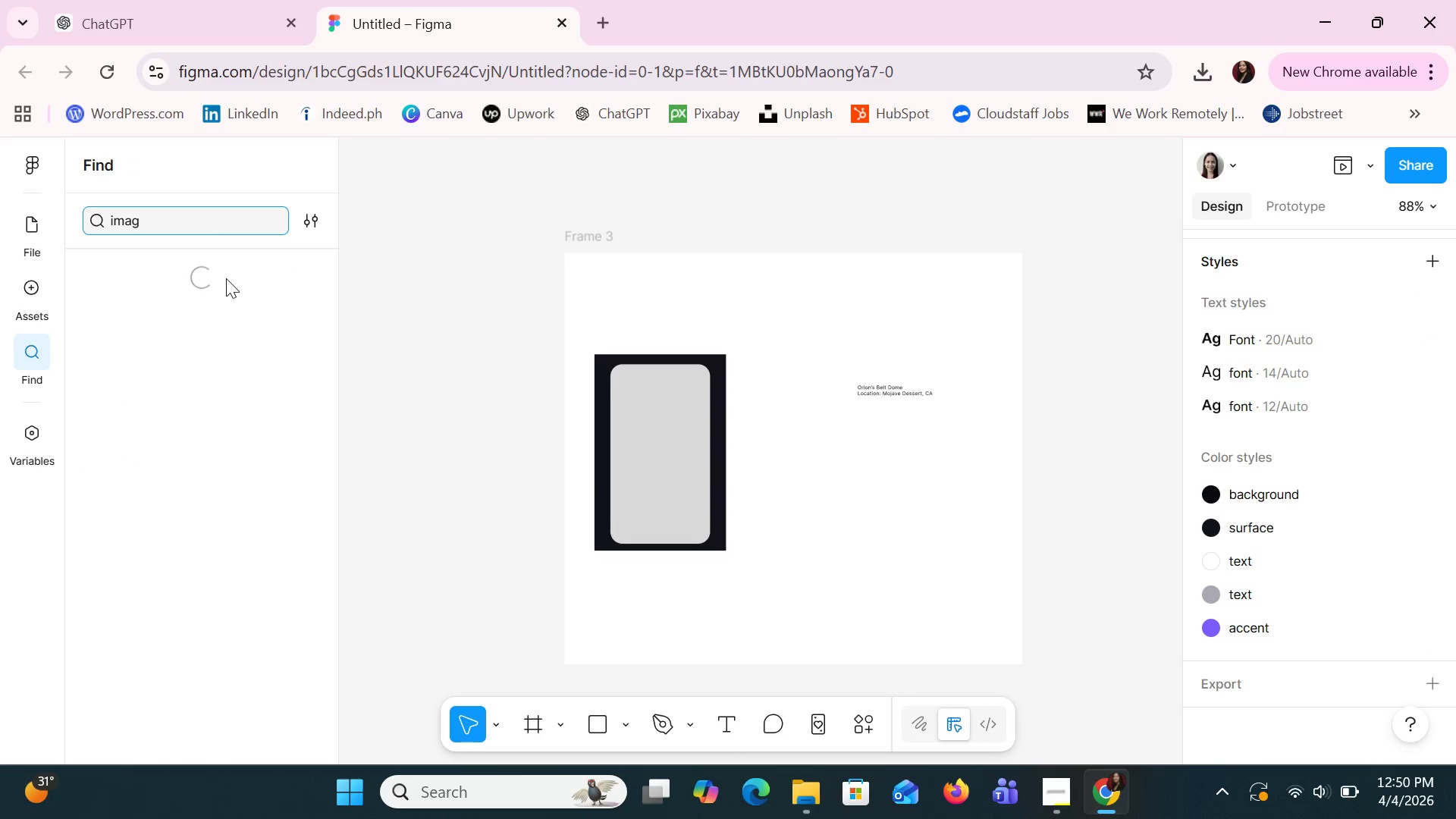 
key(Backspace)
 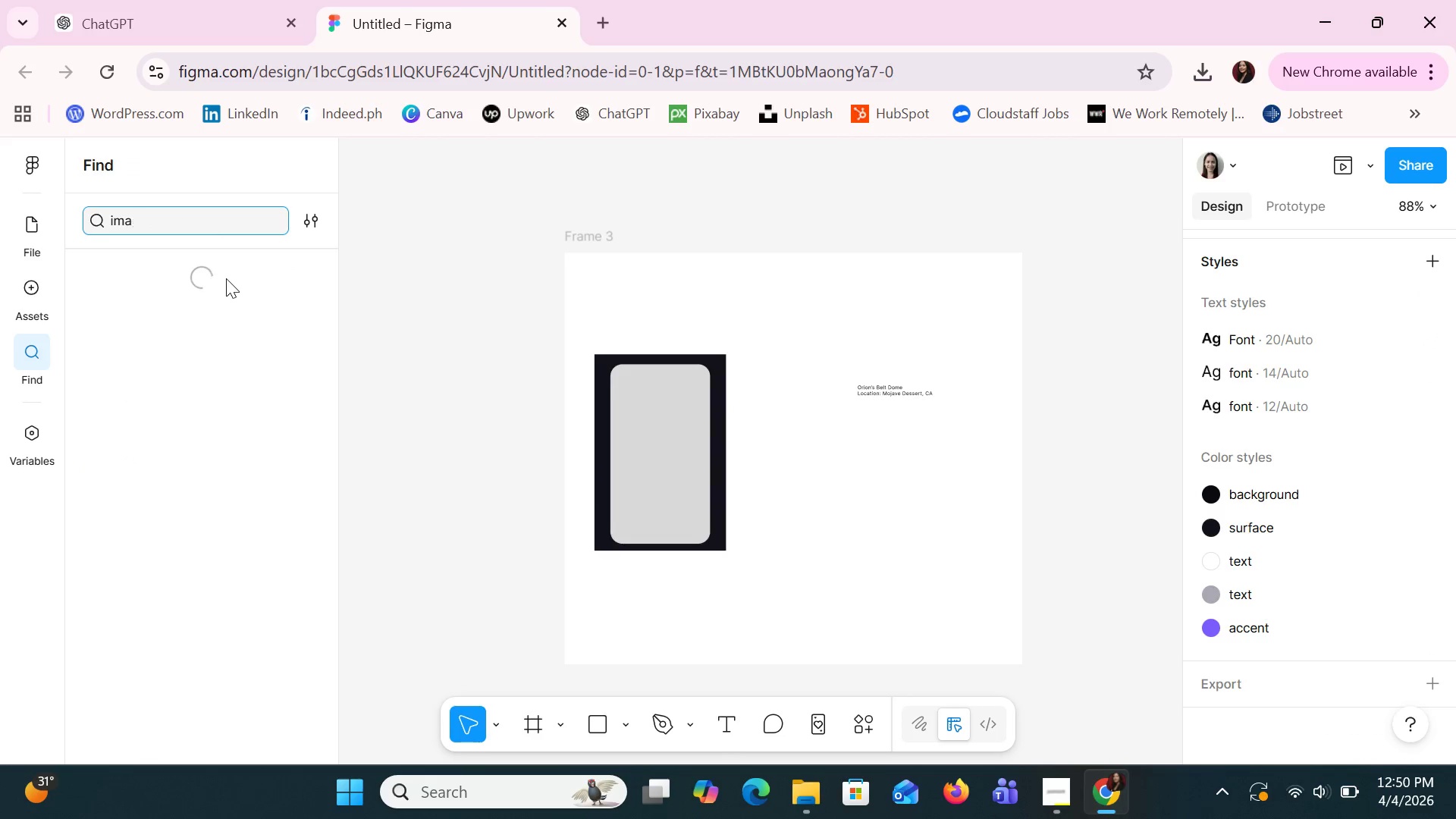 
key(Backspace)
 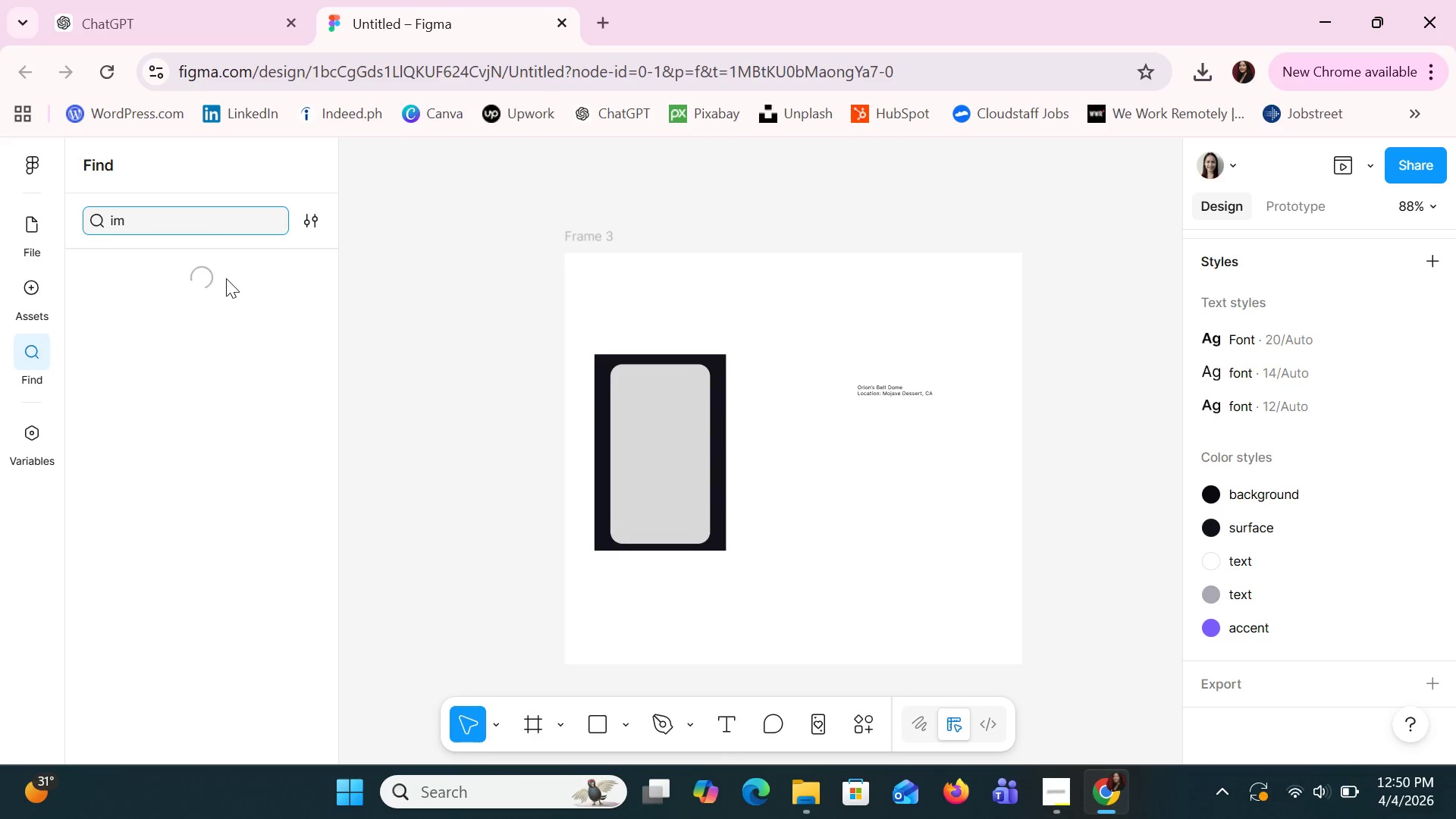 
key(Backspace)
 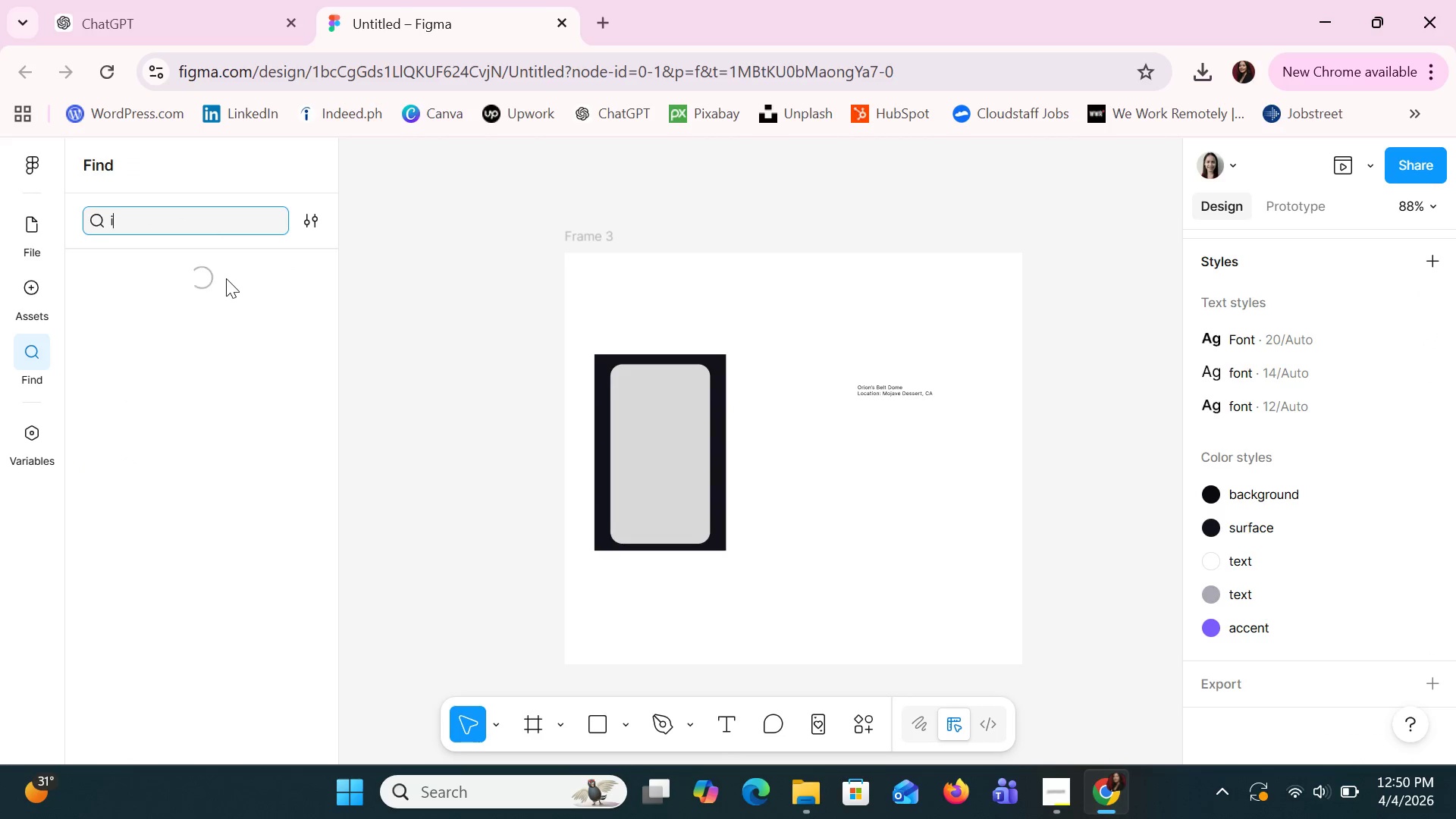 
key(Backspace)
 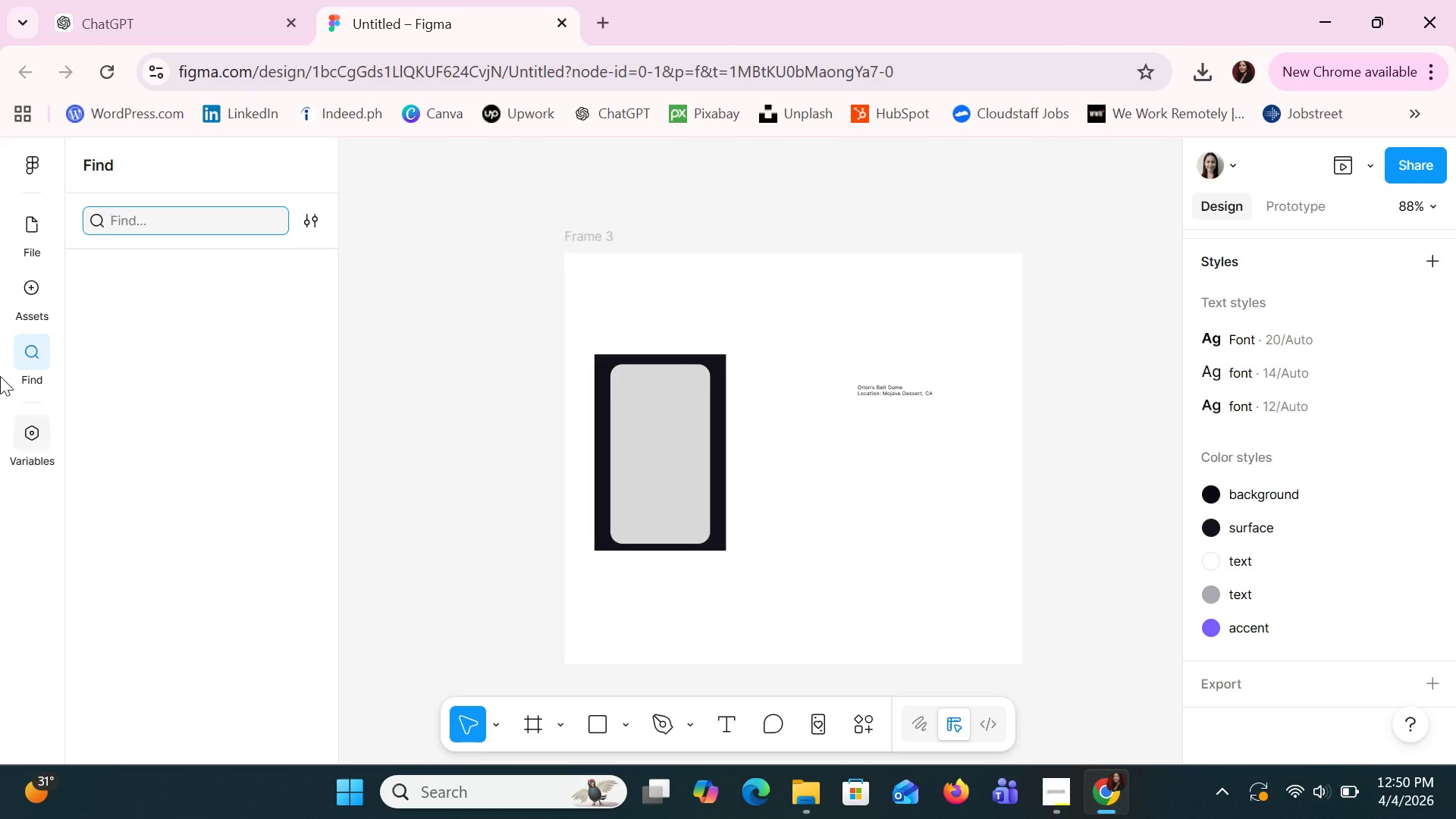 
left_click([30, 234])
 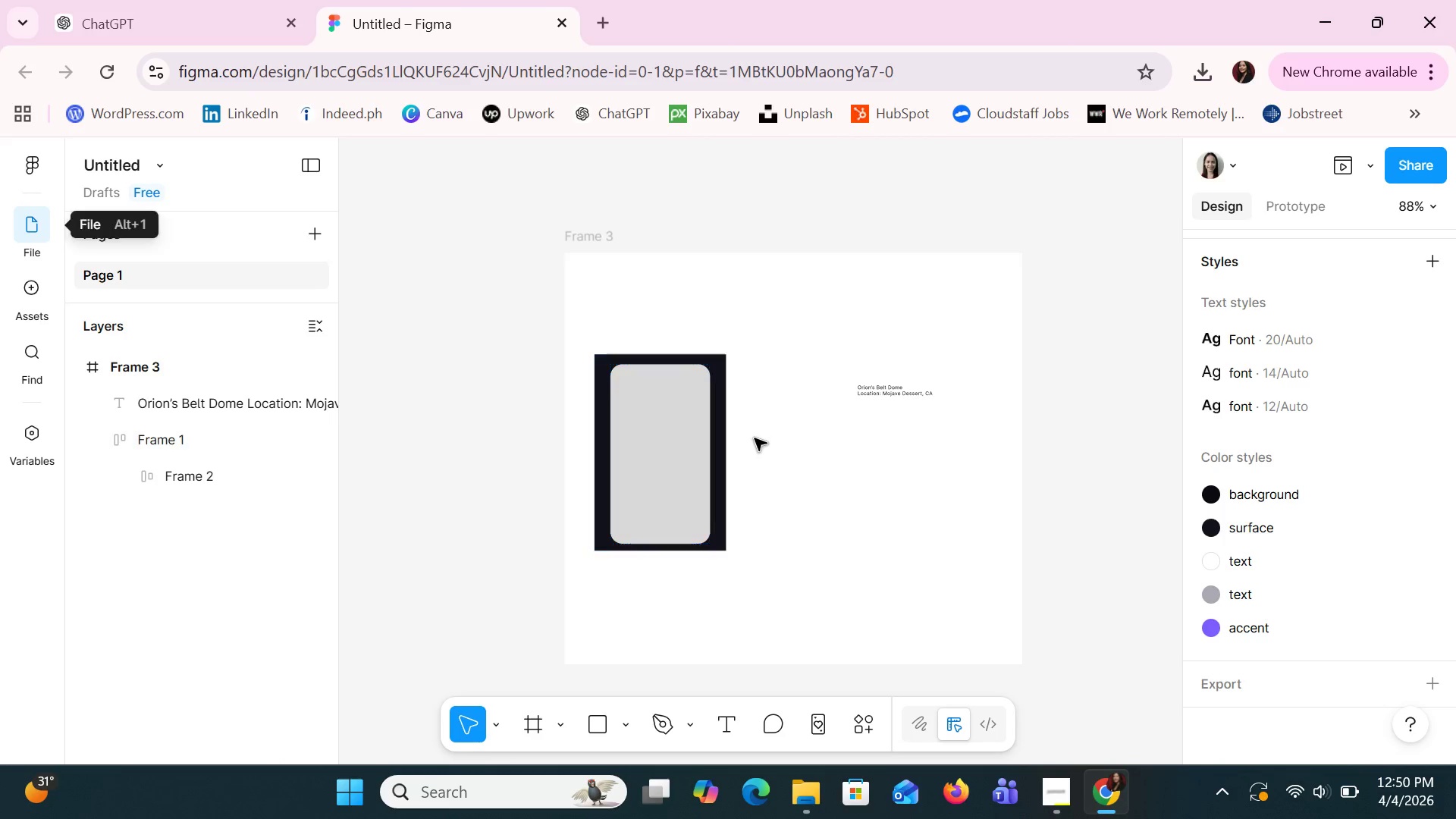 
hold_key(key=ControlLeft, duration=0.52)
hold_key(key=ControlLeft, duration=1.39)
scroll: coordinate [843, 476], scroll_direction: up, amount: 2.0
 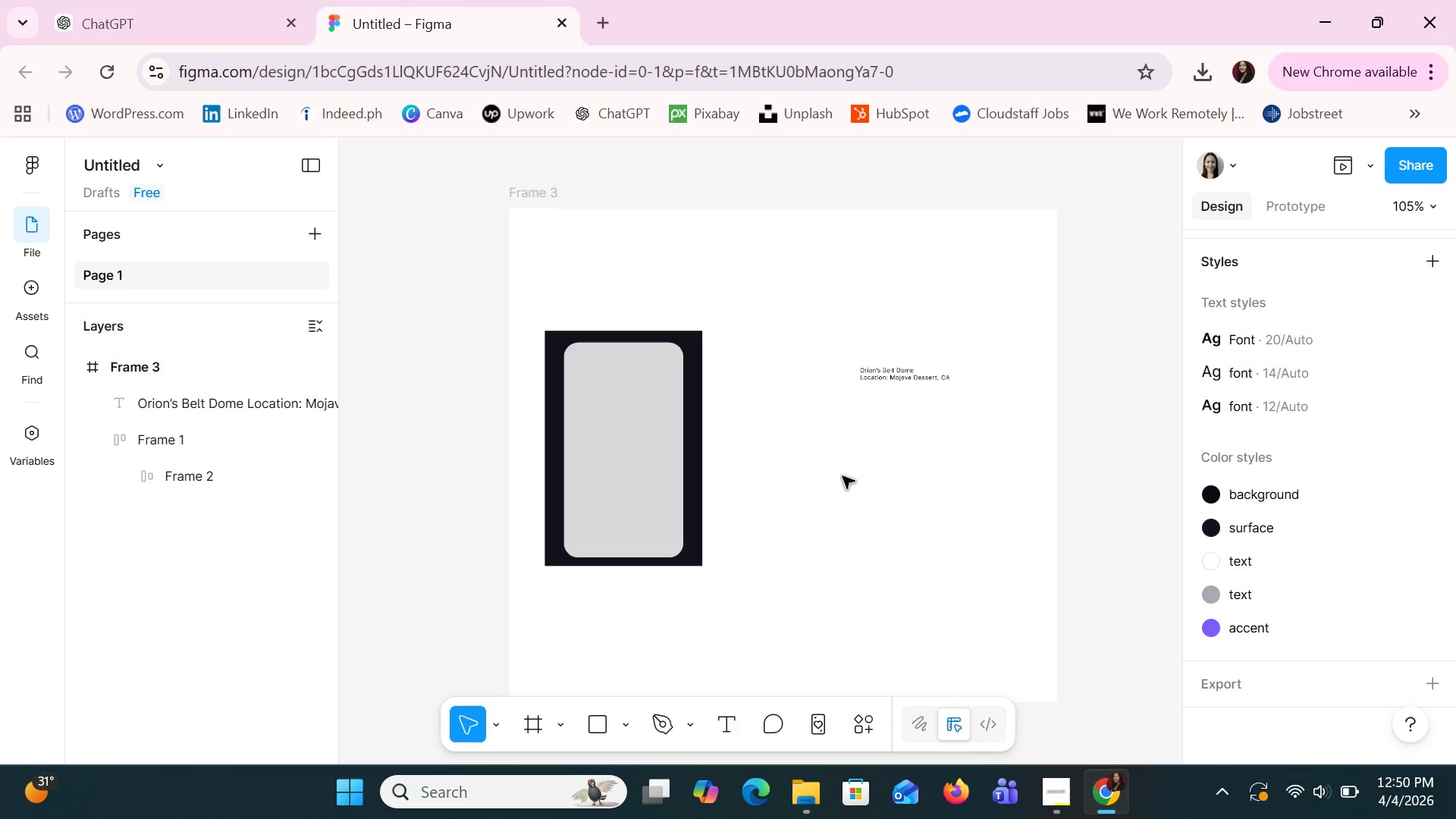 
hold_key(key=ControlLeft, duration=7.0)
left_click([897, 334])
 